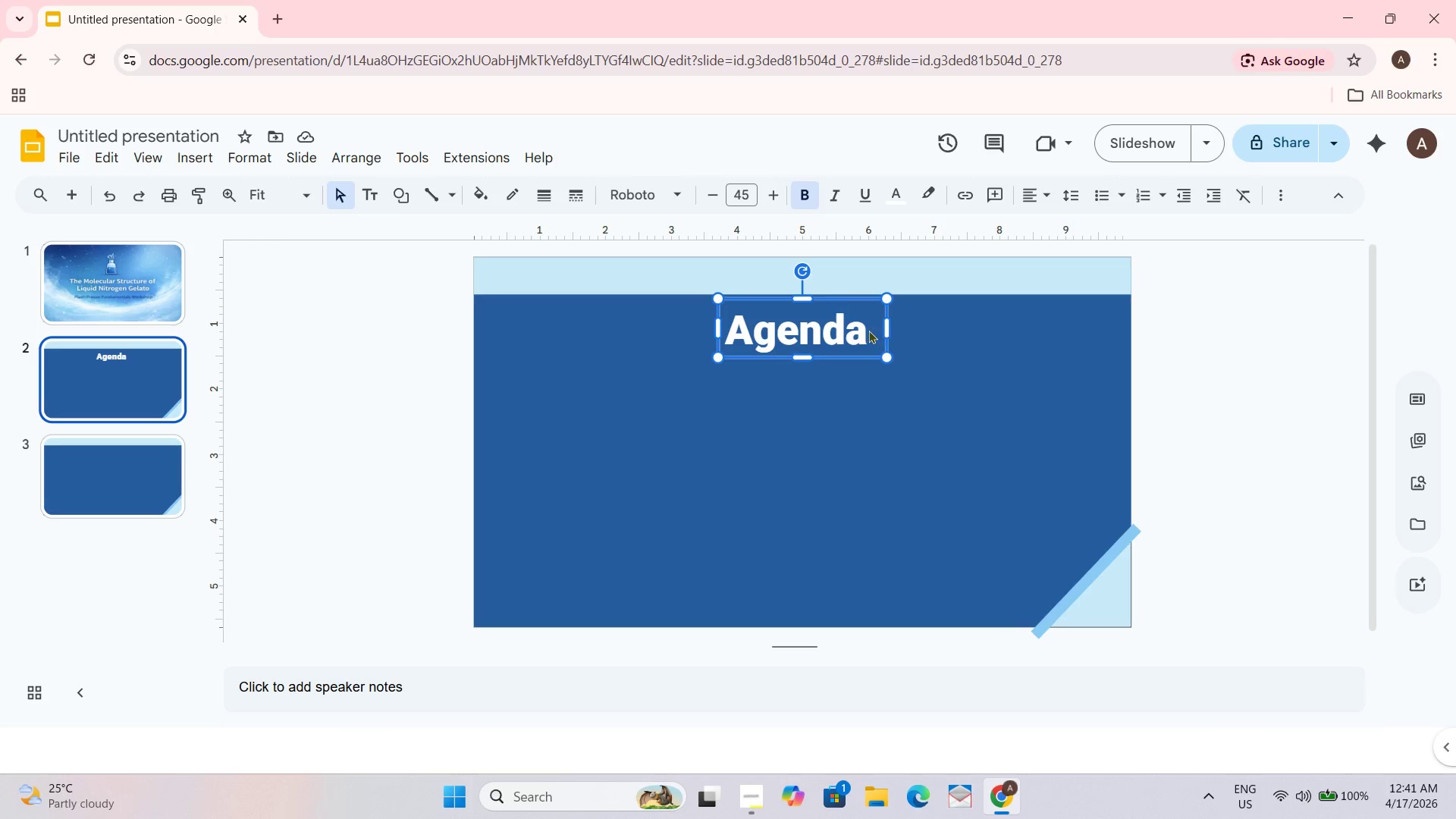 
left_click([868, 330])
 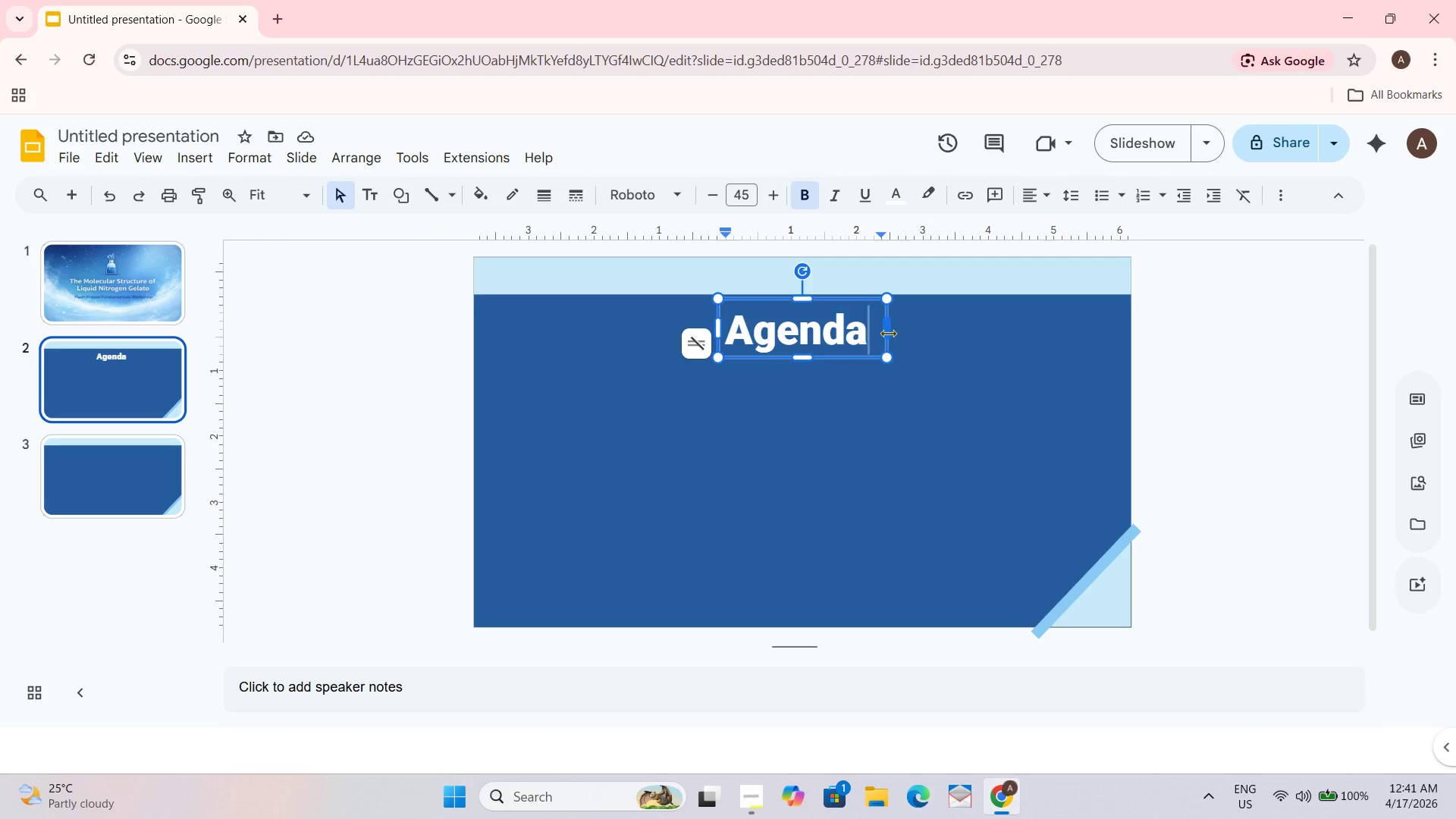 
left_click_drag(start_coordinate=[887, 333], to_coordinate=[1074, 317])
 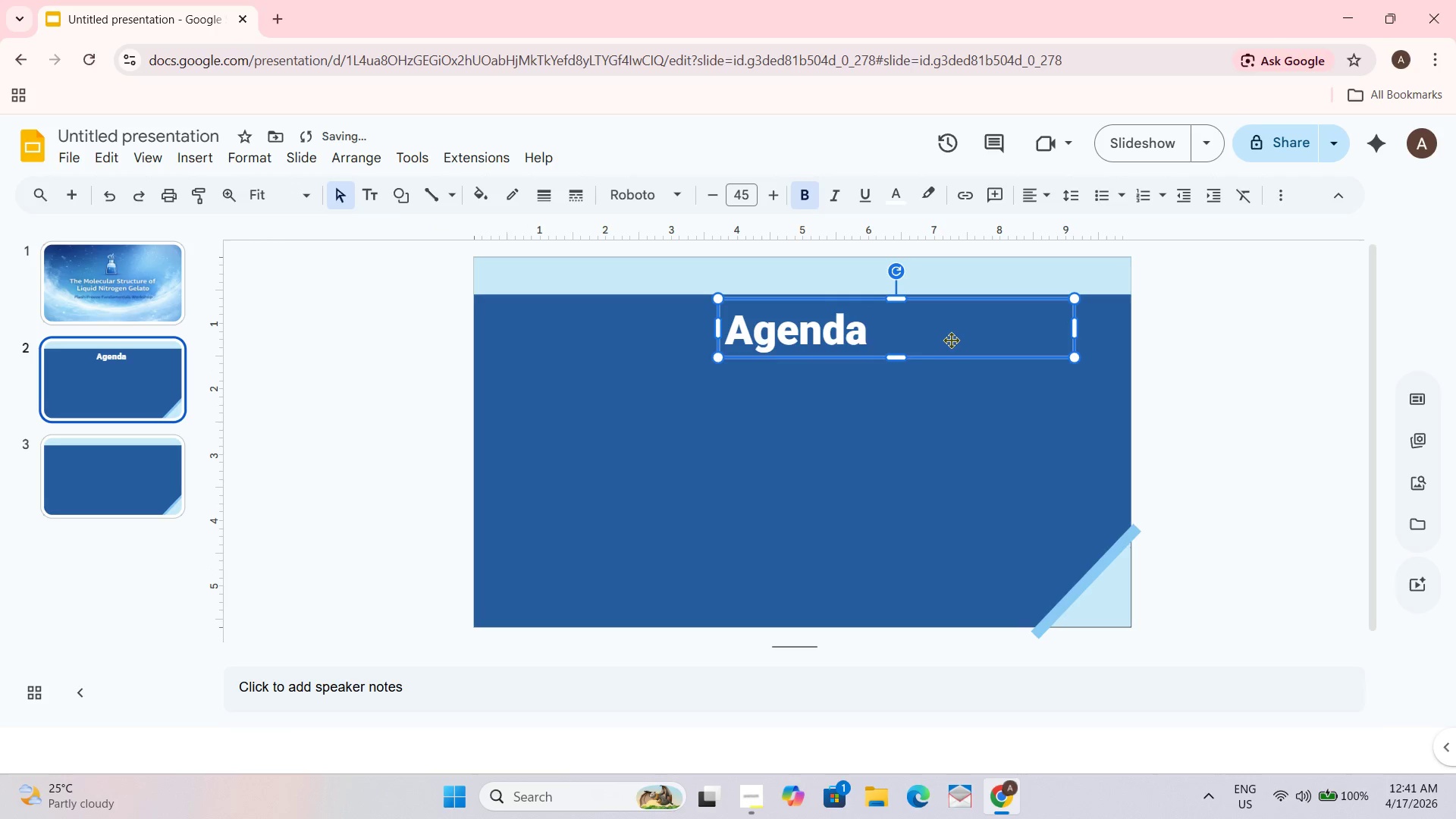 
left_click([937, 340])
 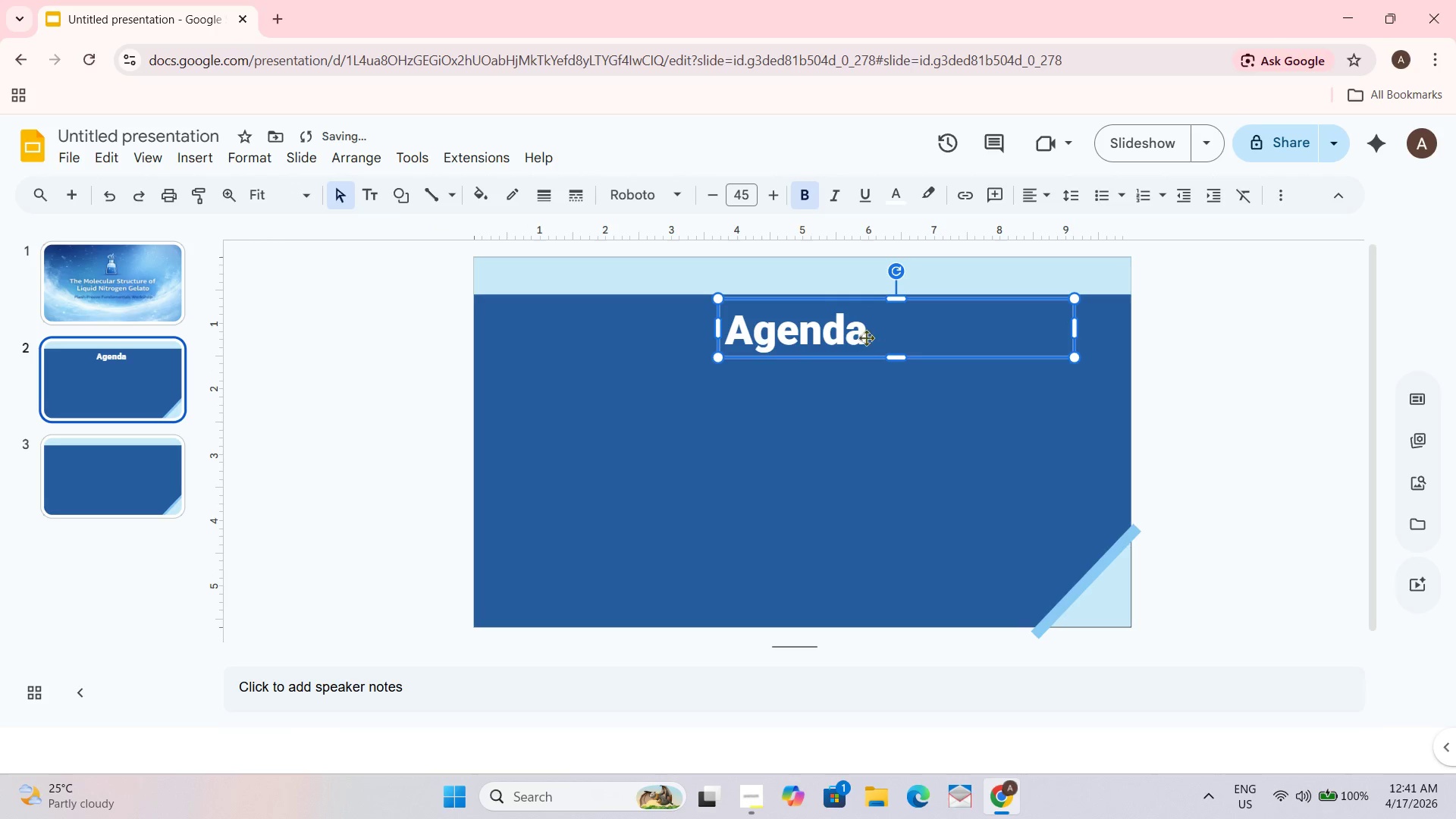 
left_click([865, 337])
 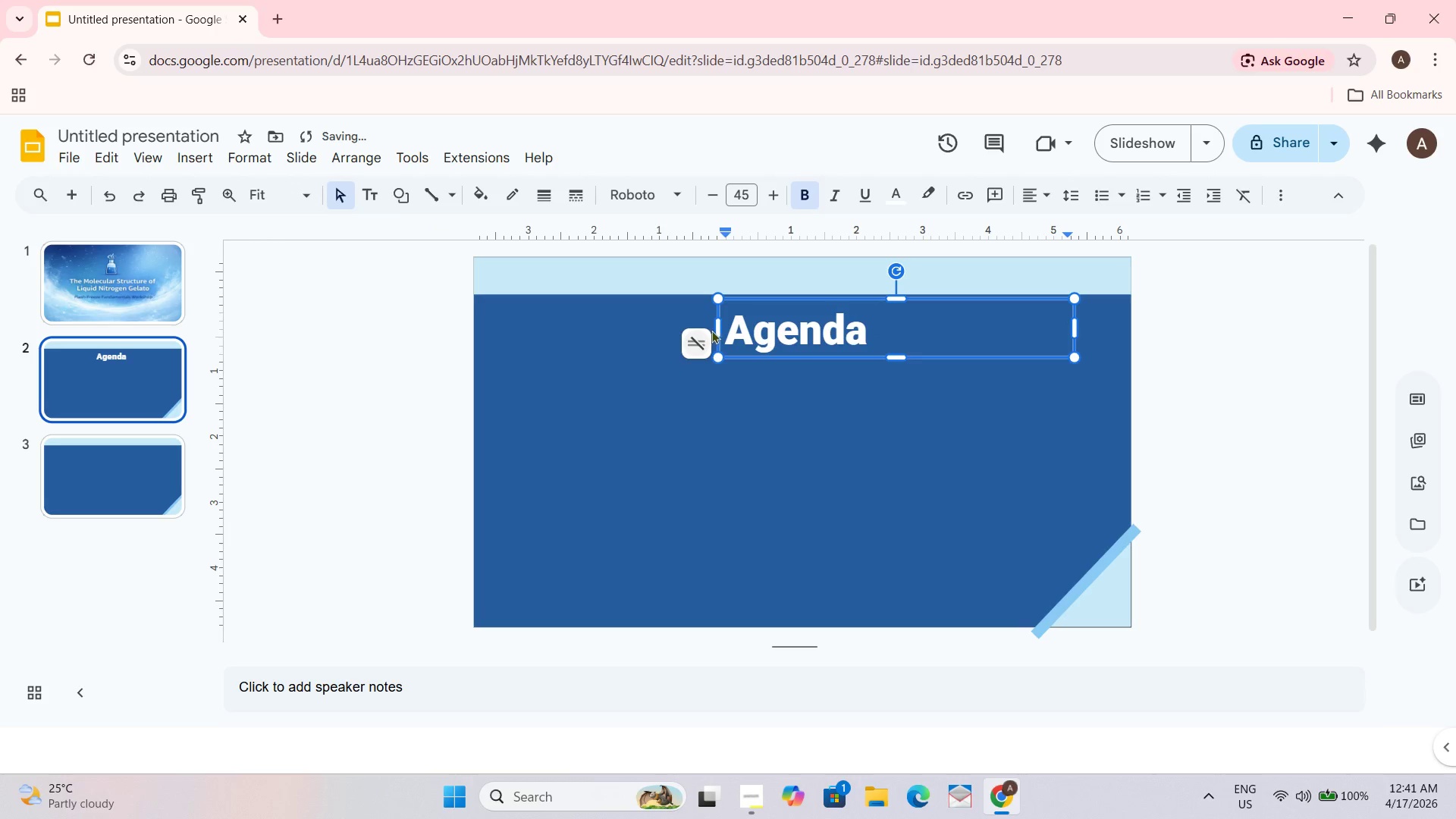 
left_click_drag(start_coordinate=[717, 329], to_coordinate=[573, 329])
 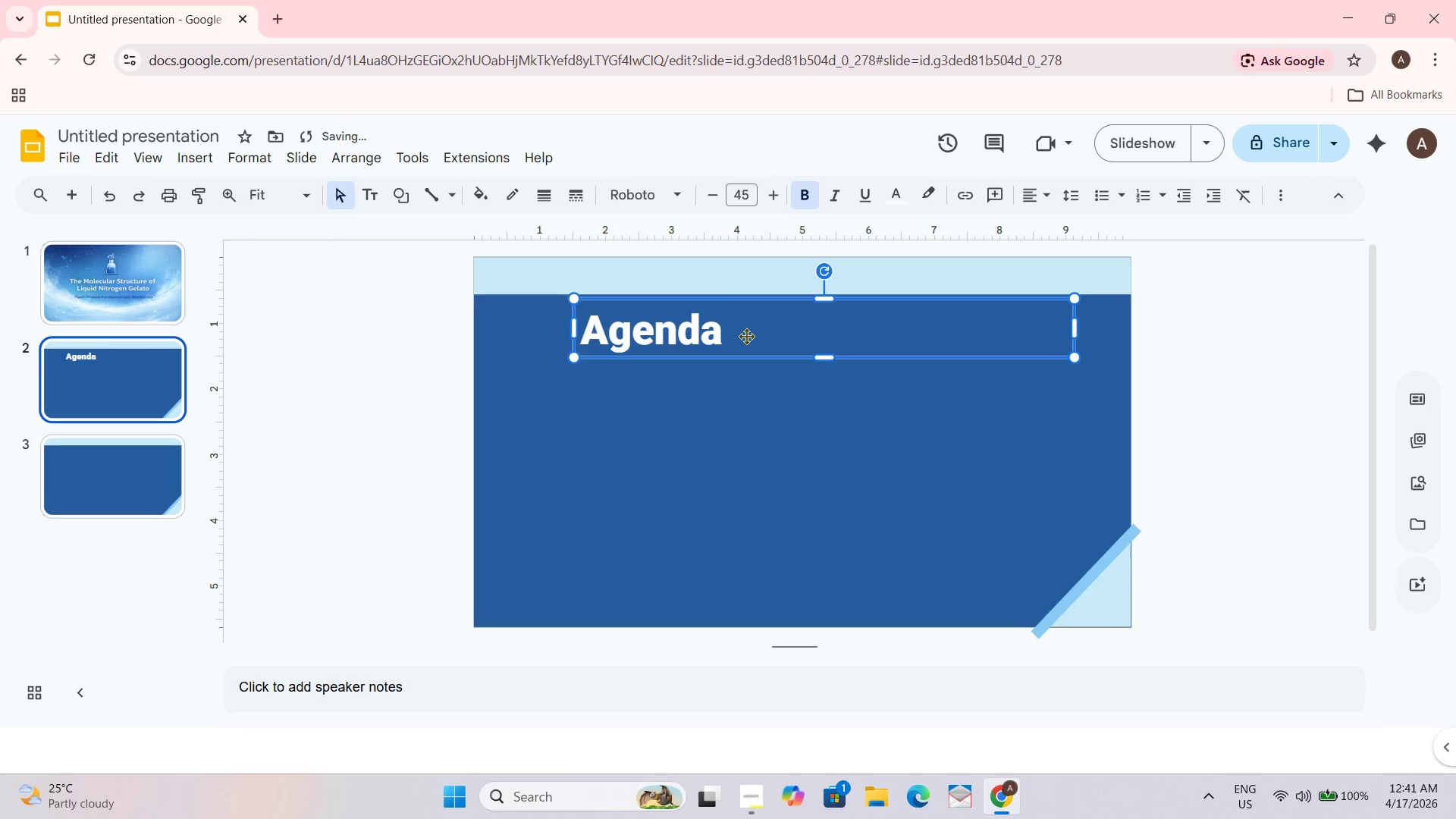 
double_click([723, 336])
 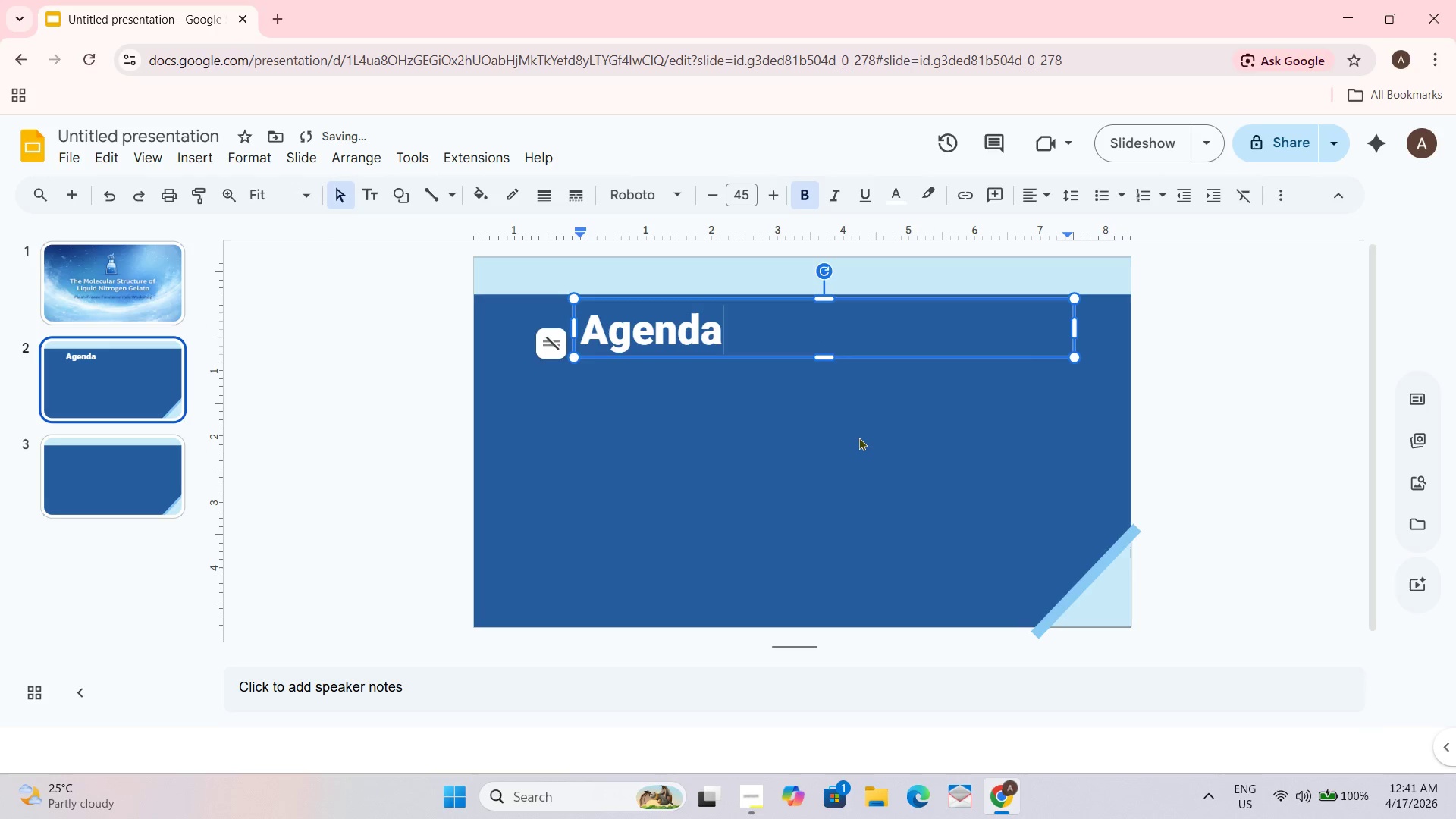 
type(: What is )
 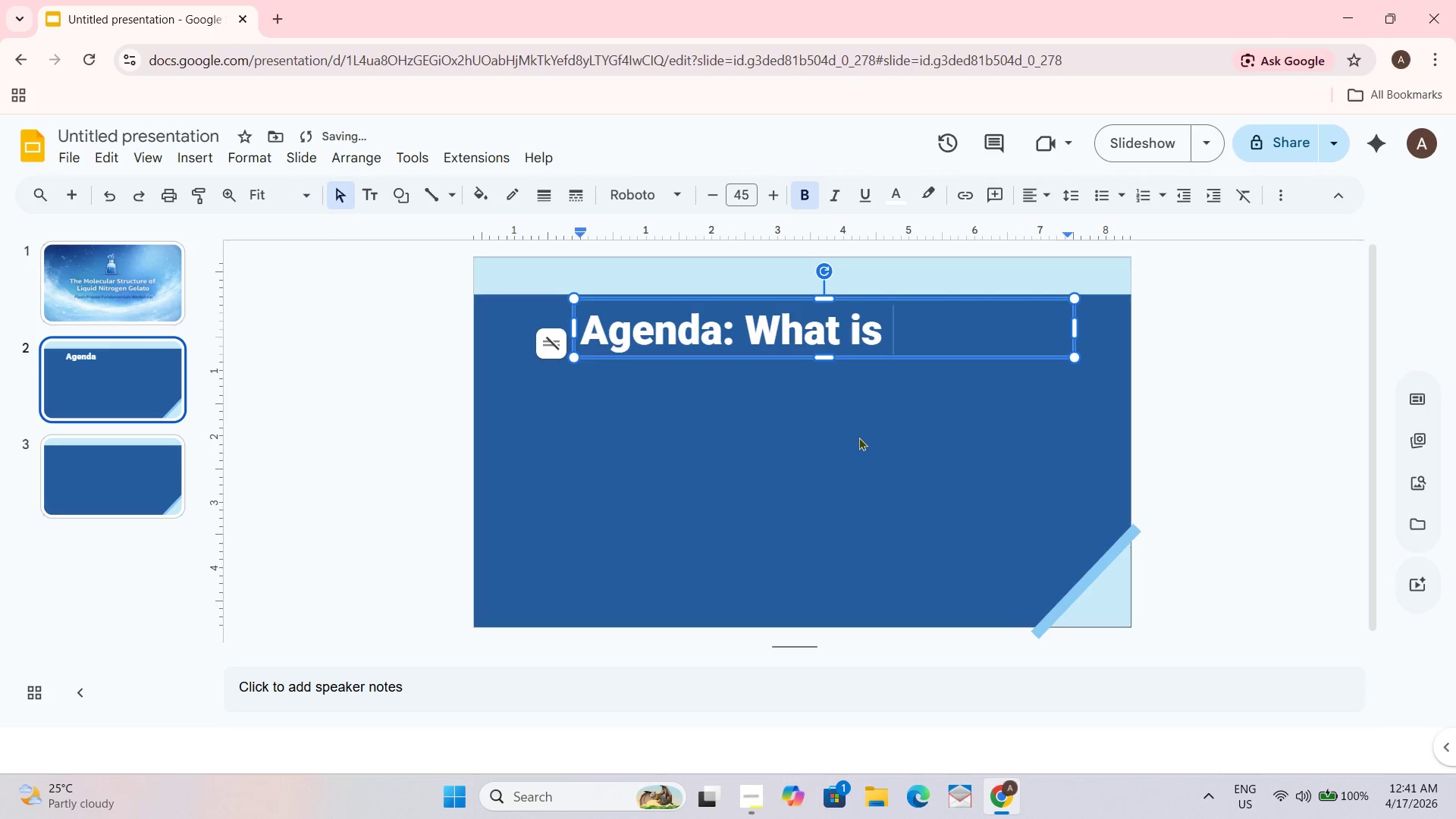 
type(Nitrogen?)
 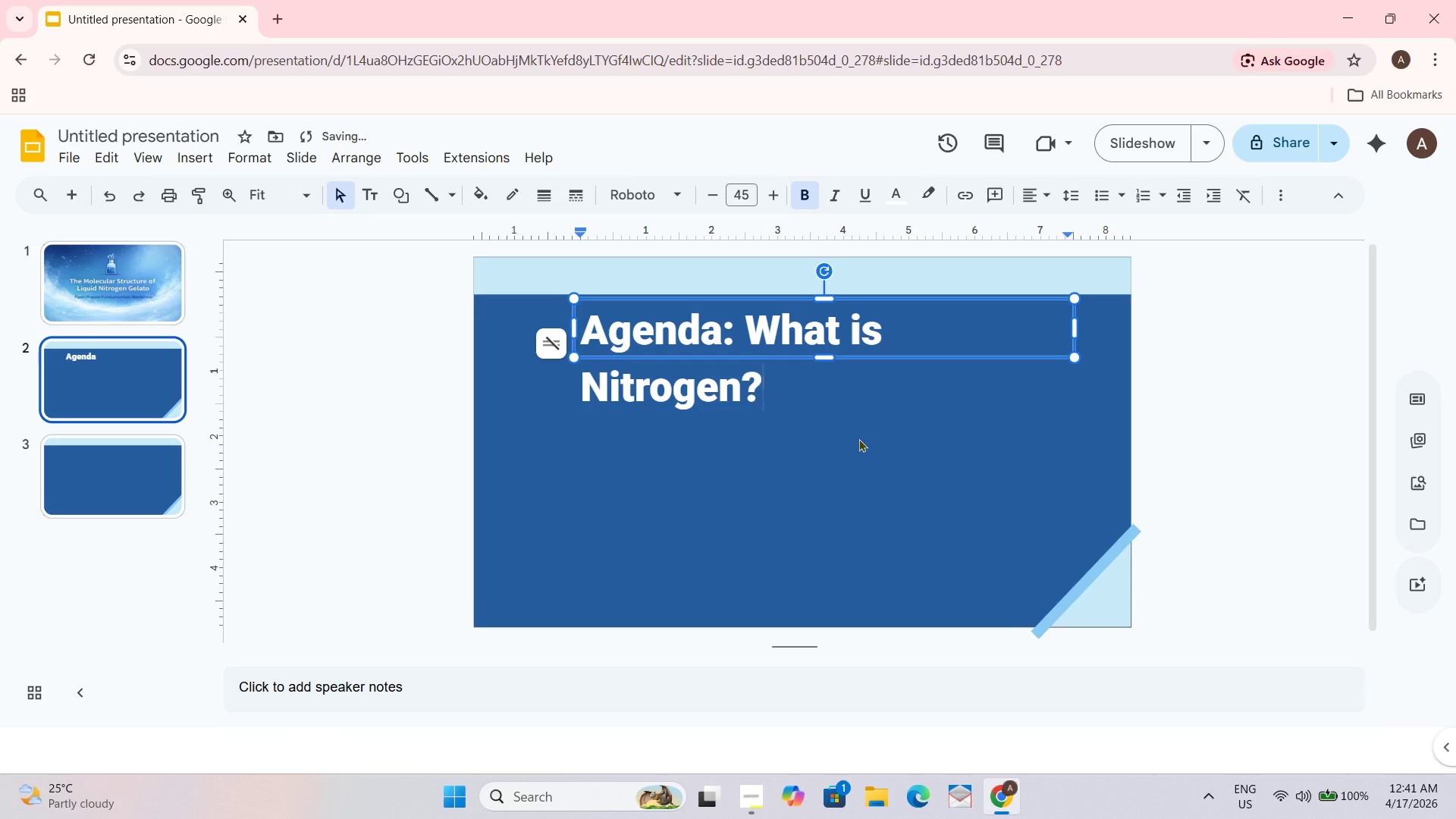 
left_click_drag(start_coordinate=[576, 328], to_coordinate=[563, 328])
 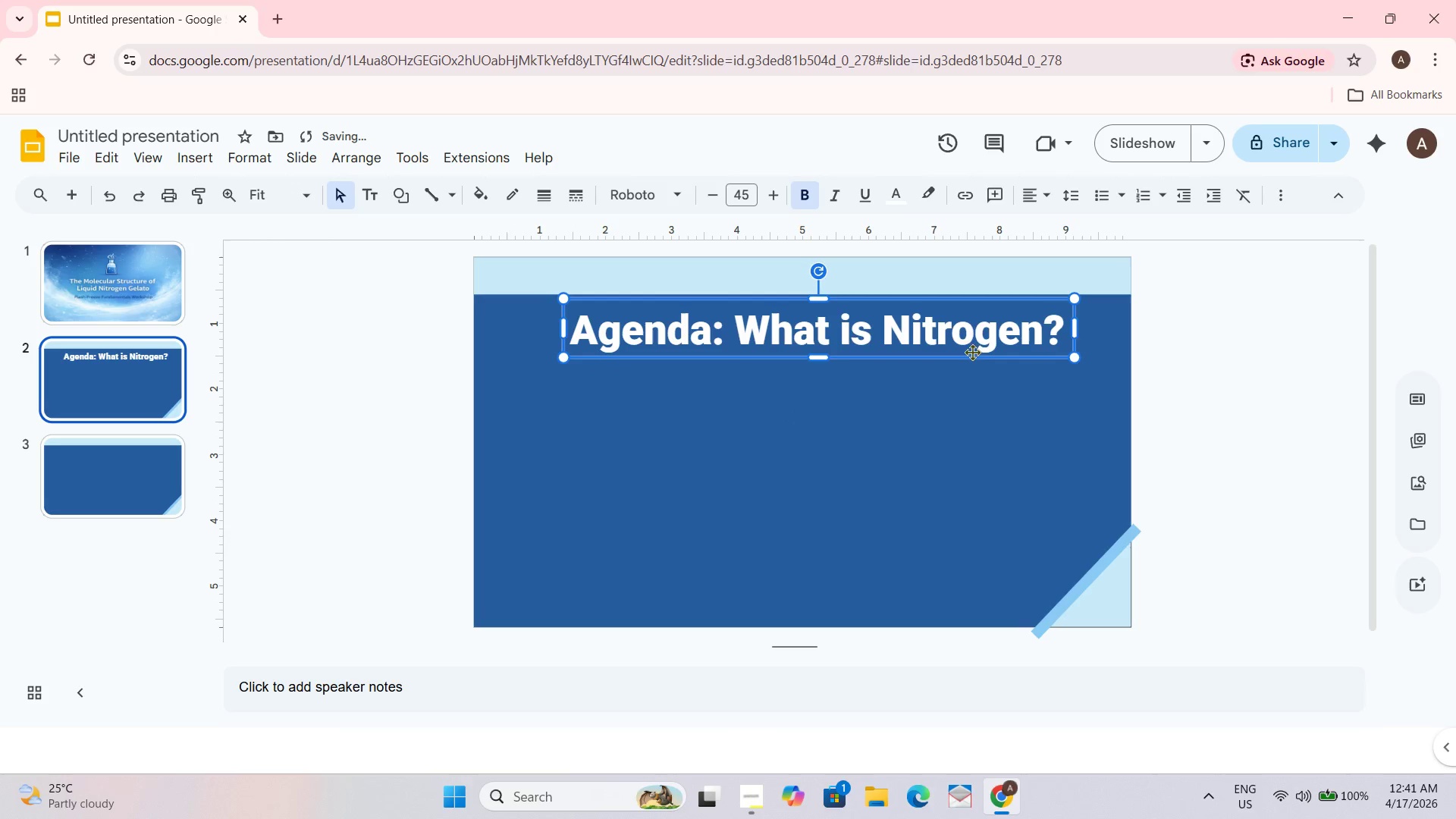 
left_click([974, 331])
 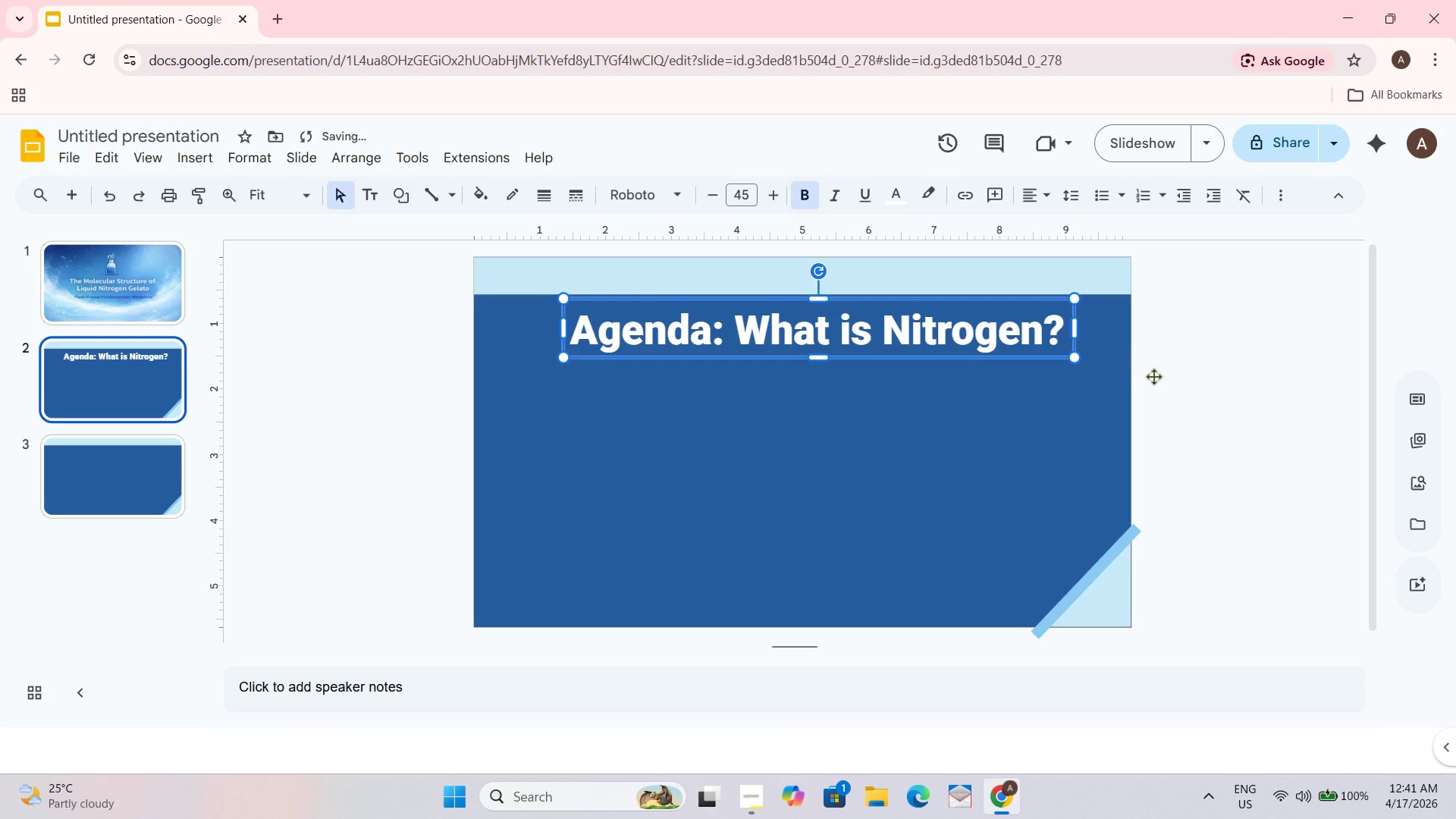 
left_click([1153, 382])
 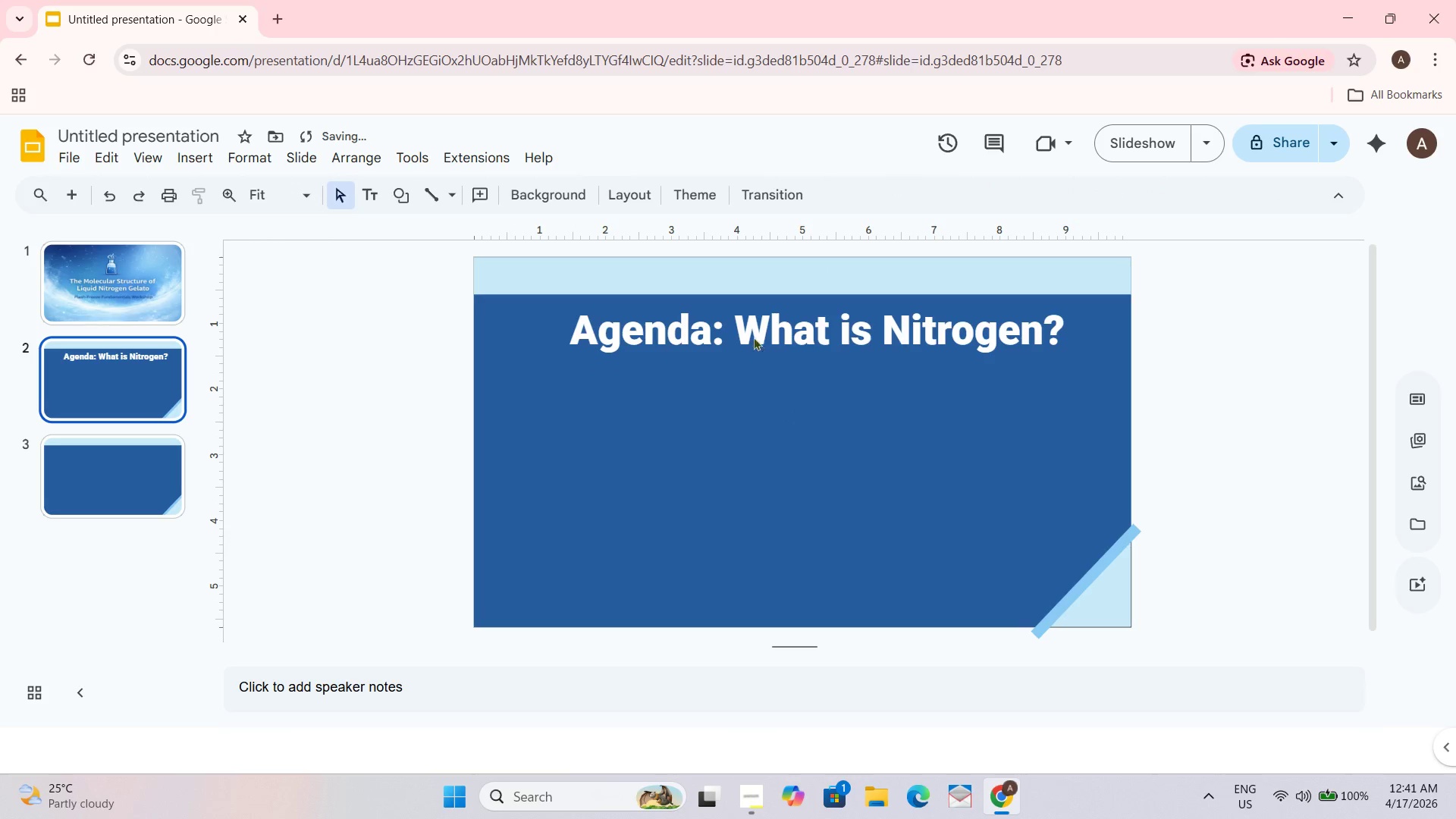 
left_click([750, 325])
 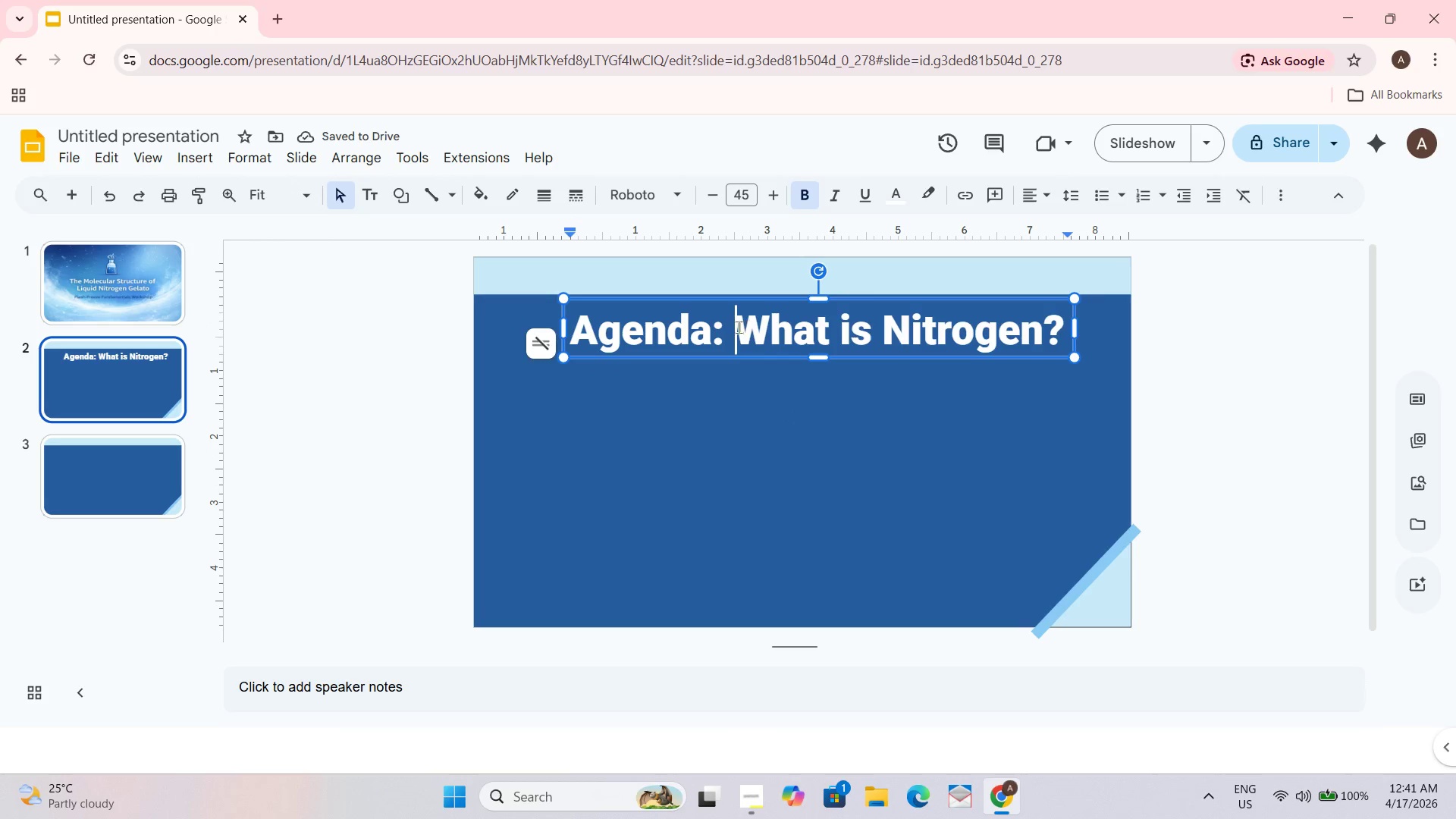 
left_click_drag(start_coordinate=[739, 327], to_coordinate=[1067, 334])
 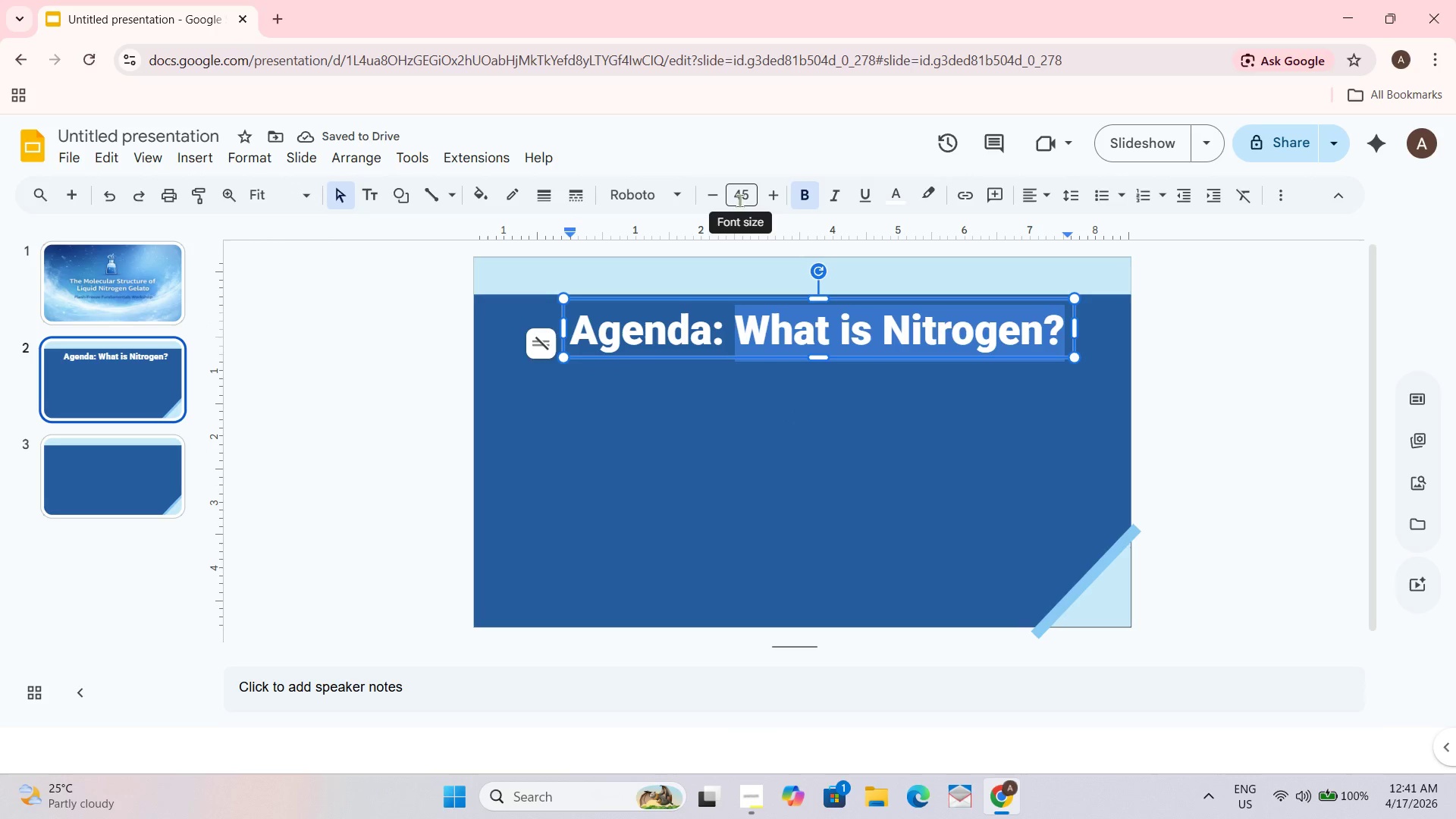 
left_click([744, 200])
 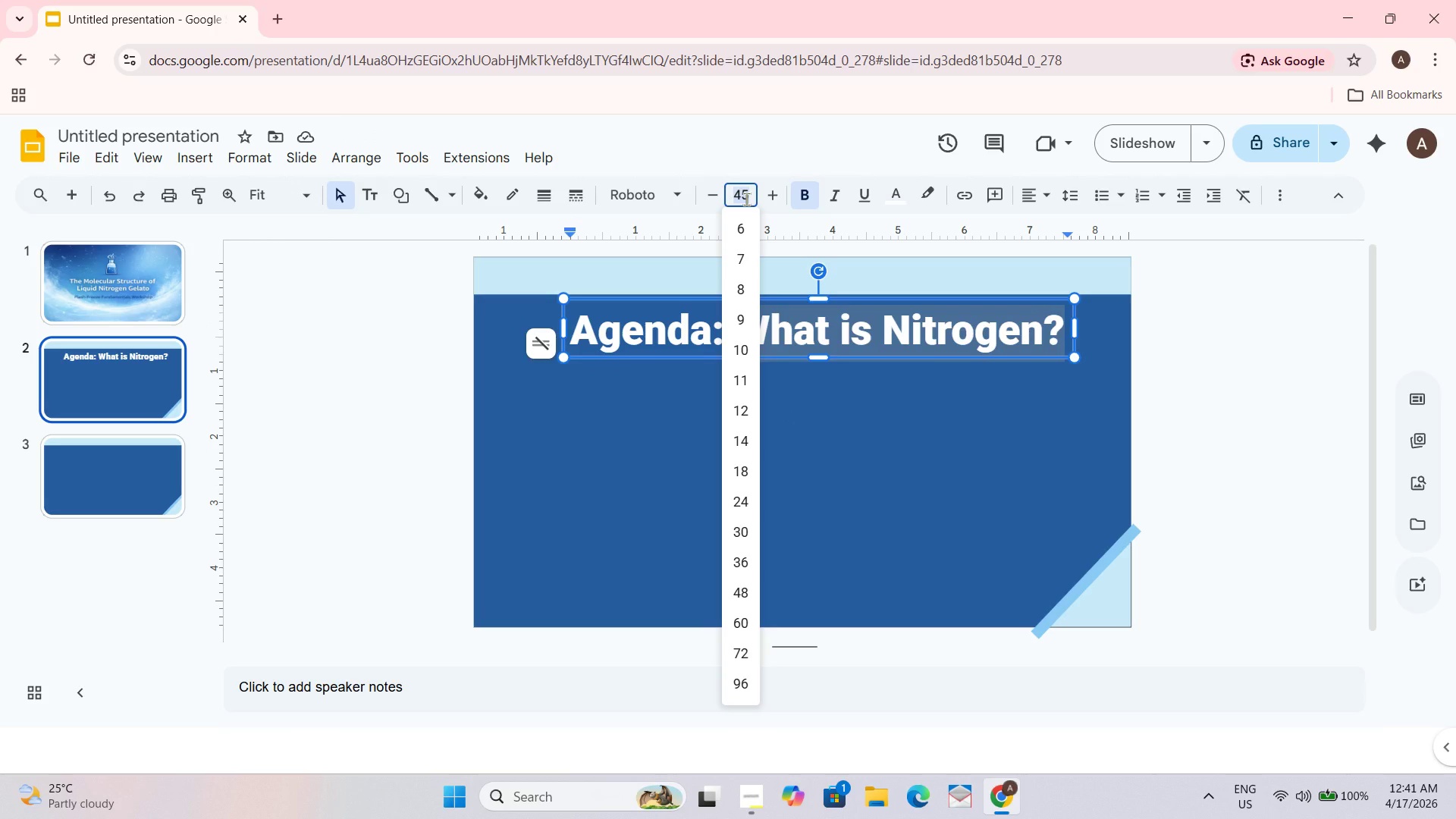 
key(Numpad3)
 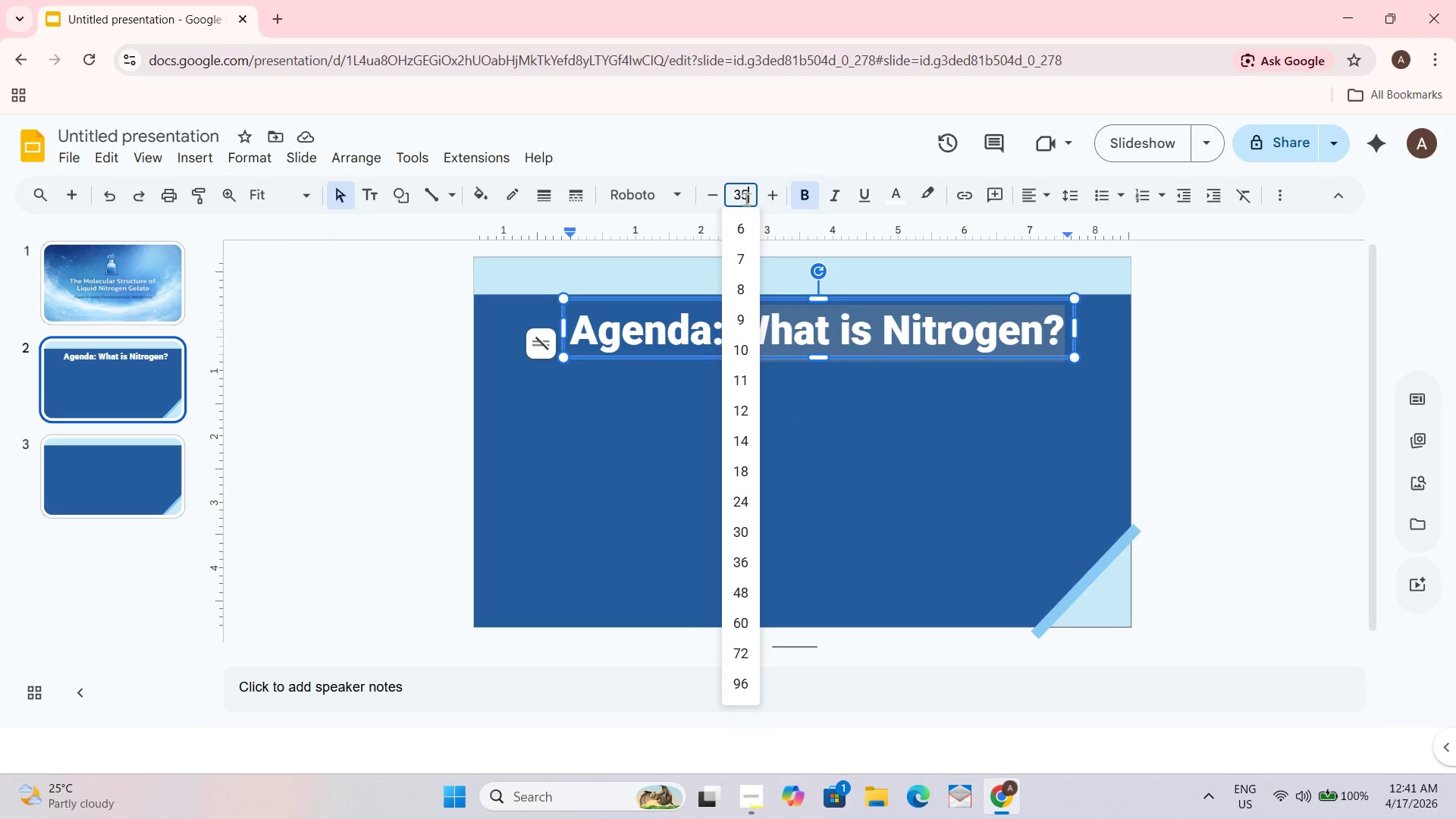 
key(Numpad5)
 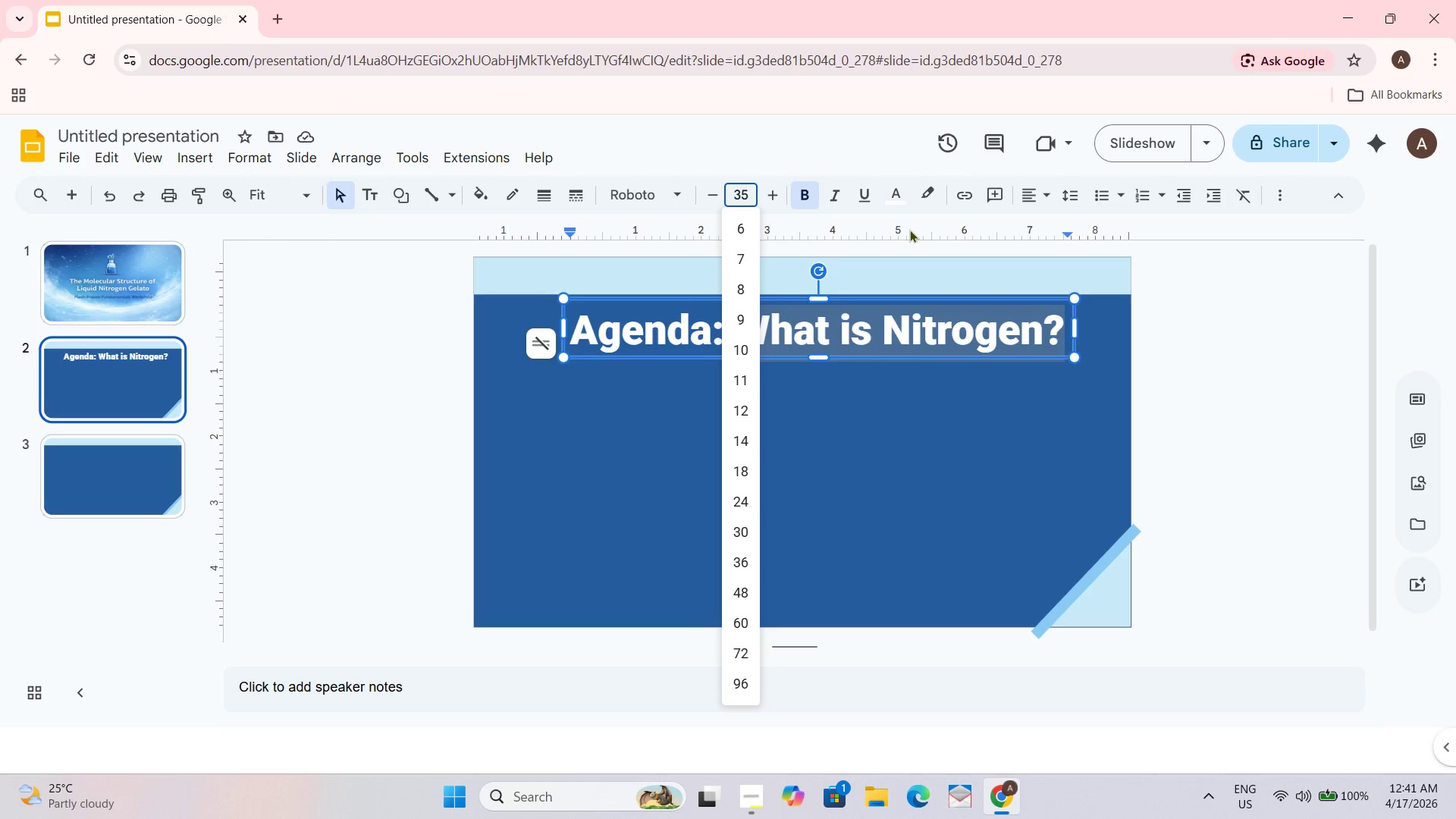 
key(Enter)
 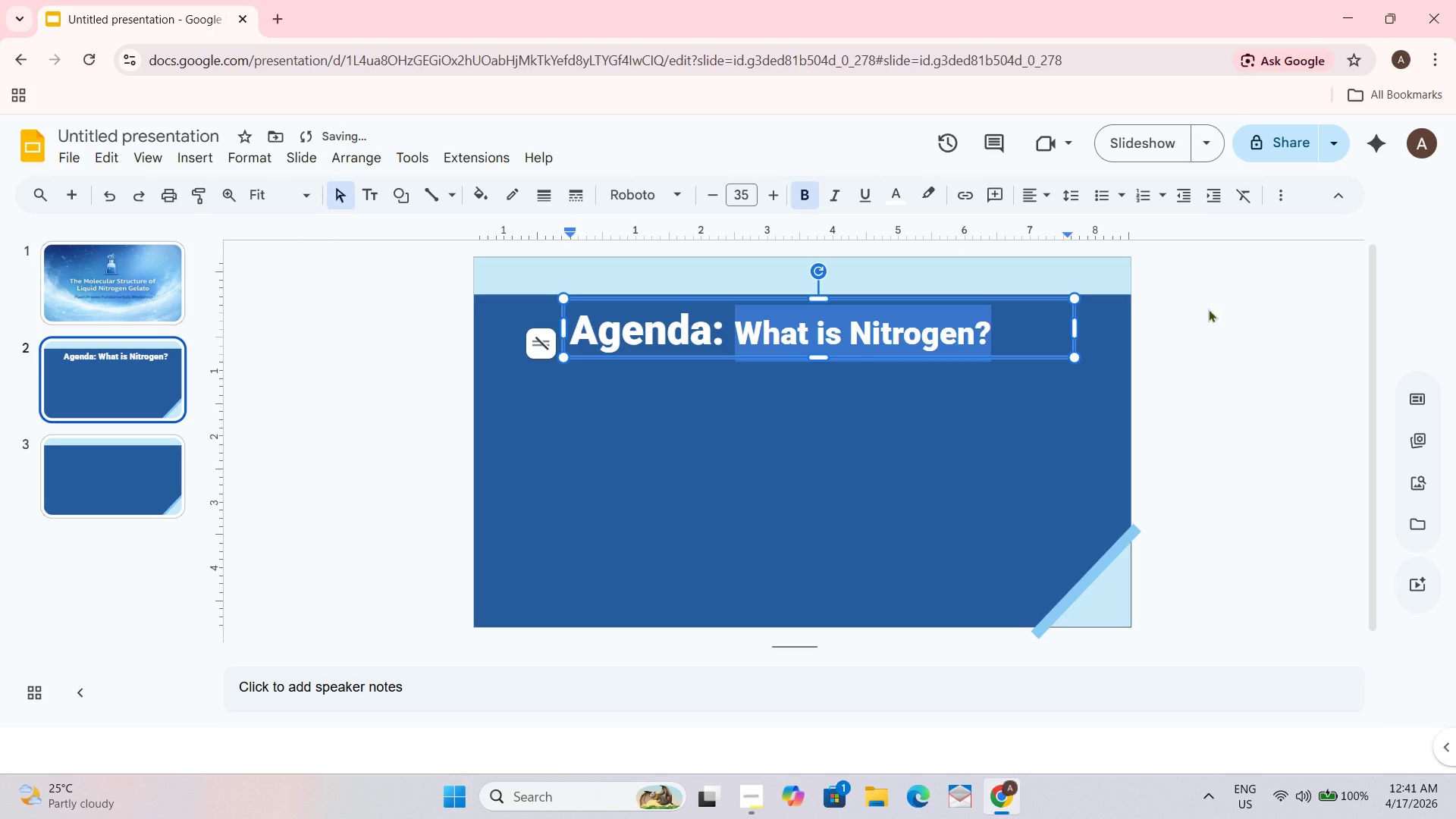 
left_click([1205, 312])
 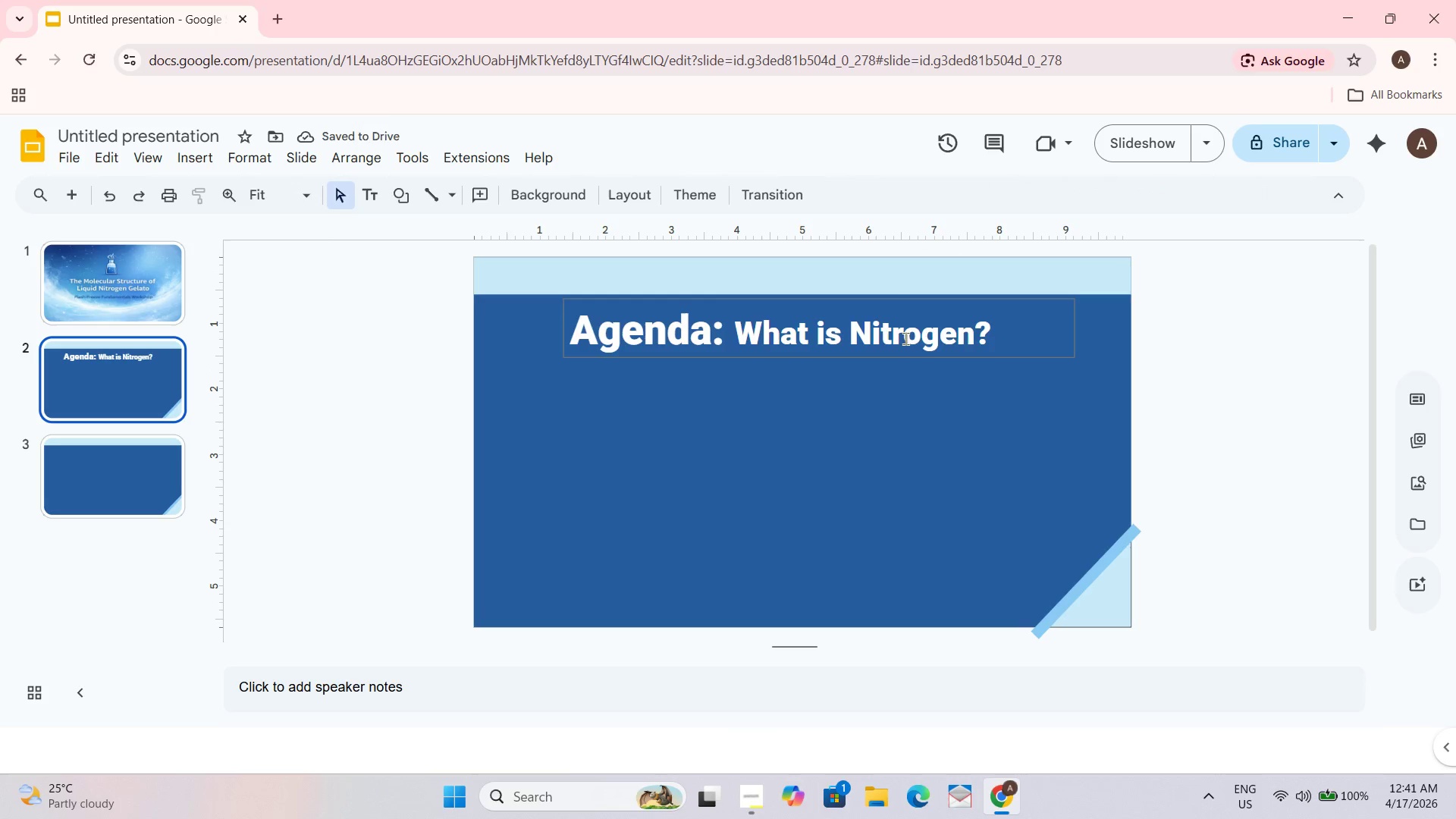 
wait(6.08)
 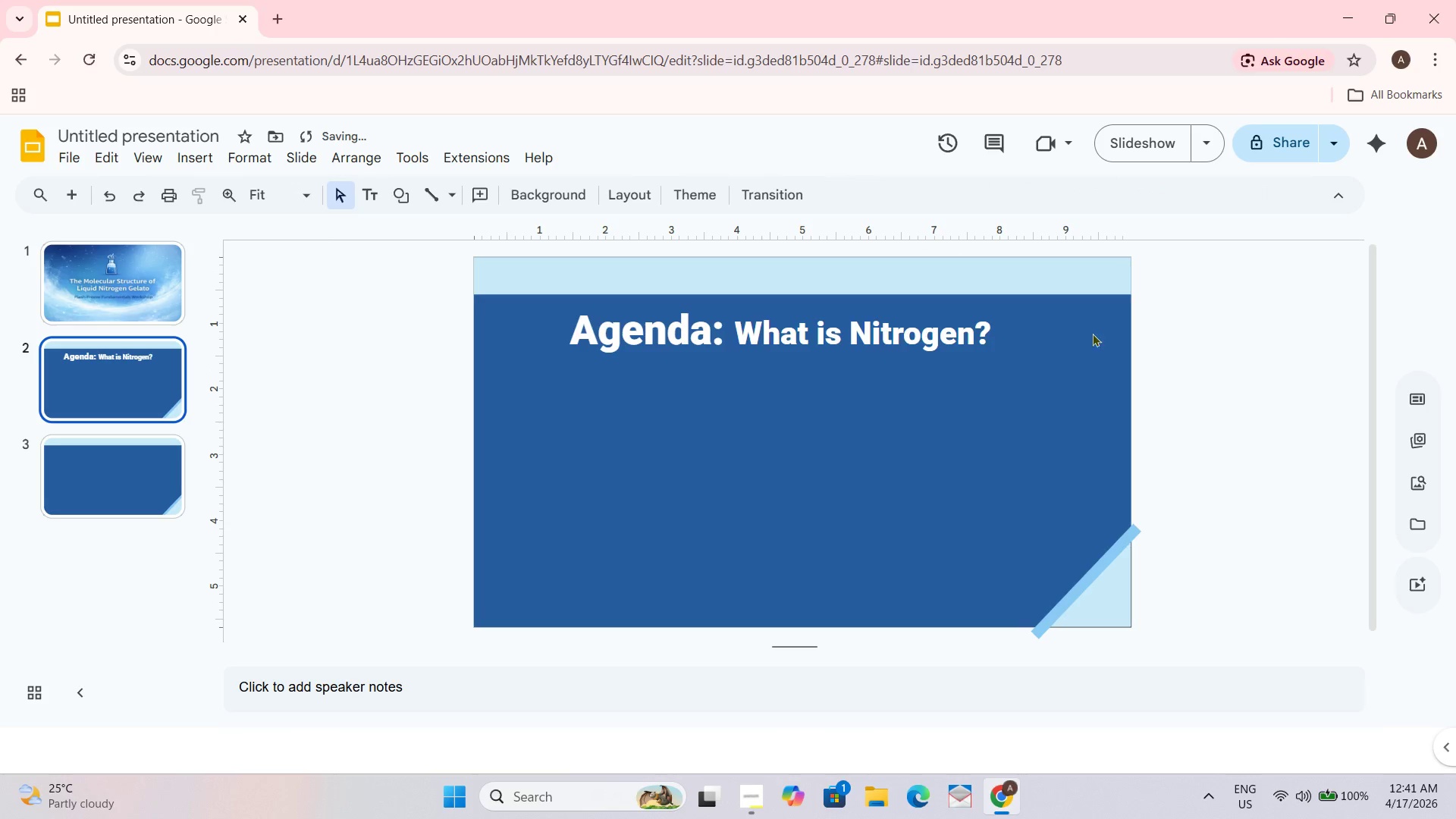 
left_click_drag(start_coordinate=[1001, 323], to_coordinate=[737, 331])
 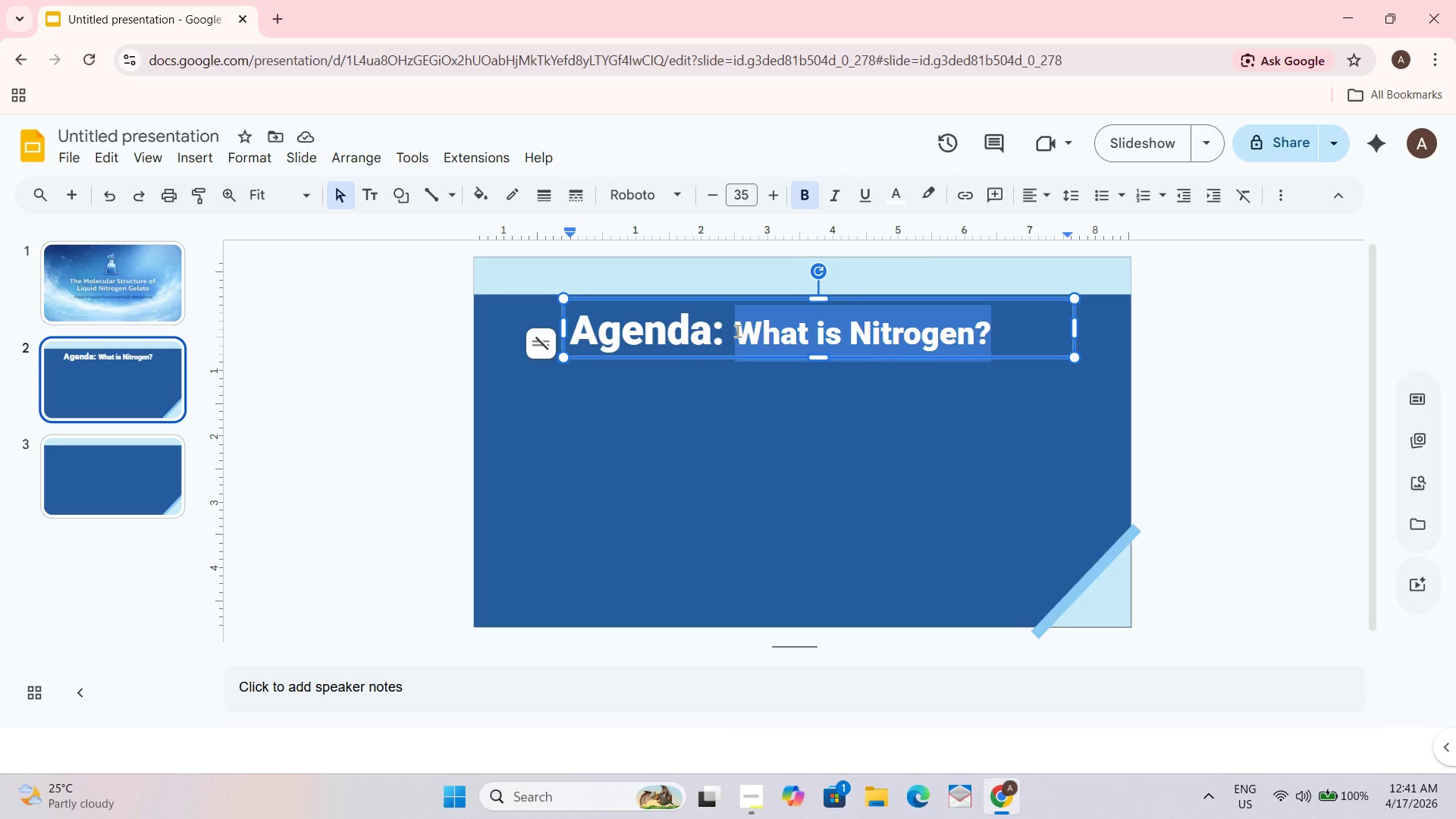 
key(Control+B)
 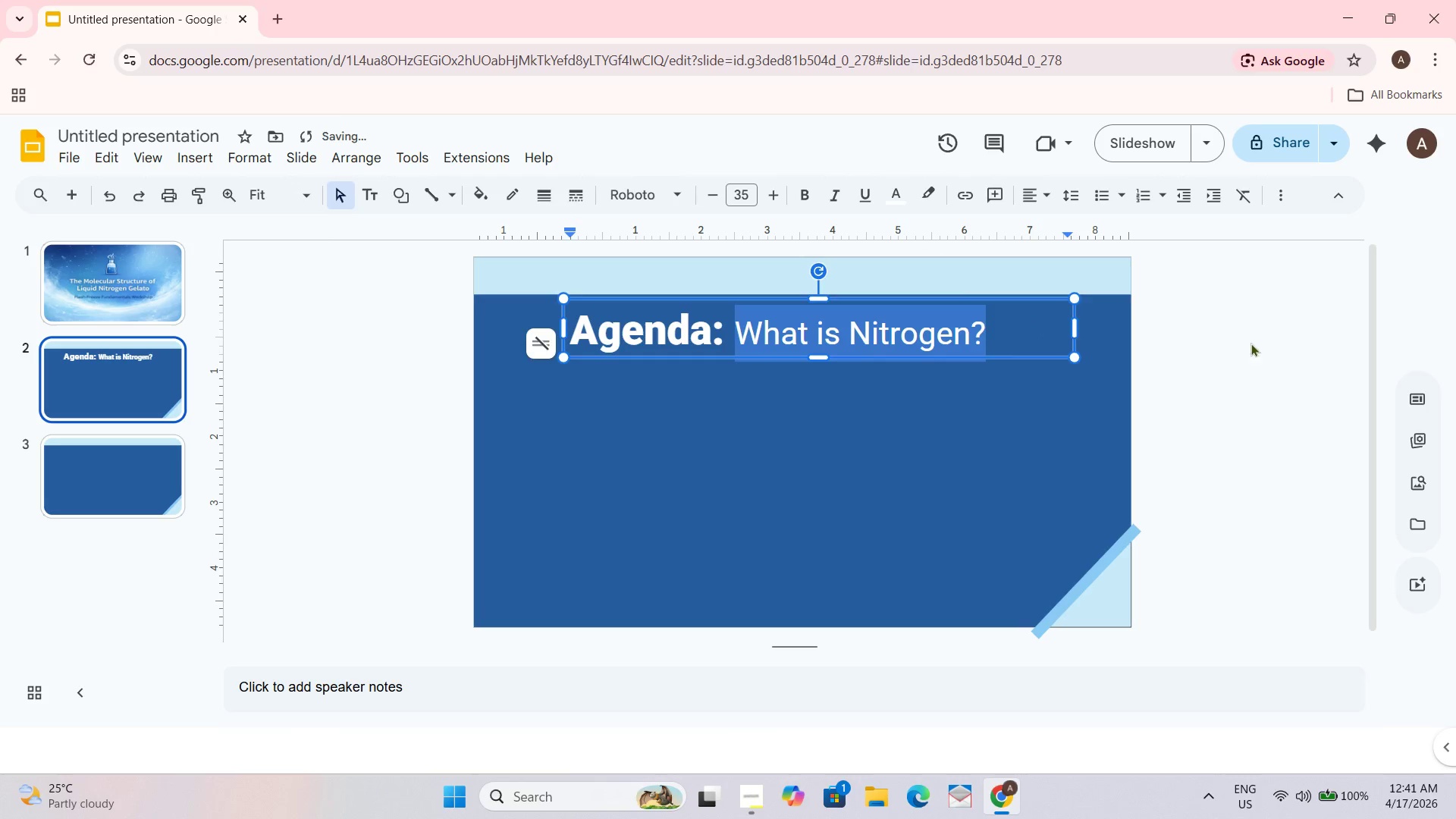 
left_click([1194, 349])
 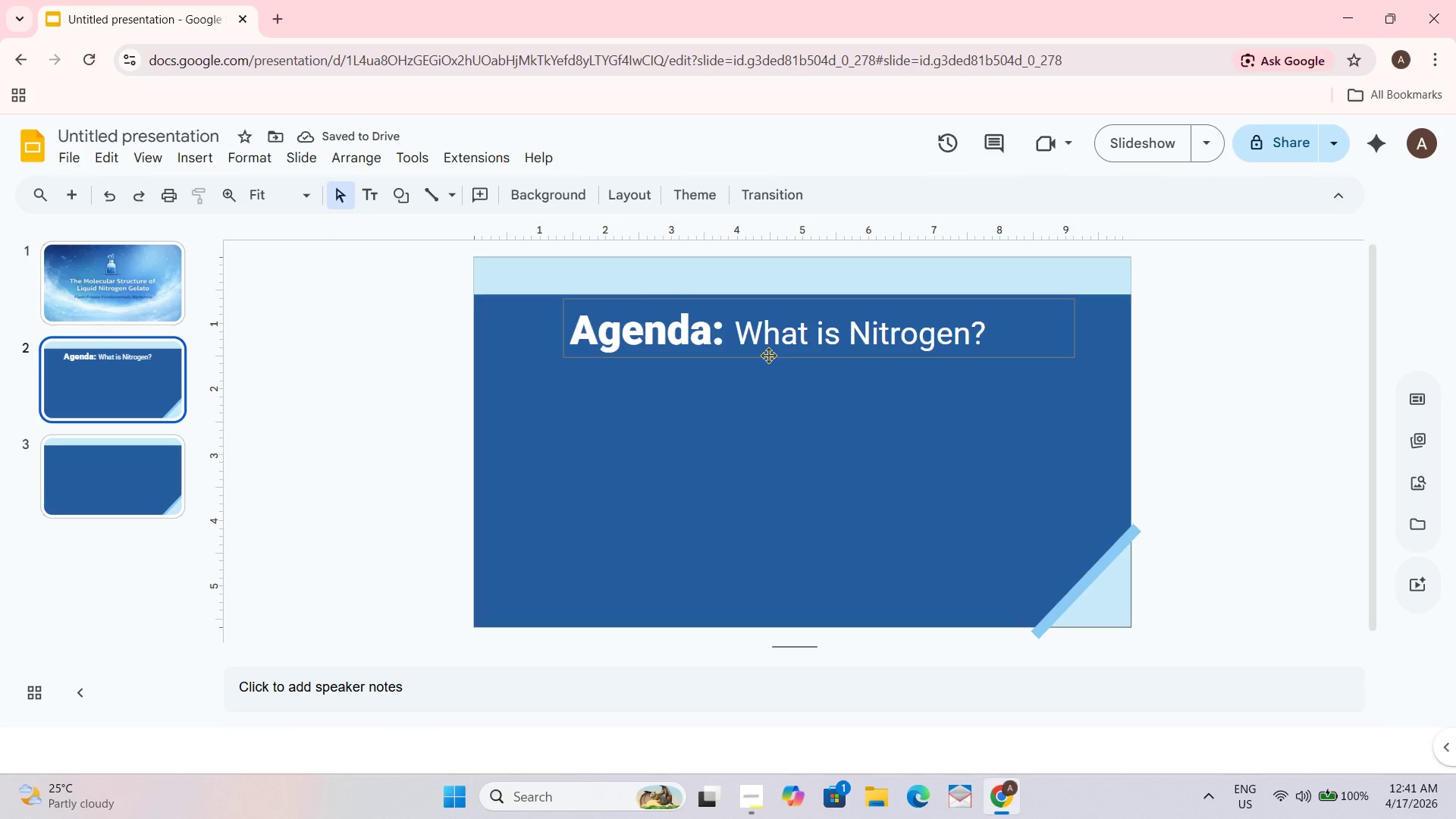 
left_click([365, 202])
 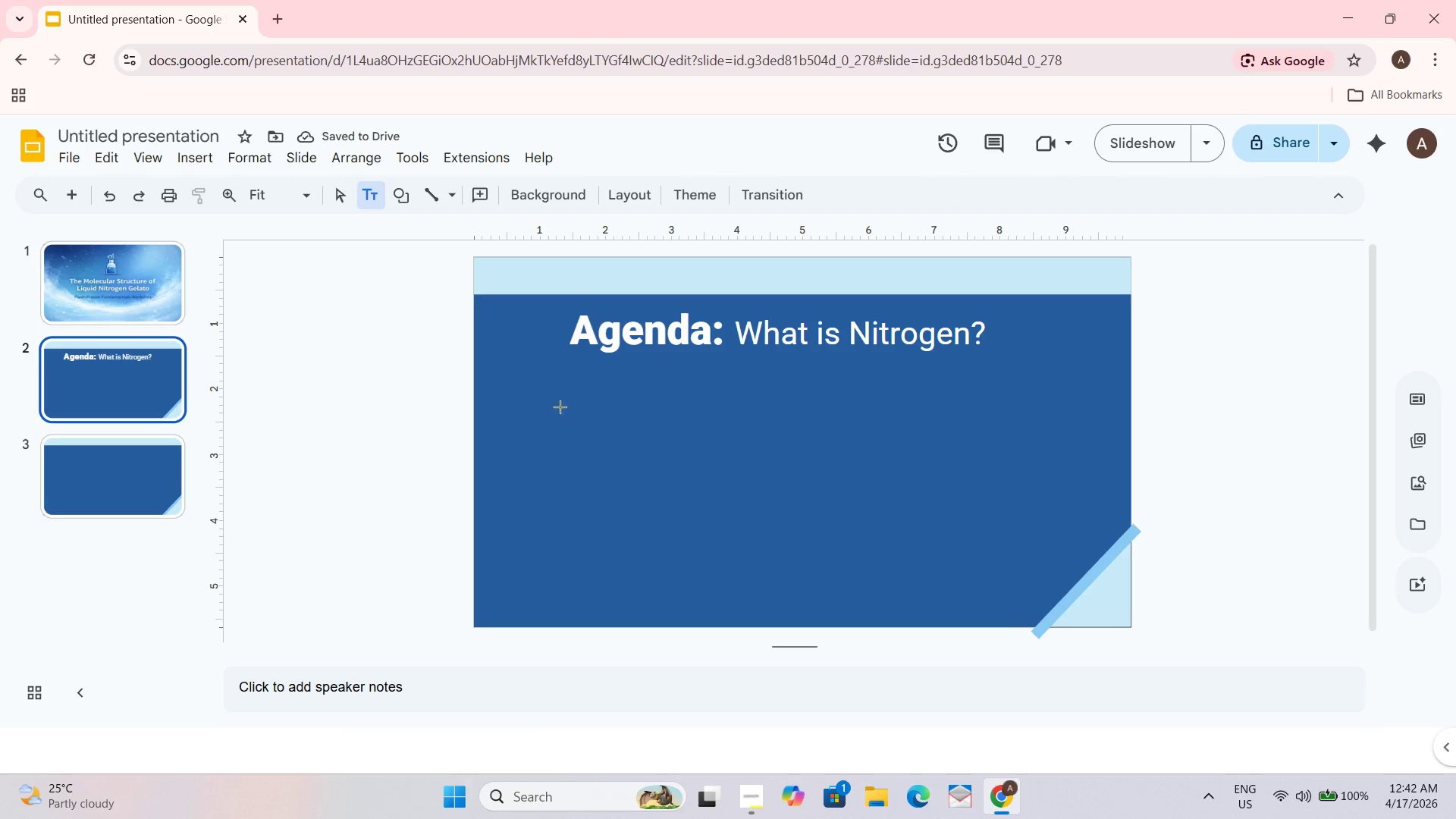 
left_click_drag(start_coordinate=[524, 388], to_coordinate=[1047, 573])
 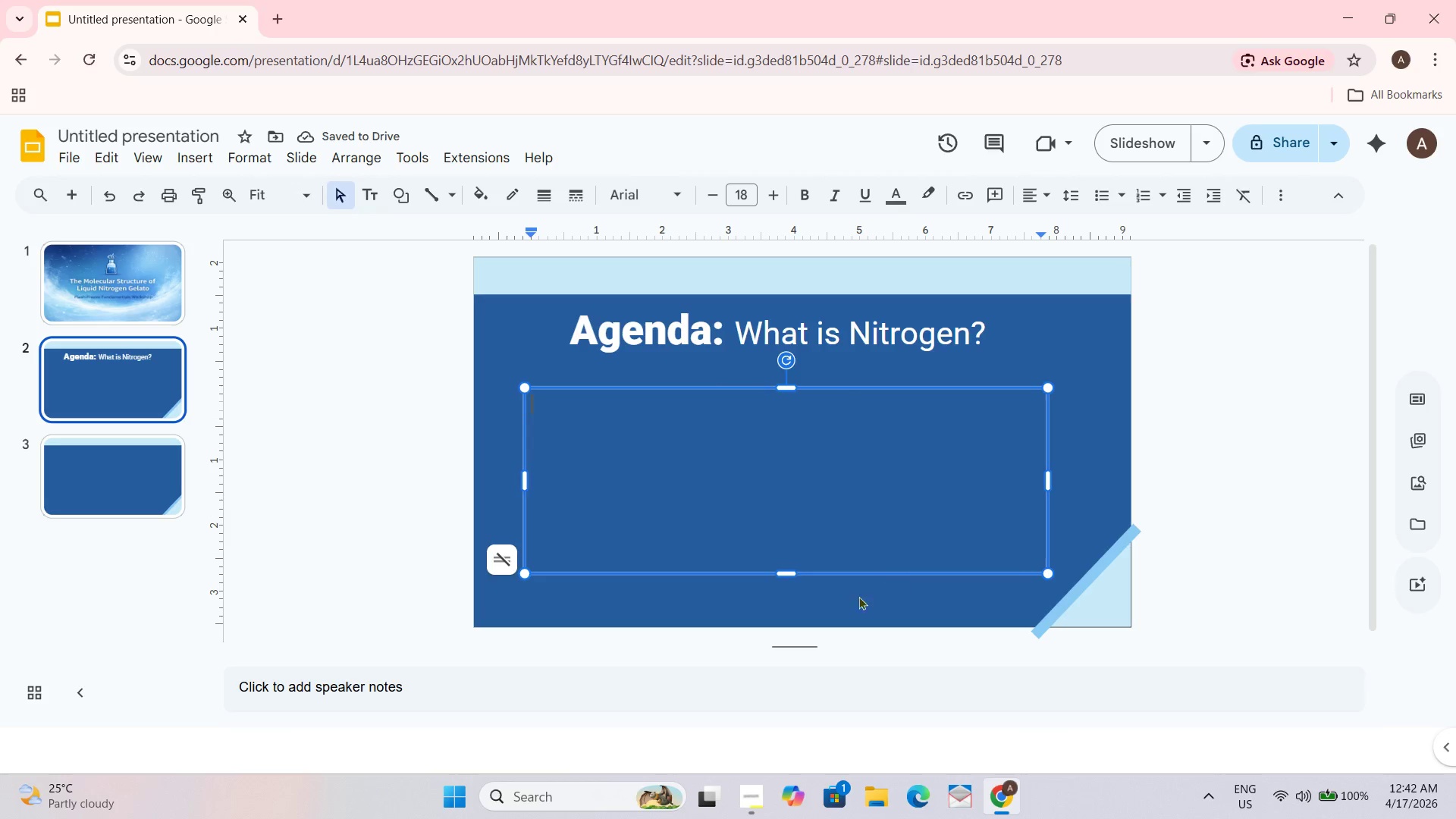 
wait(6.91)
 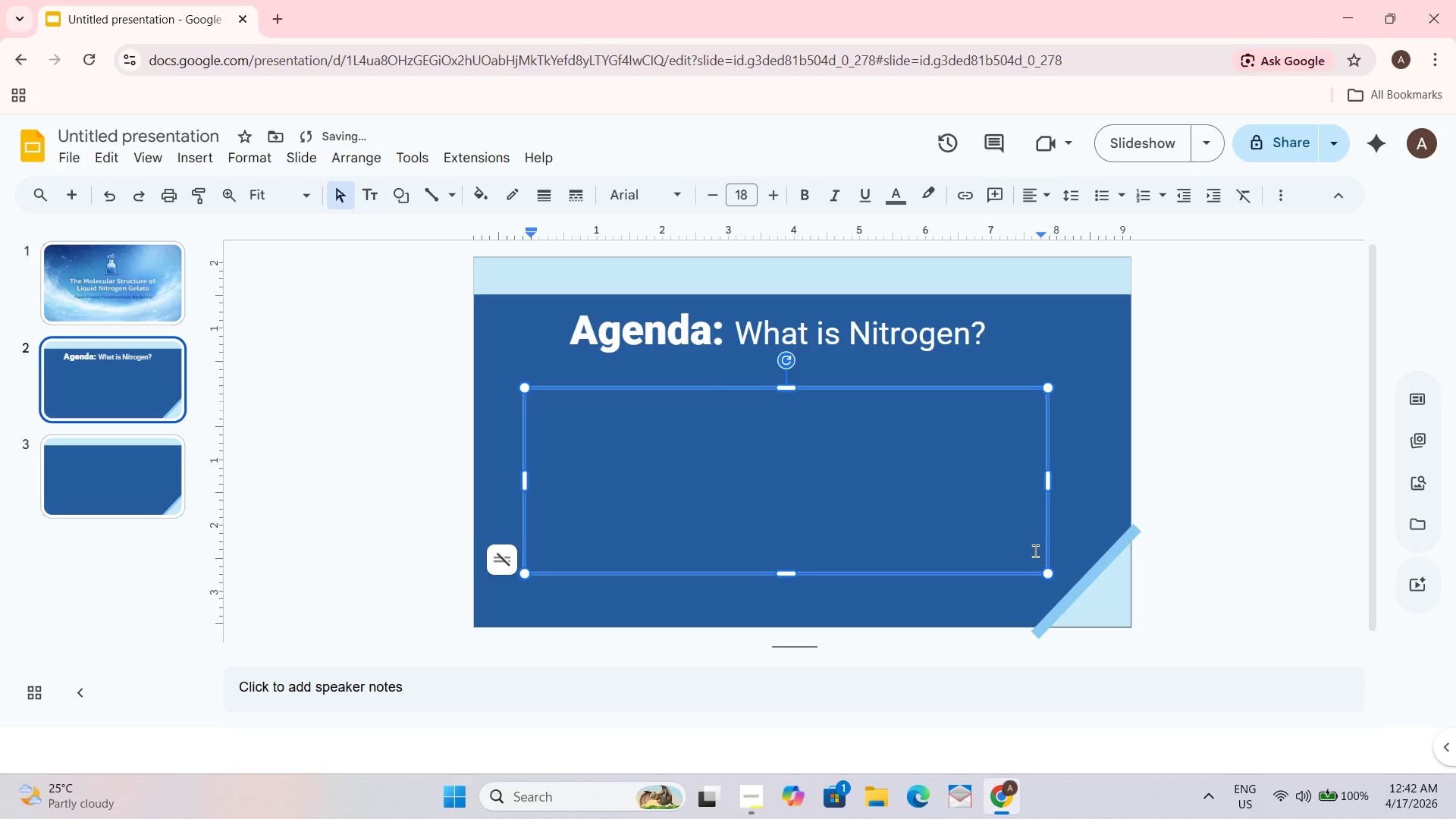 
left_click([926, 255])
 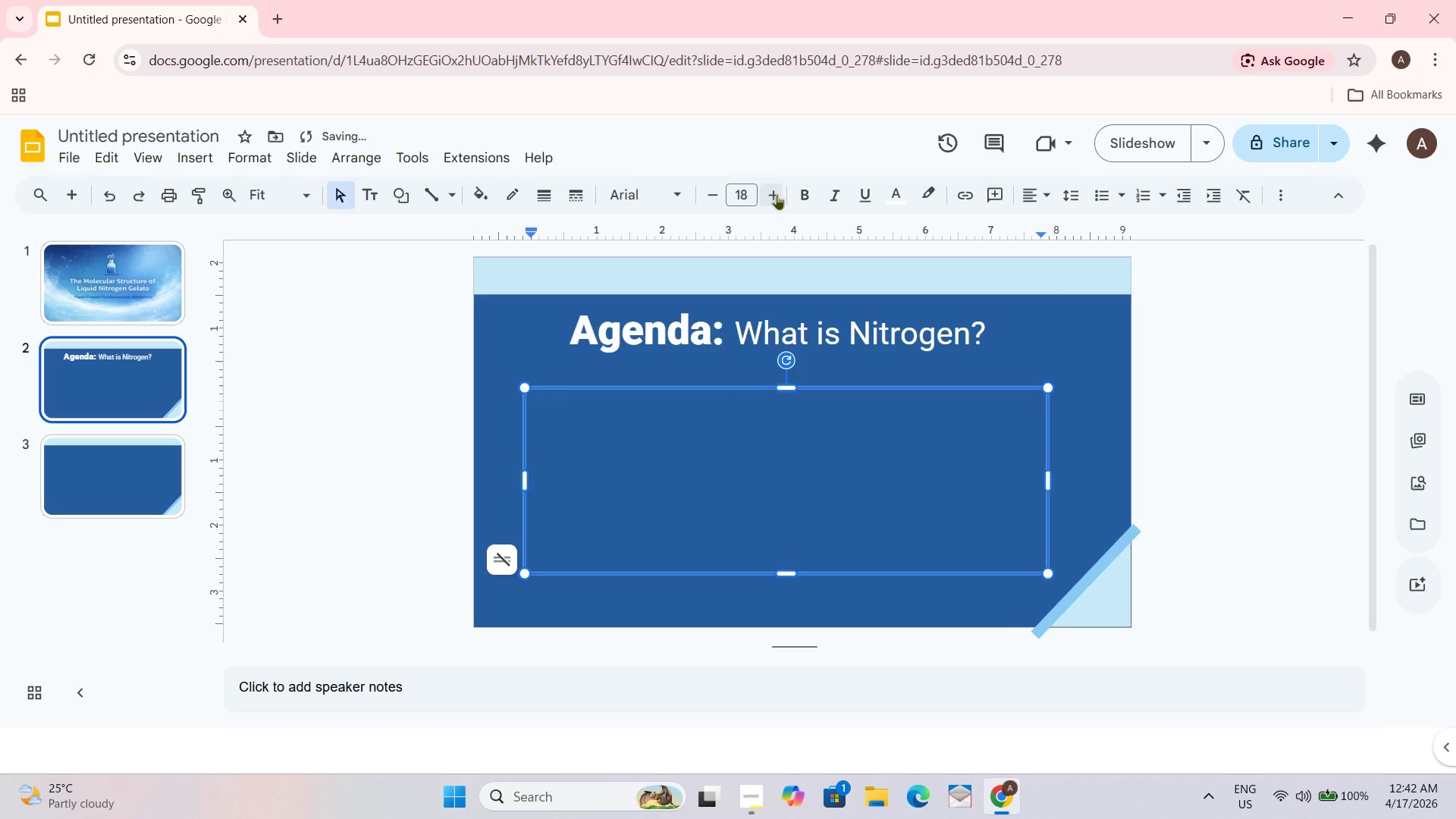 
left_click([746, 194])
 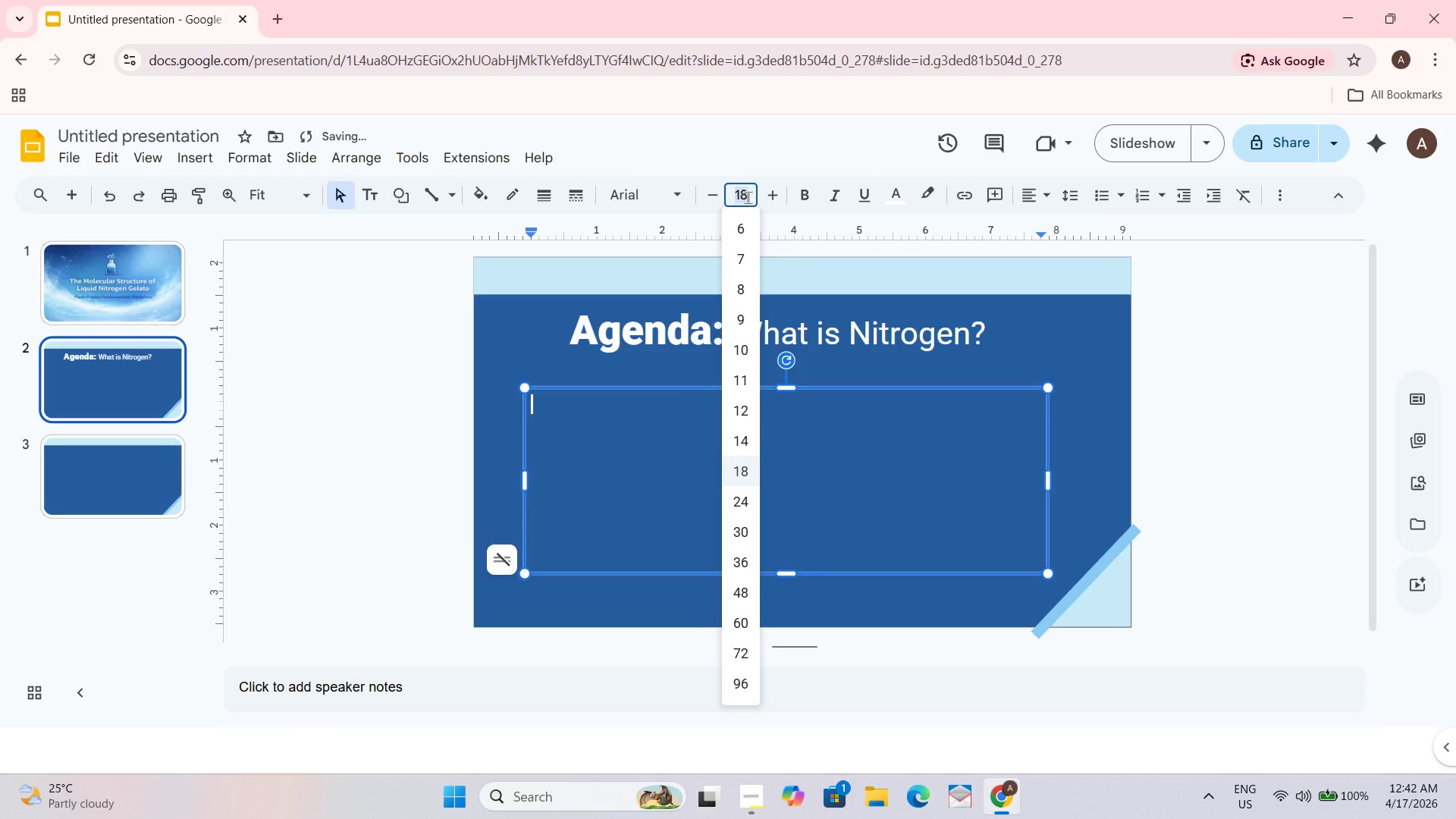 
key(Numpad2)
 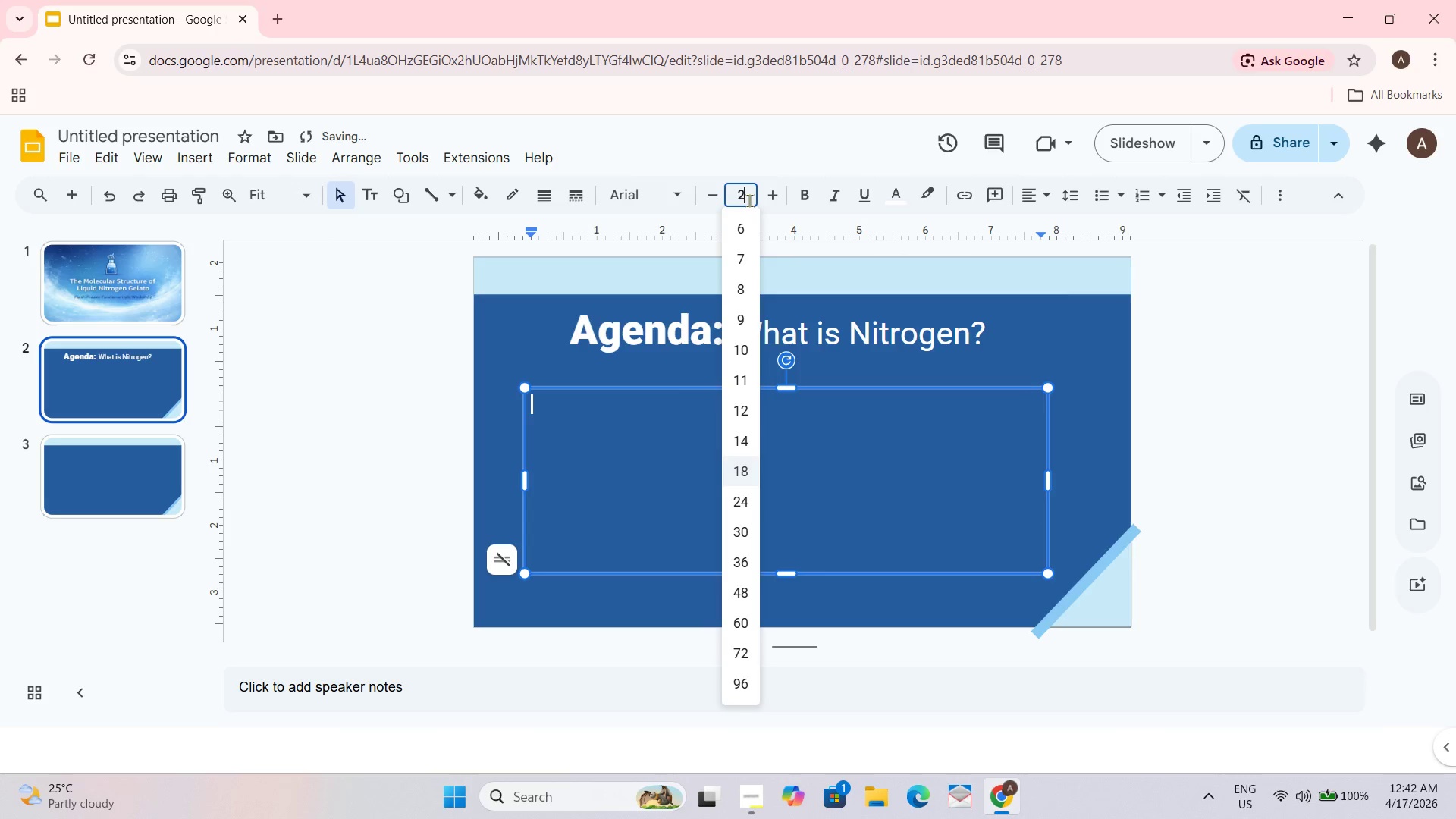 
key(Numpad2)
 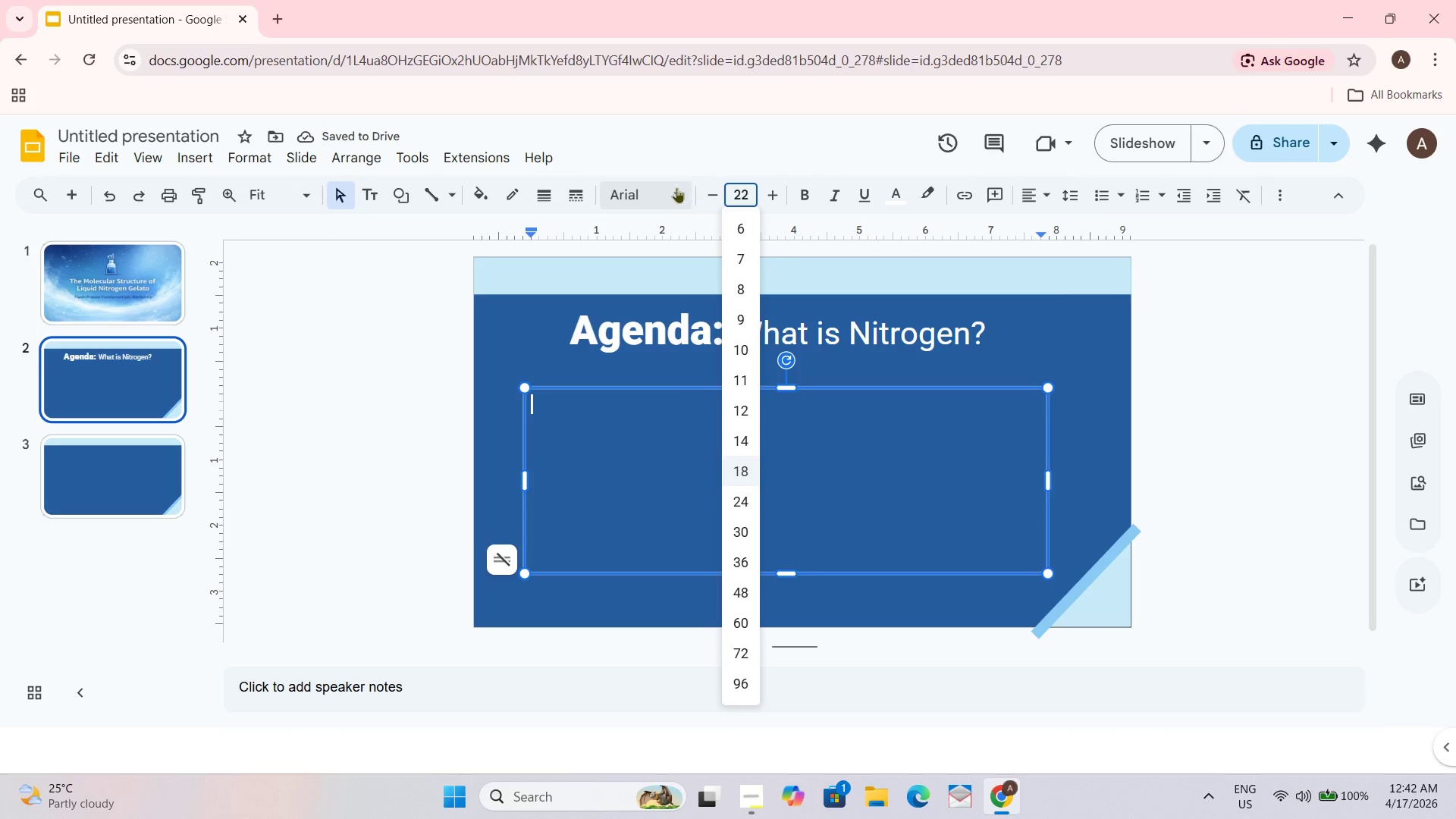 
left_click([661, 189])
 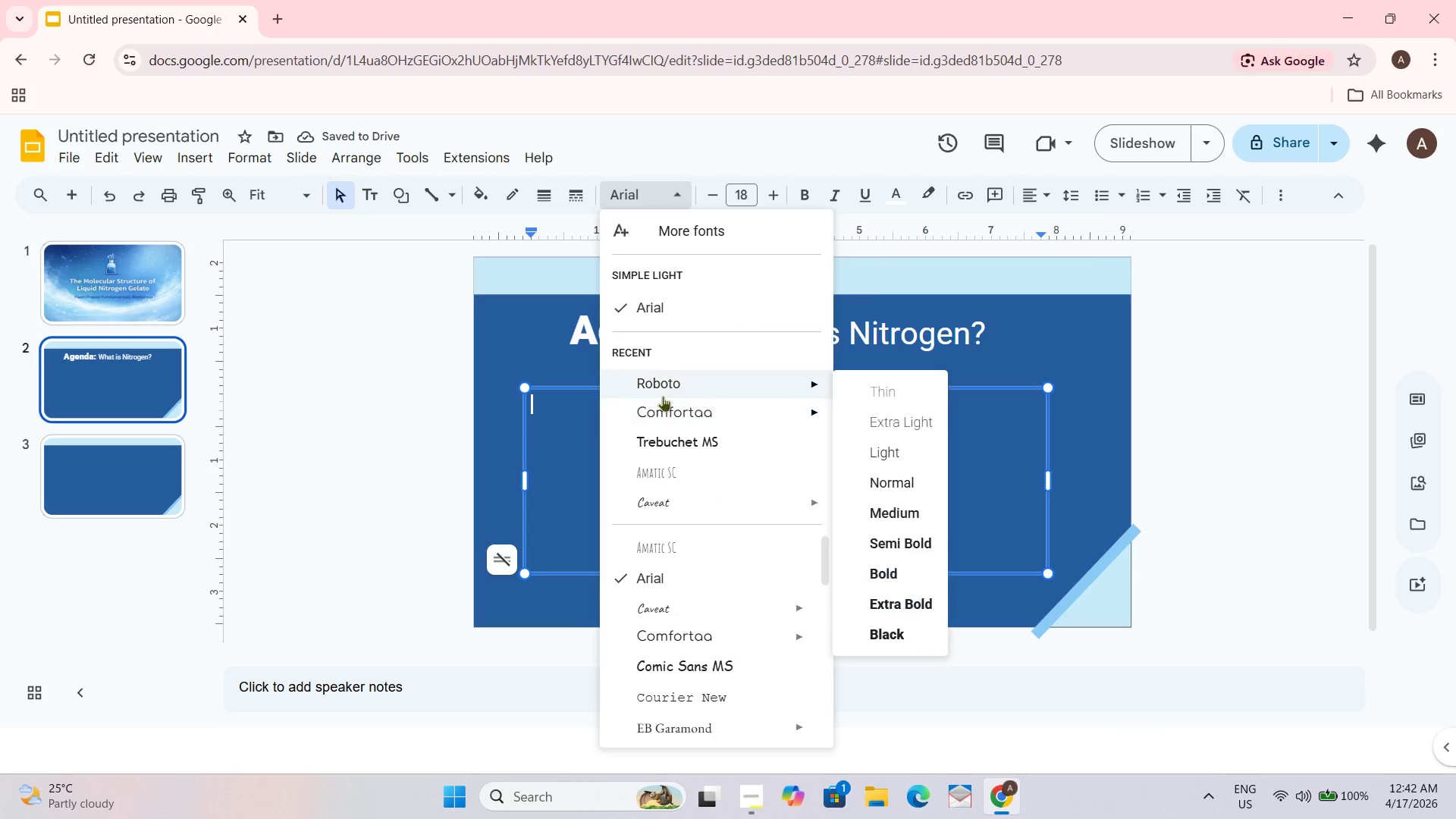 
left_click([663, 394])
 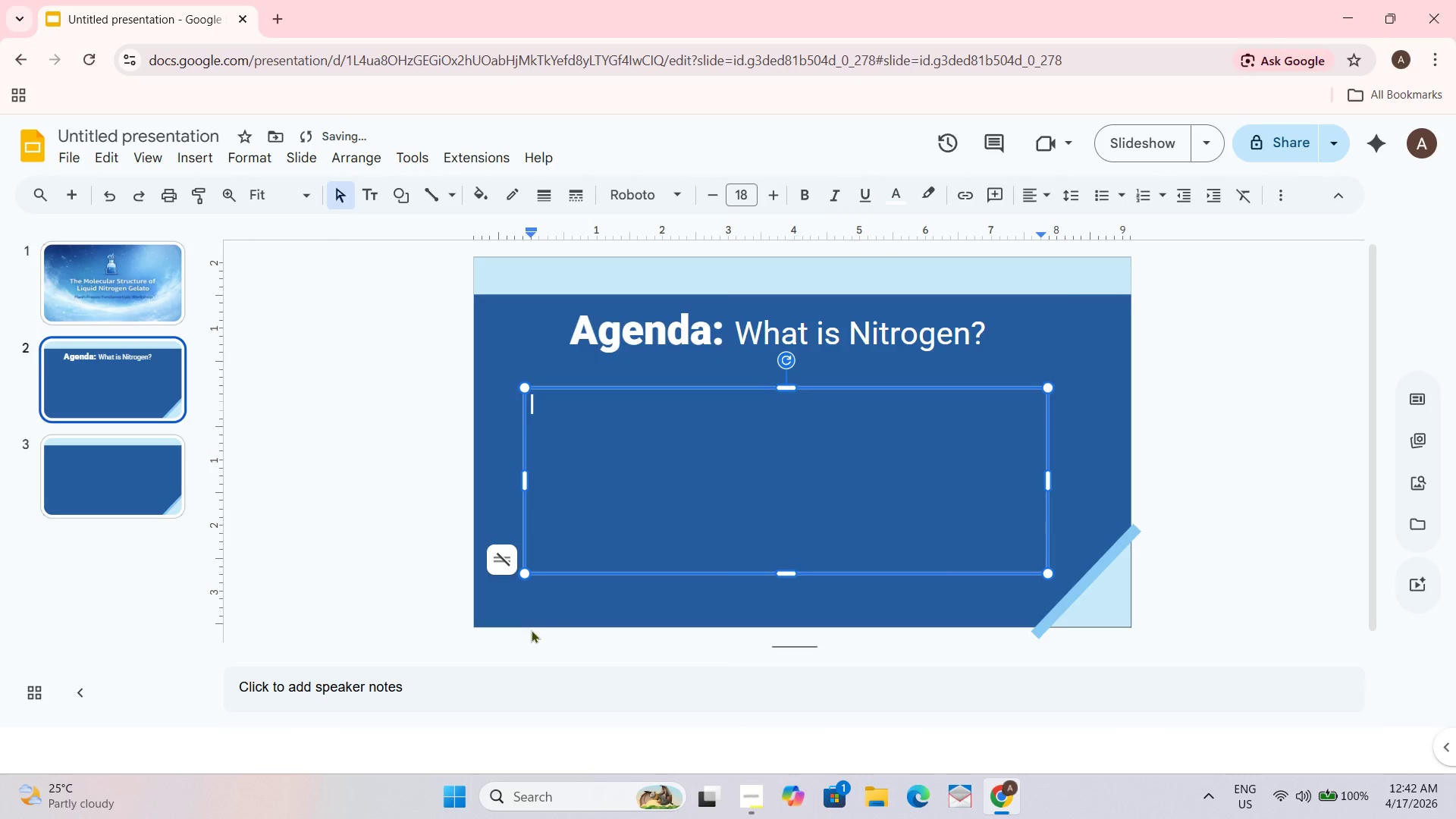 
key(Control+ControlLeft)
 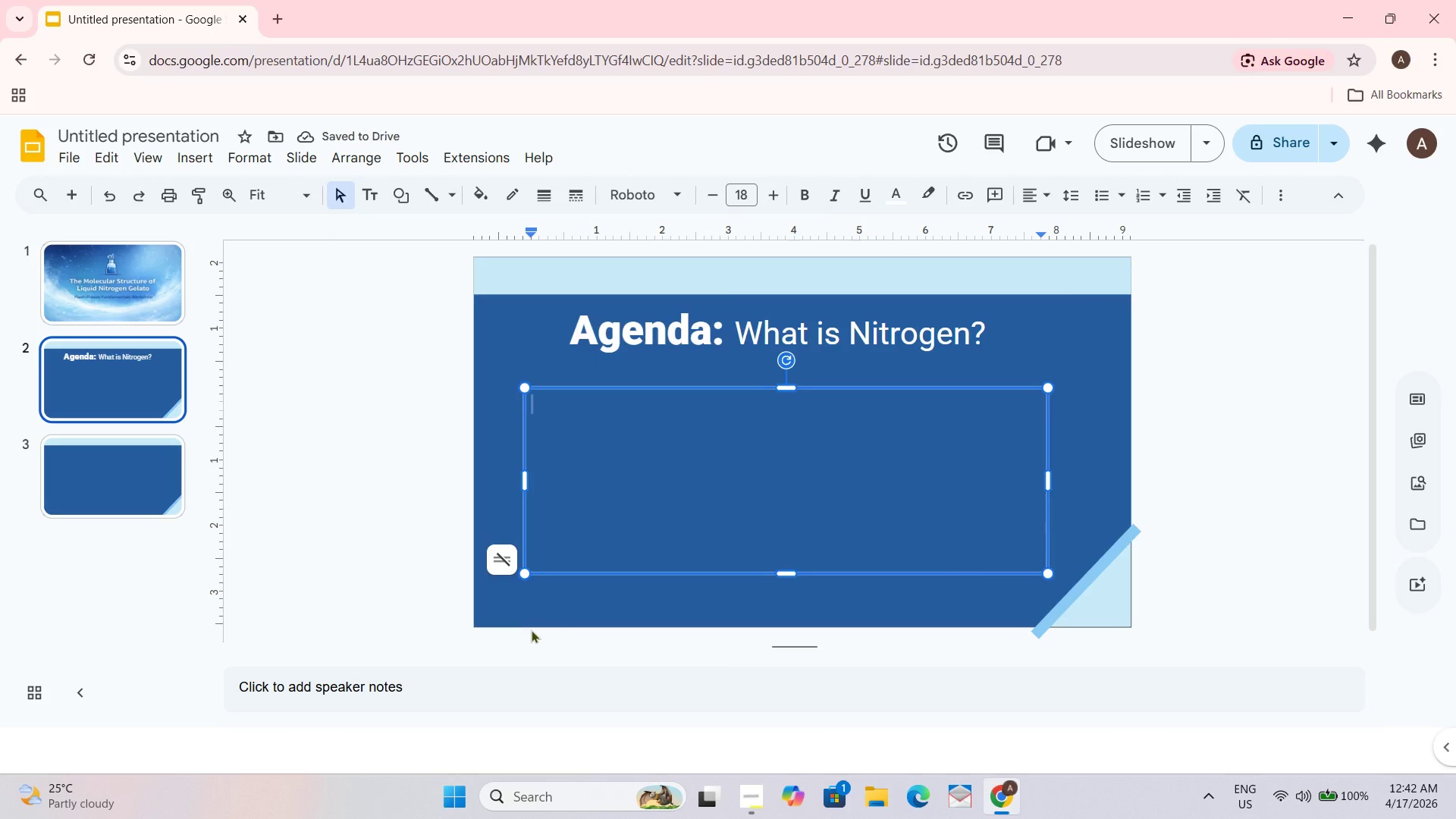 
key(Control+Shift+ShiftLeft)
 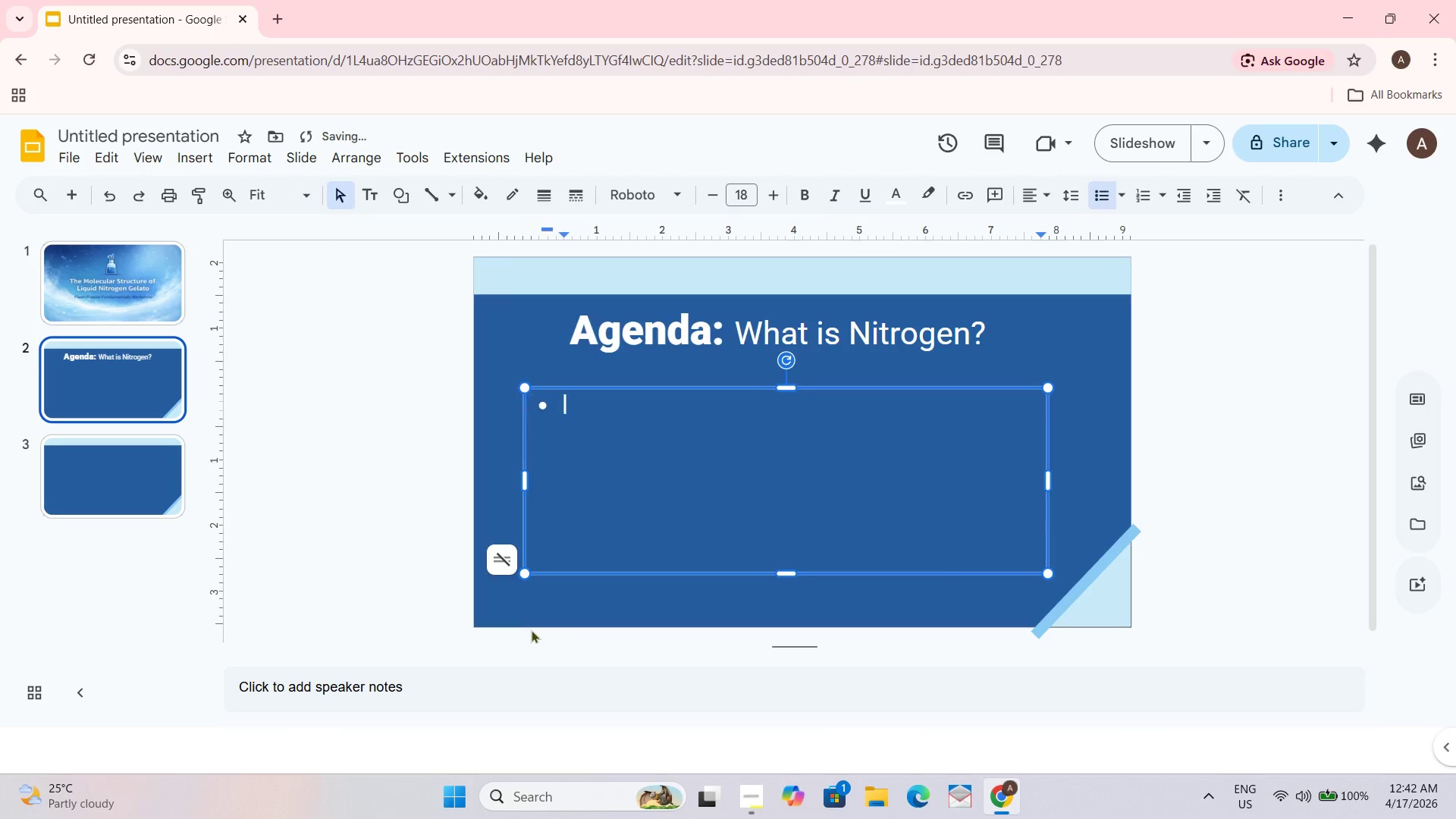 
key(Control+Shift+8)
 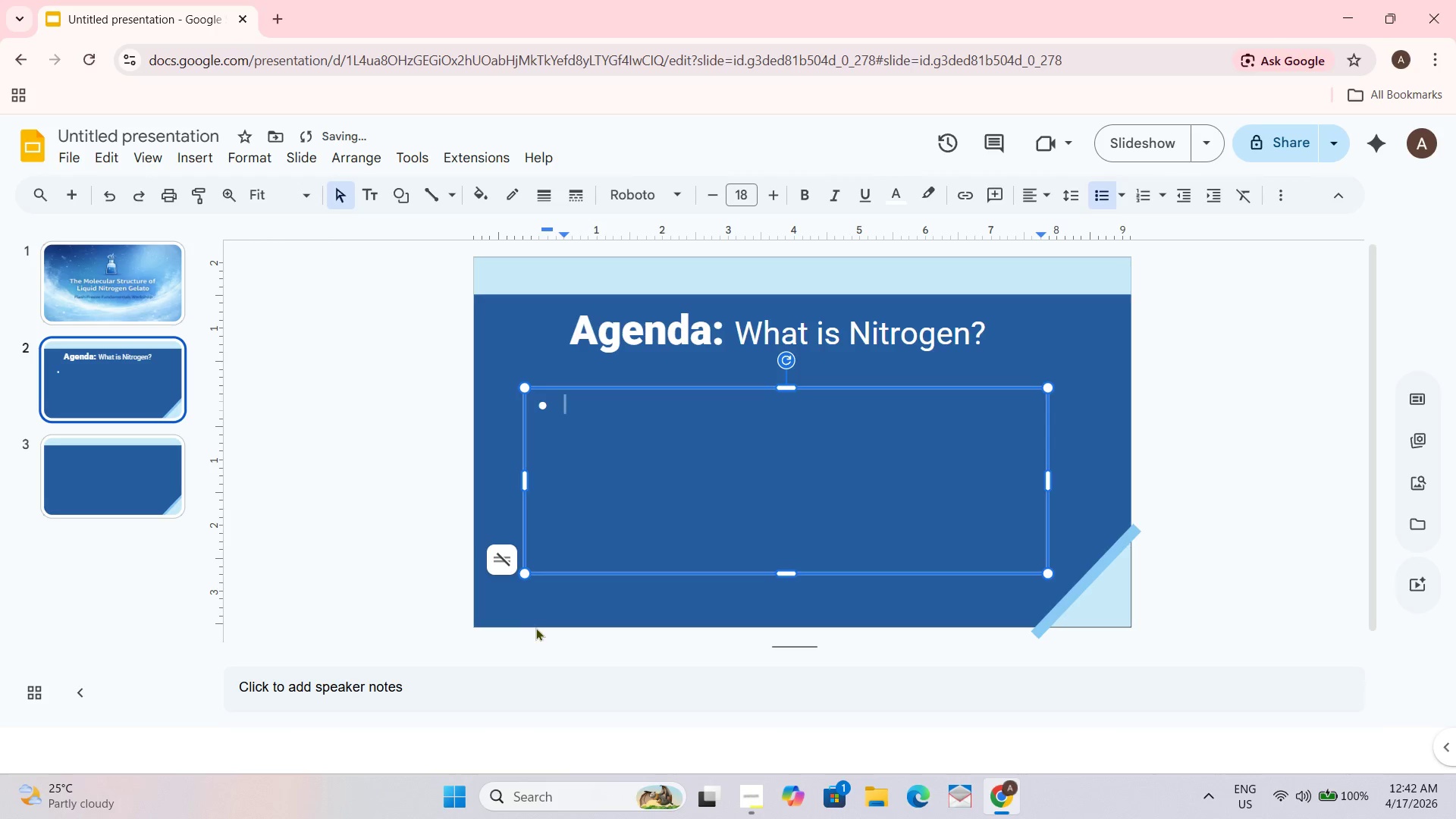 
type(Rapid Freezing Science)
 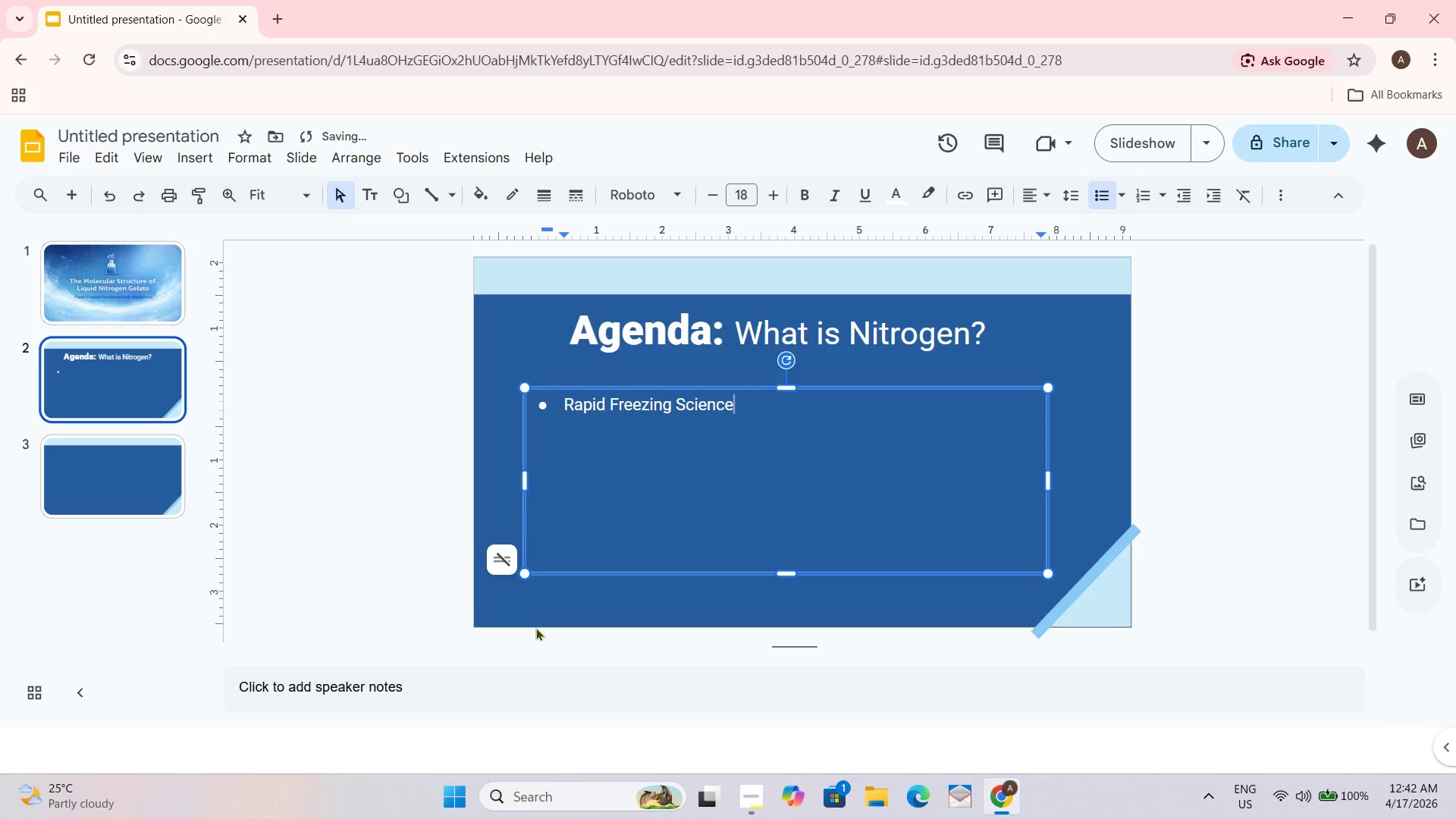 
key(Enter)
 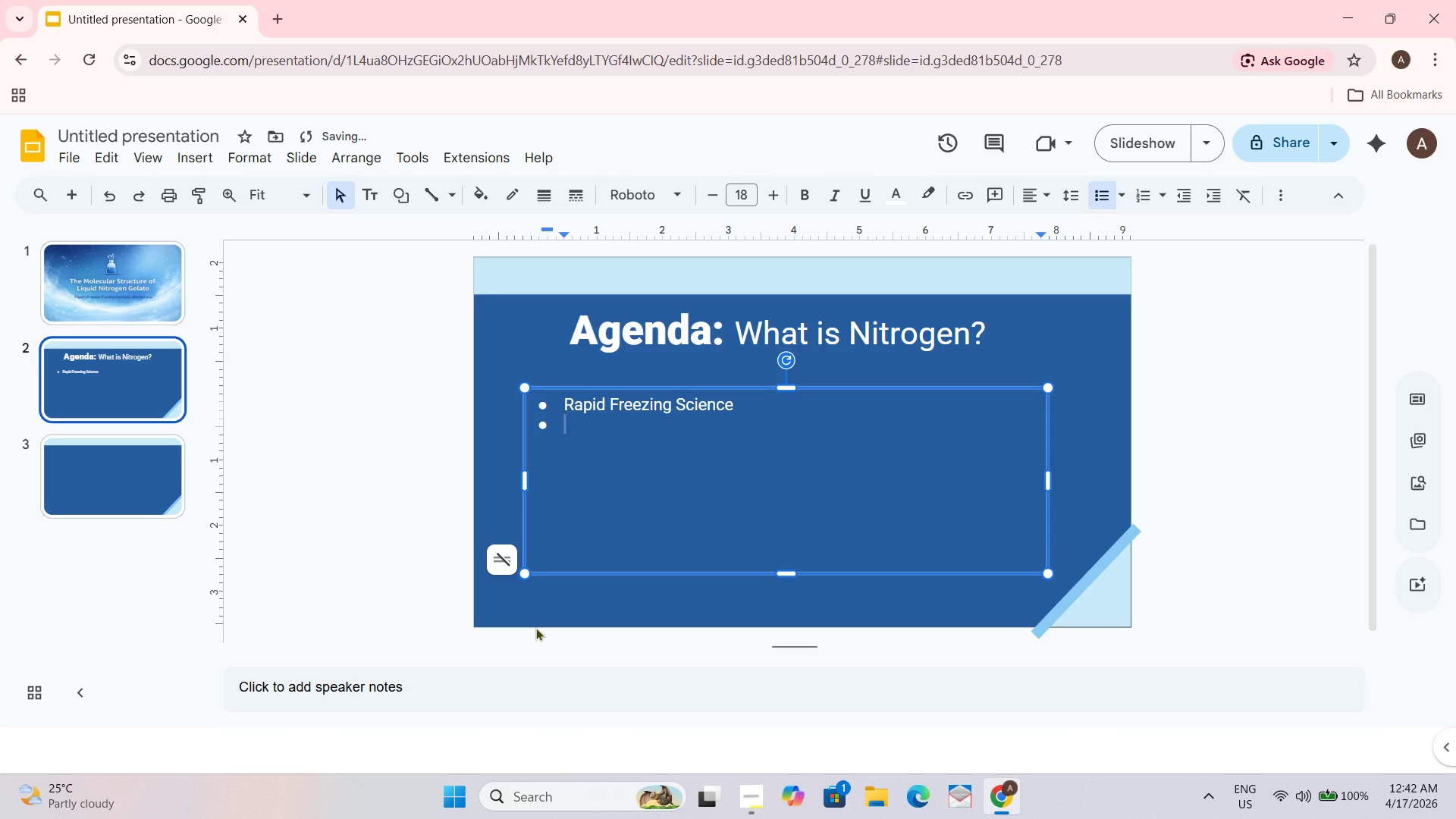 
type(Mr)
key(Backspace)
type(icrocrystal Fr)
key(Backspace)
type(ormation)
 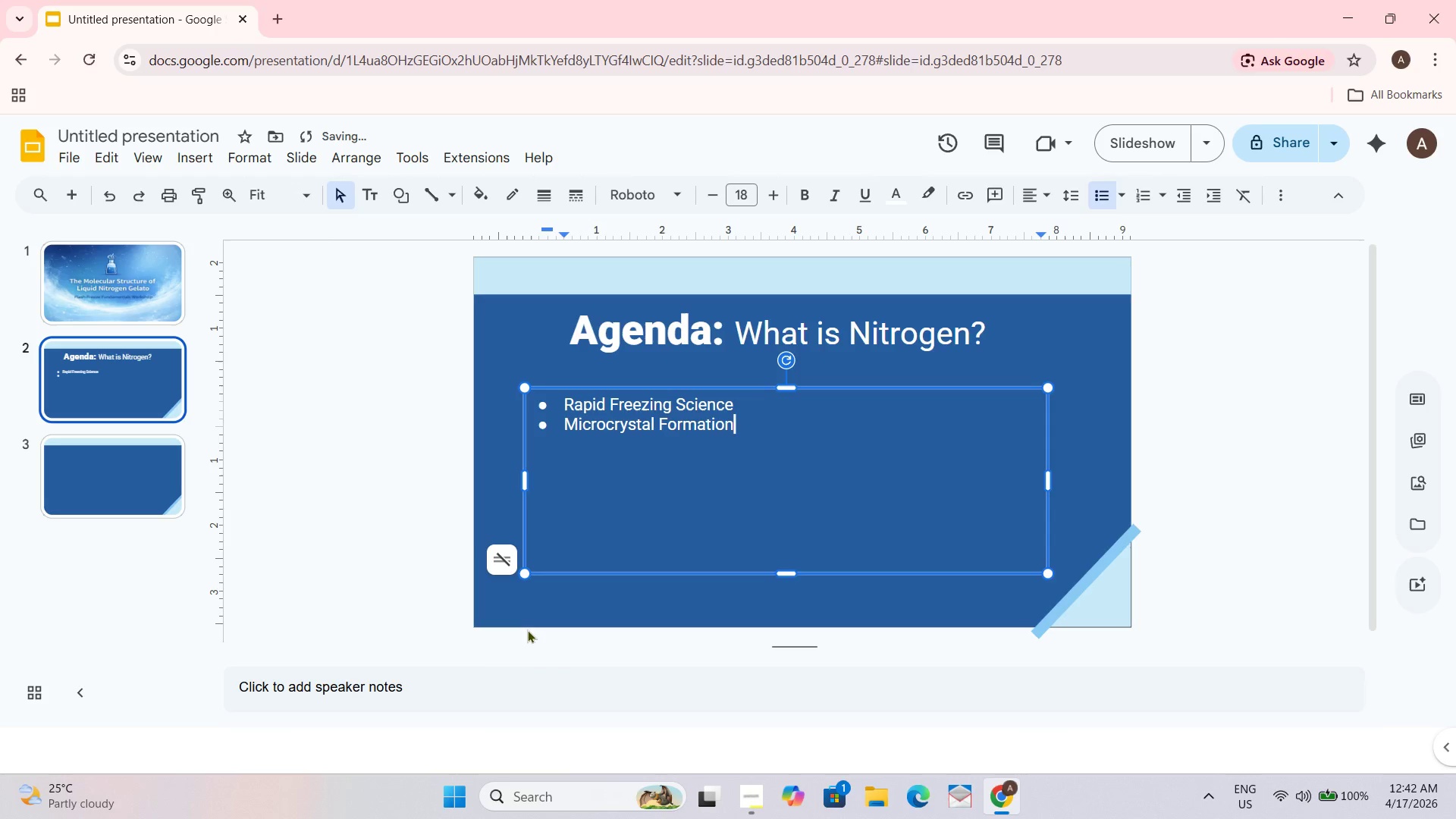 
key(Enter)
 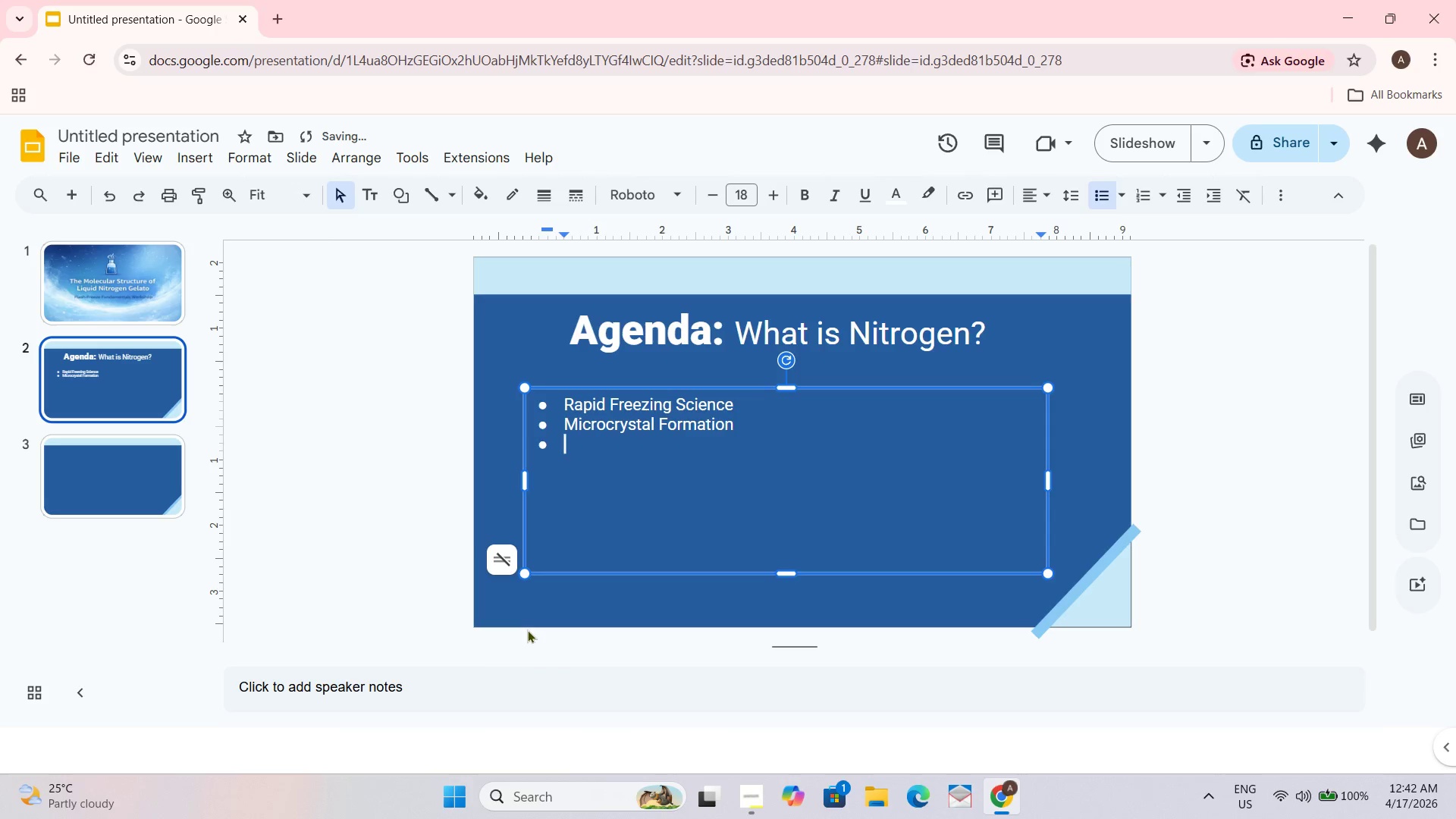 
type(Equipment & Safety)
 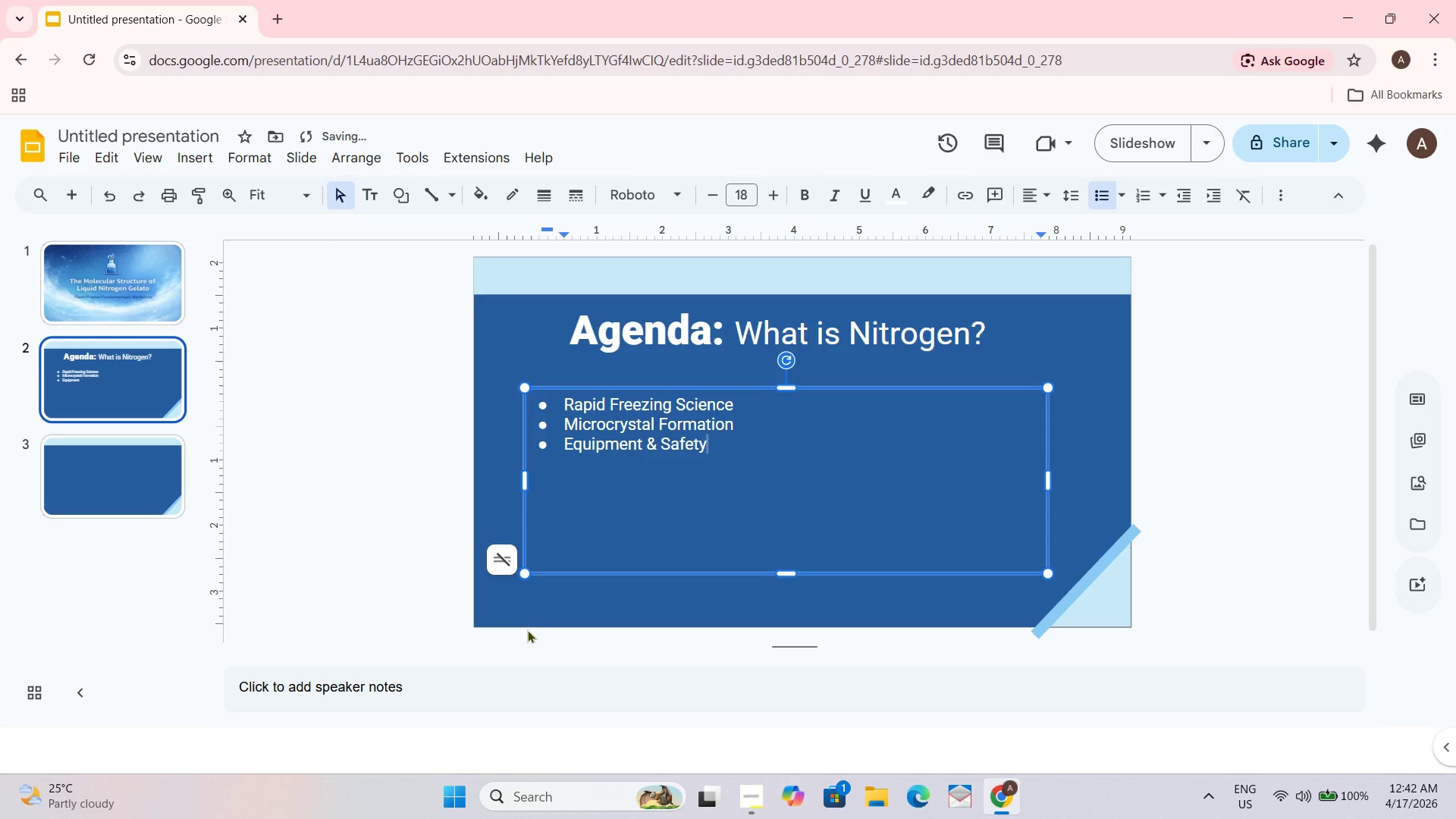 
key(Enter)
 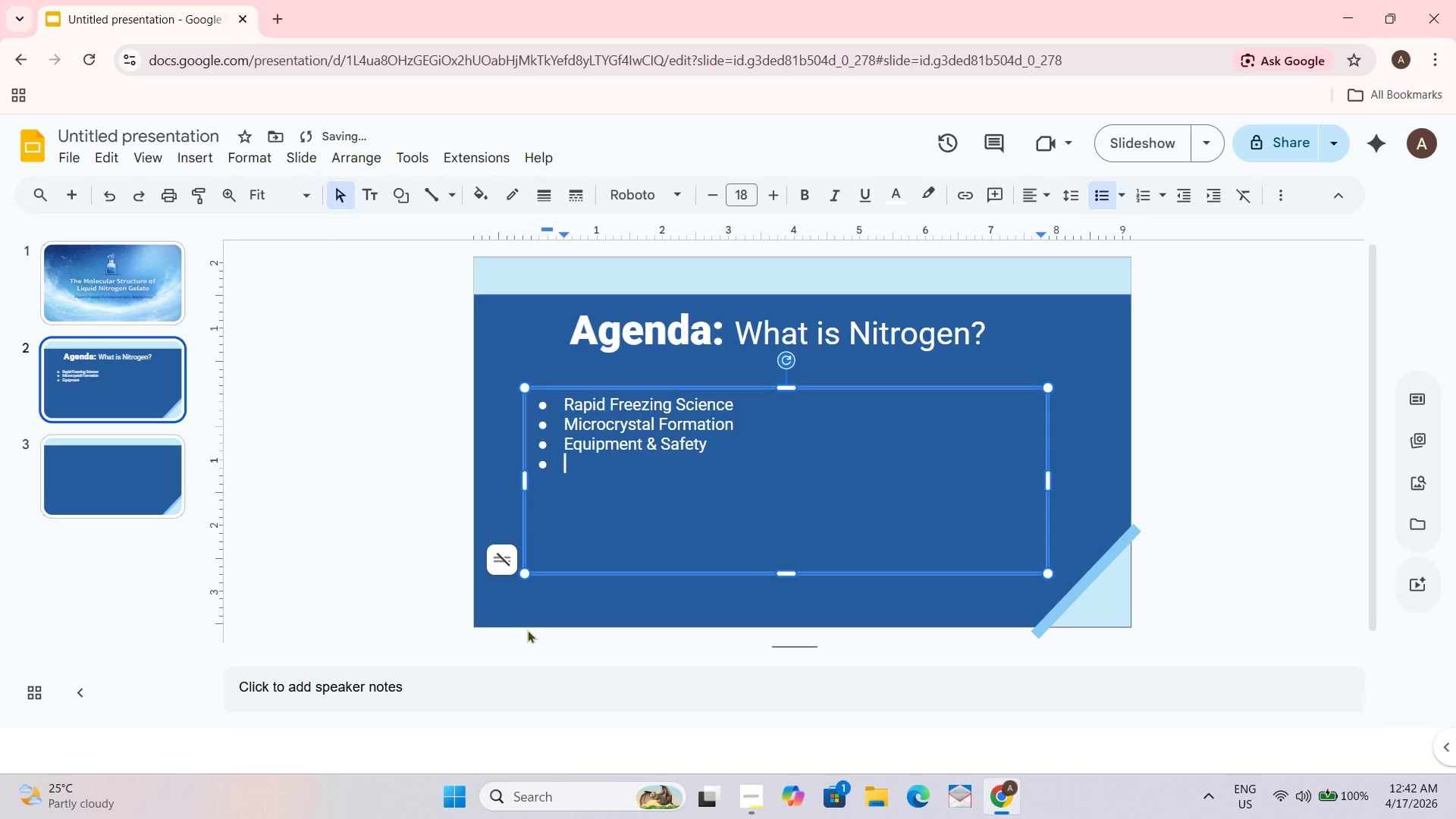 
type(Recipe Application)
 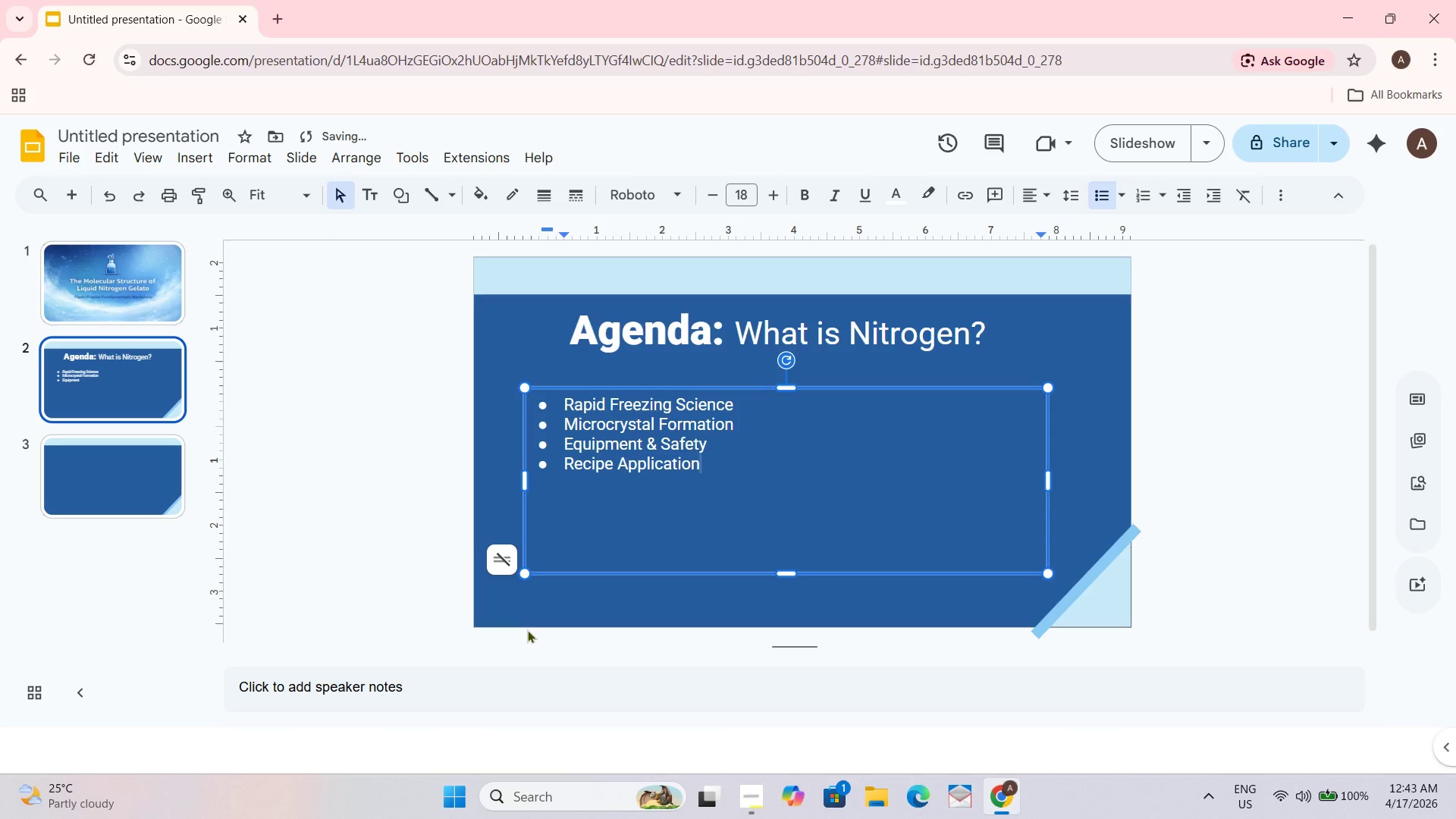 
key(Control+A)
 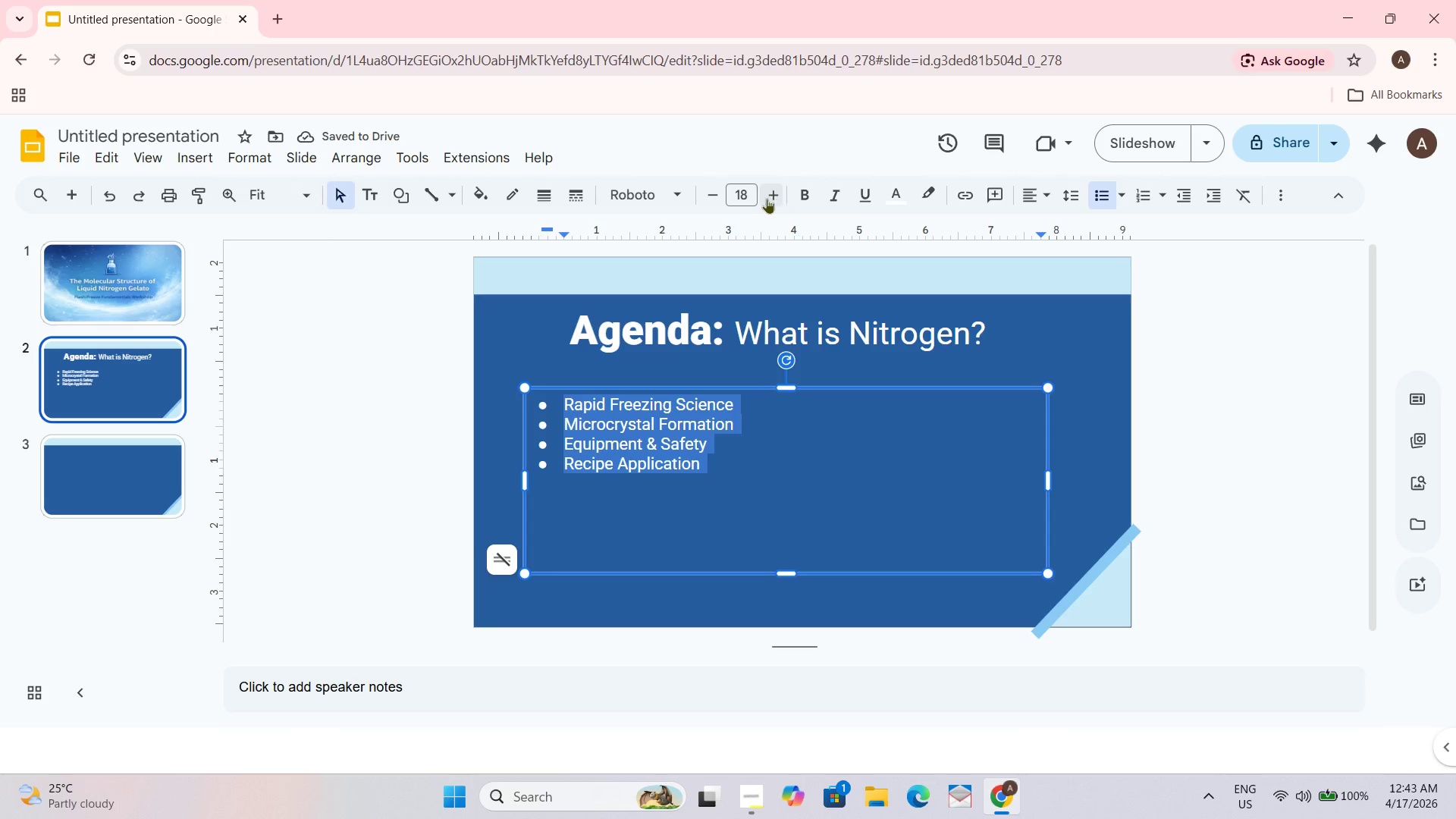 
left_click([755, 194])
 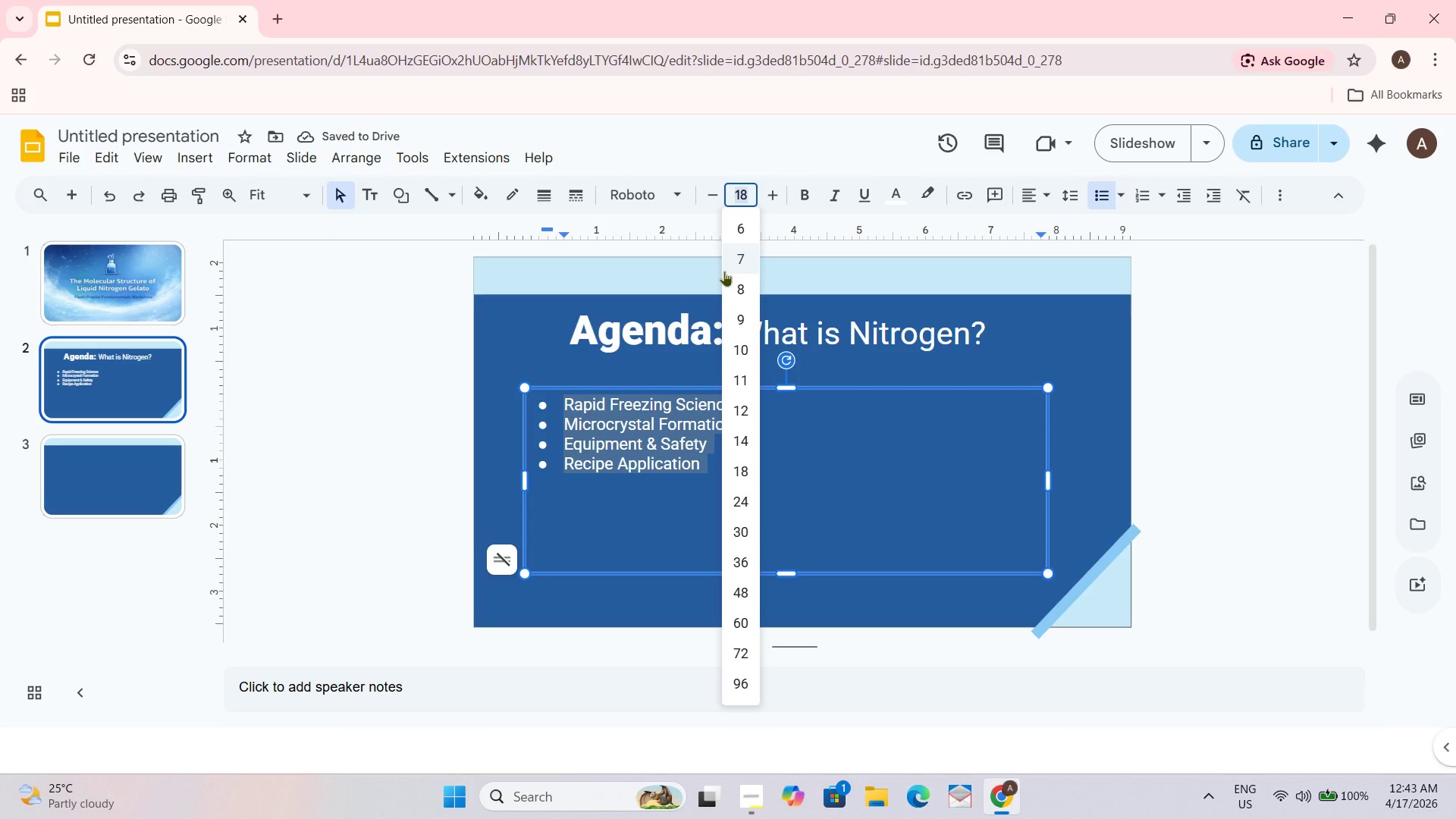 
key(Numpad2)
 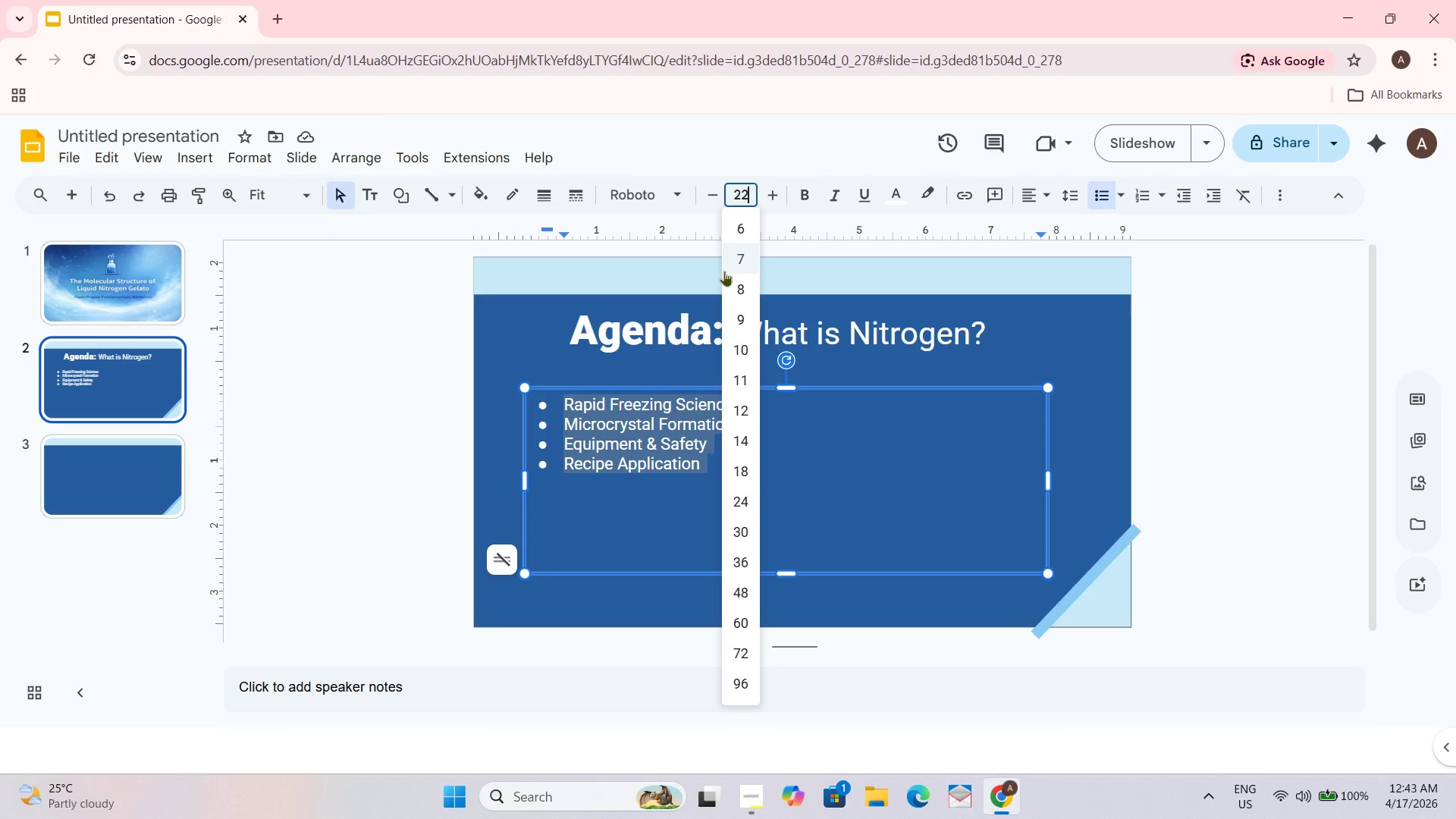 
key(Numpad2)
 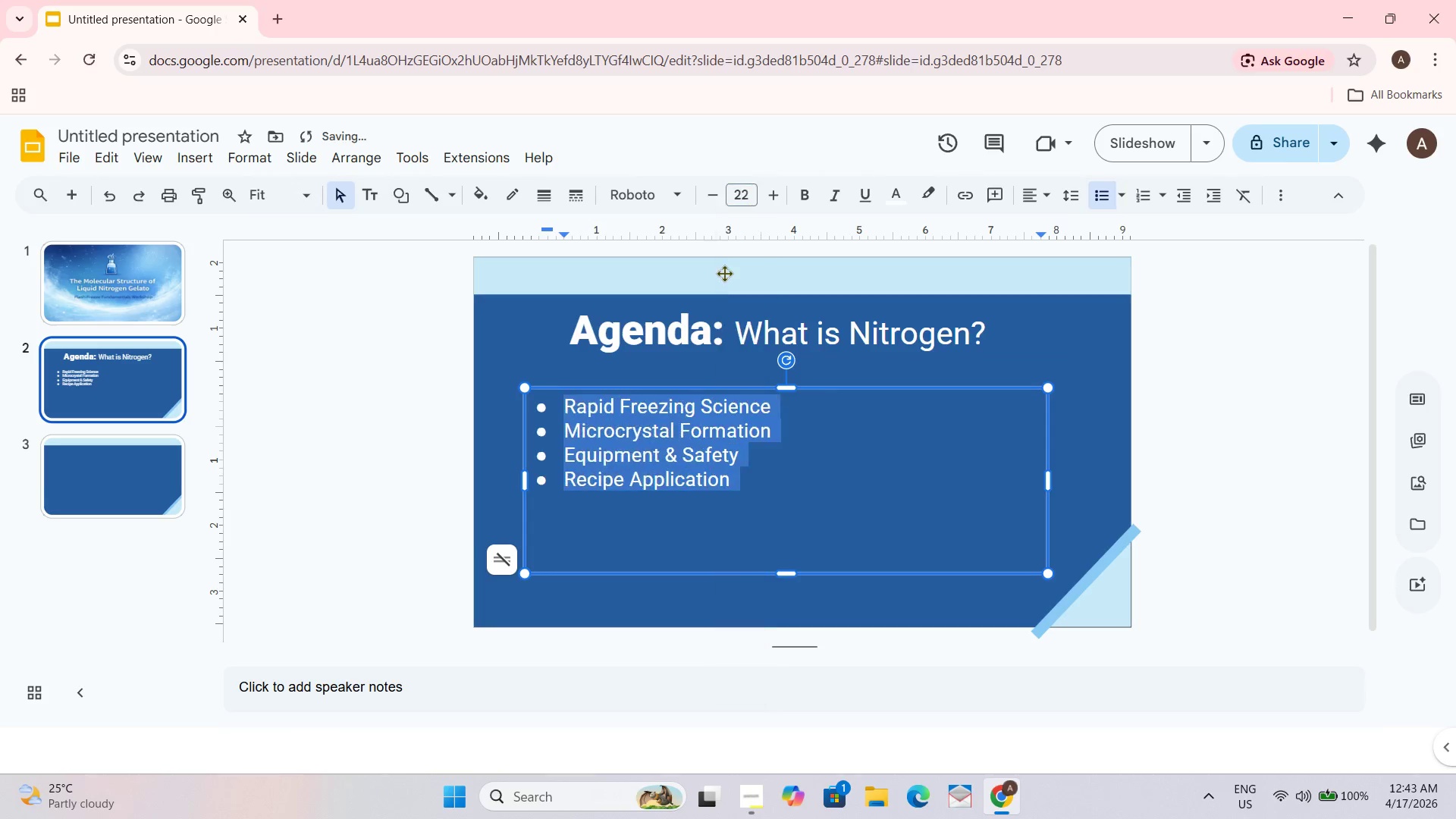 
key(NumpadEnter)
 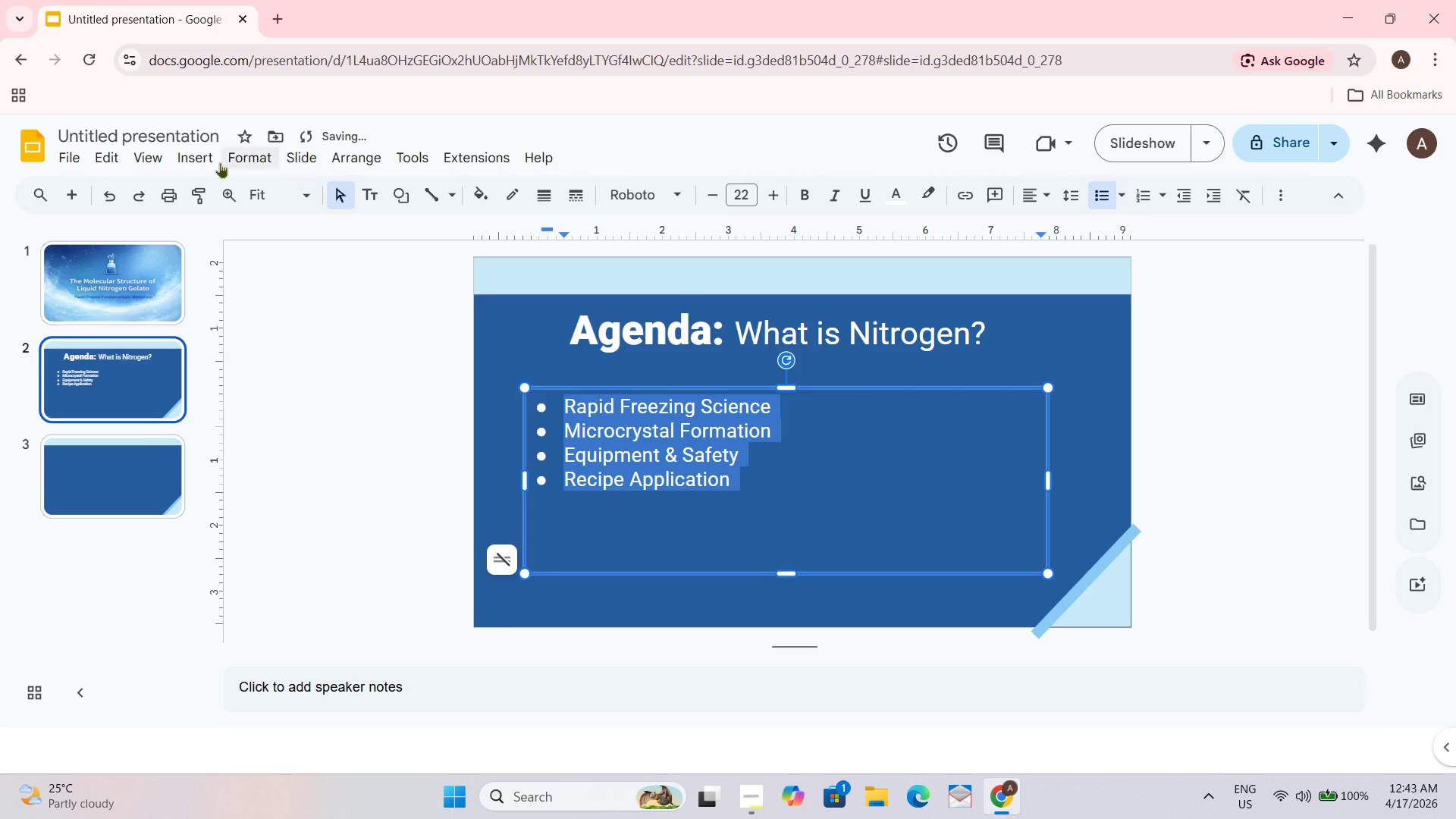 
left_click([239, 158])
 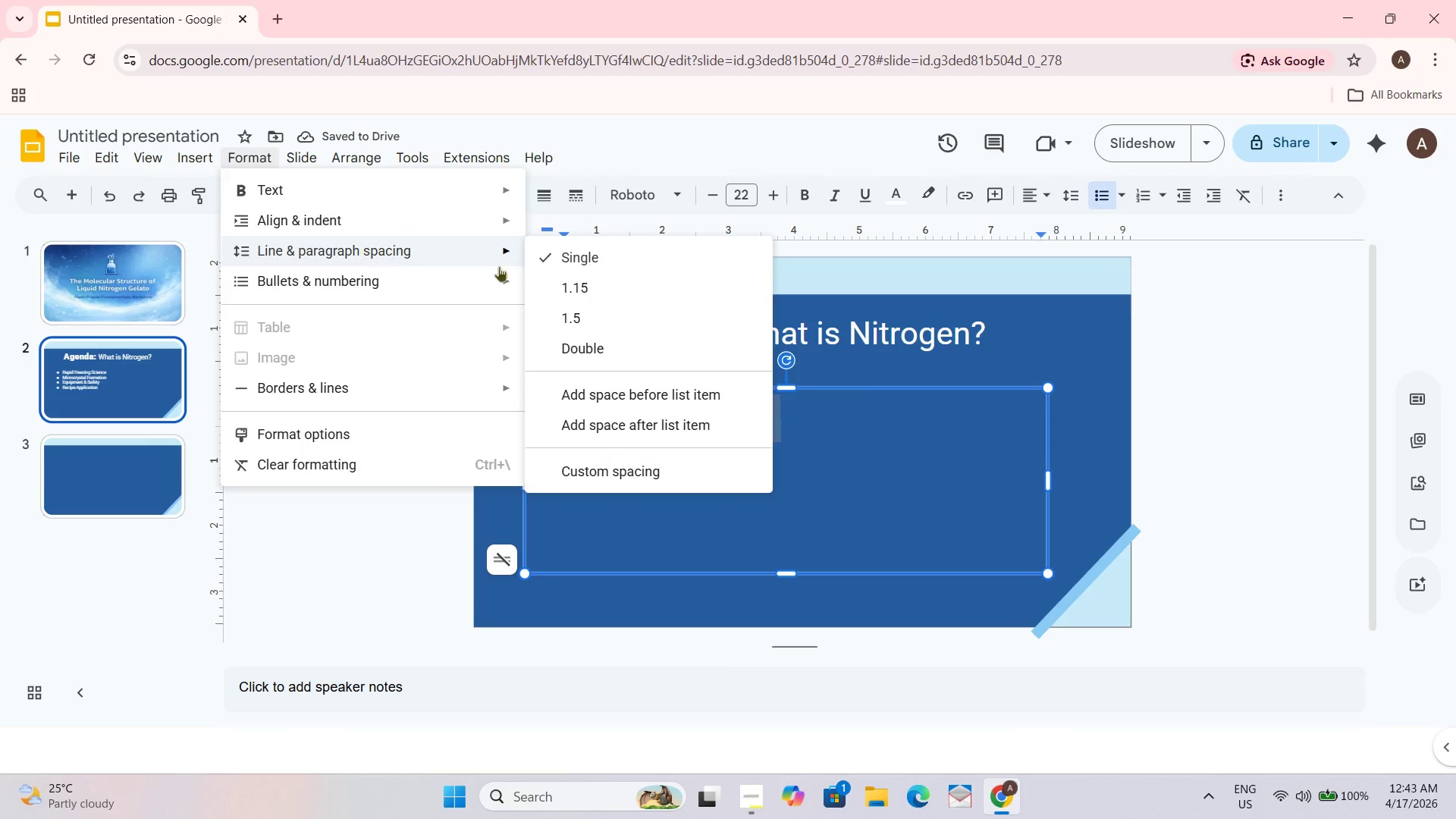 
left_click([593, 314])
 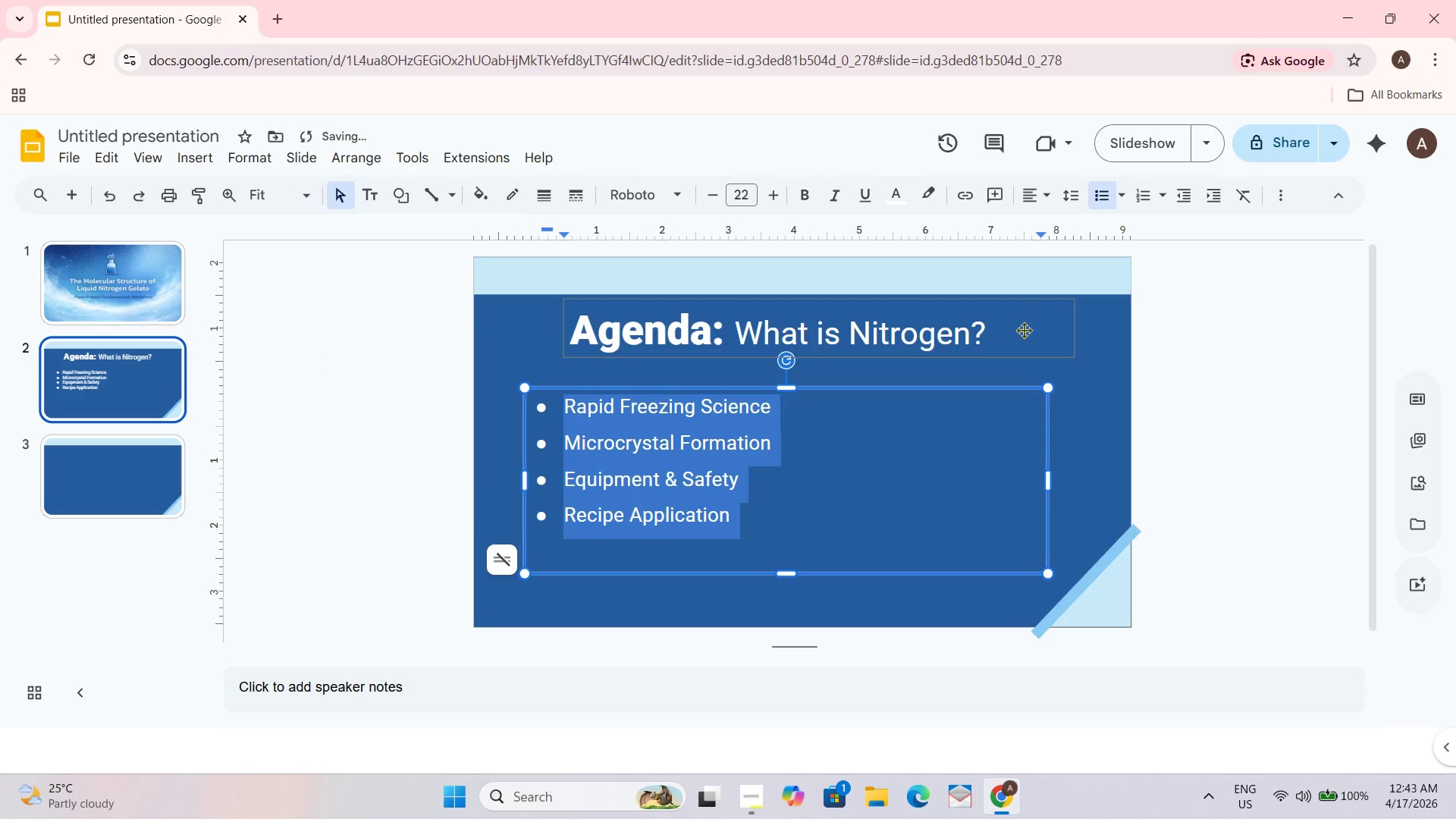 
left_click_drag(start_coordinate=[1035, 365], to_coordinate=[1040, 375])
 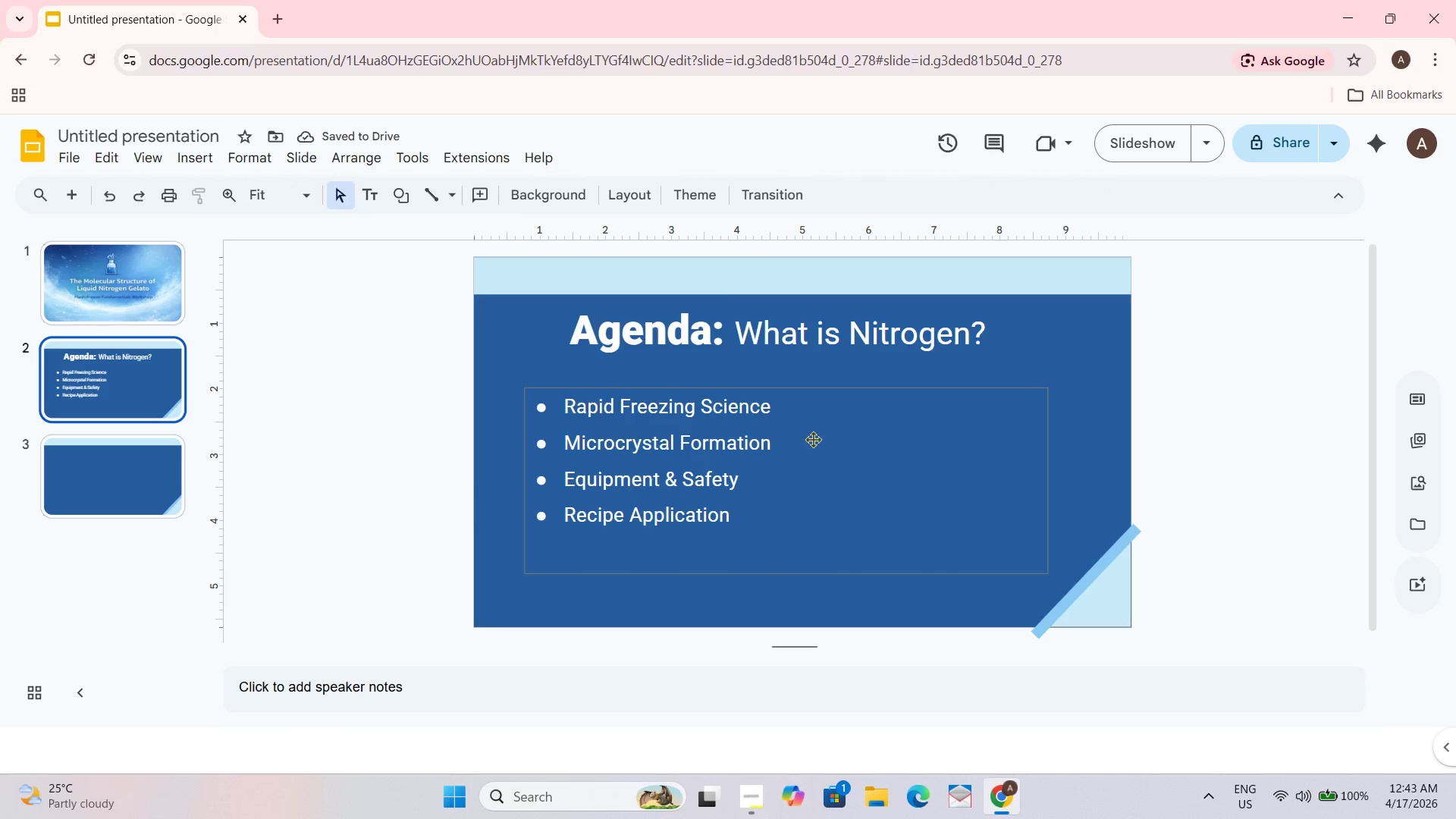 
key(Control+ControlLeft)
 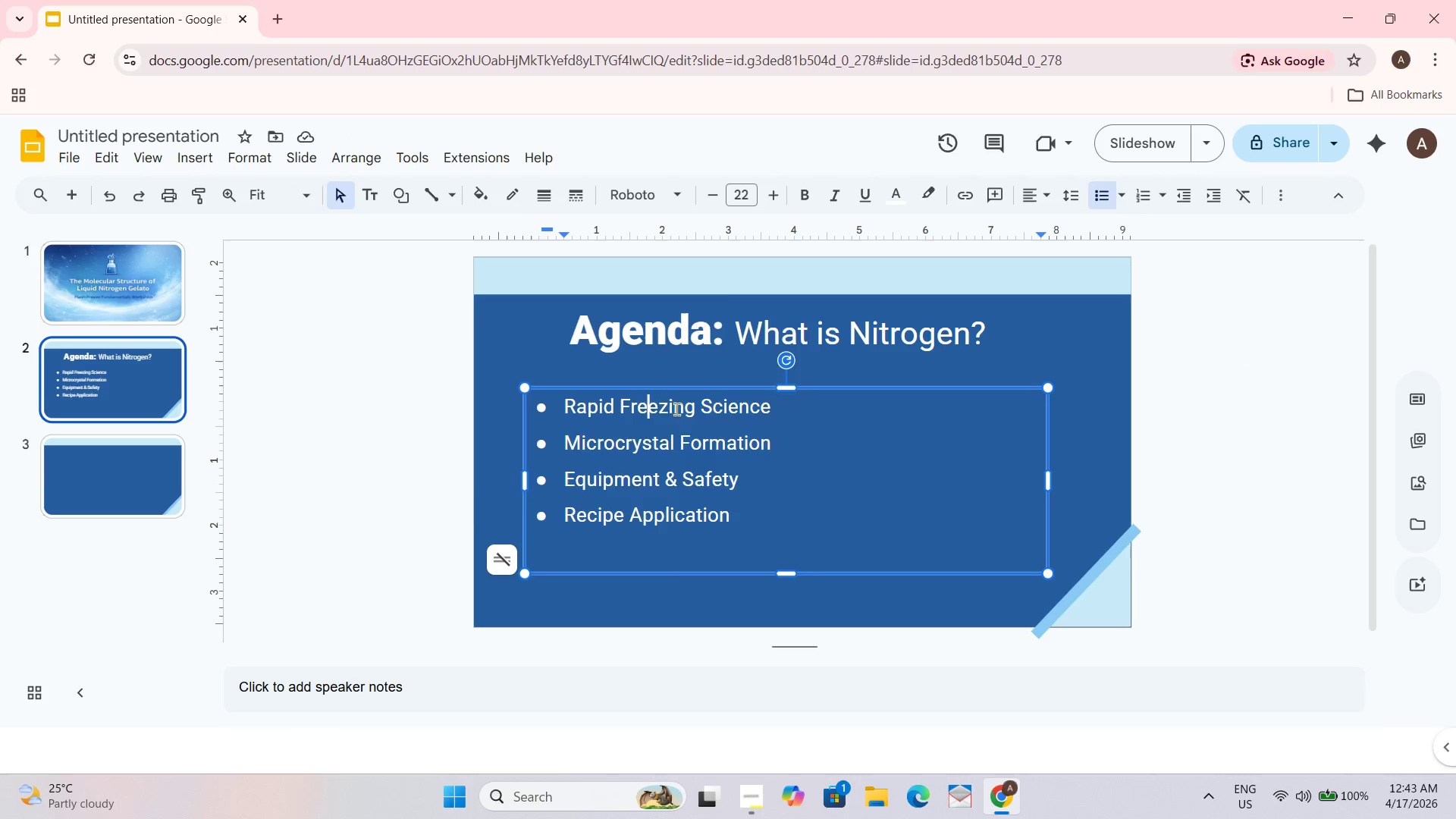 
key(Control+A)
 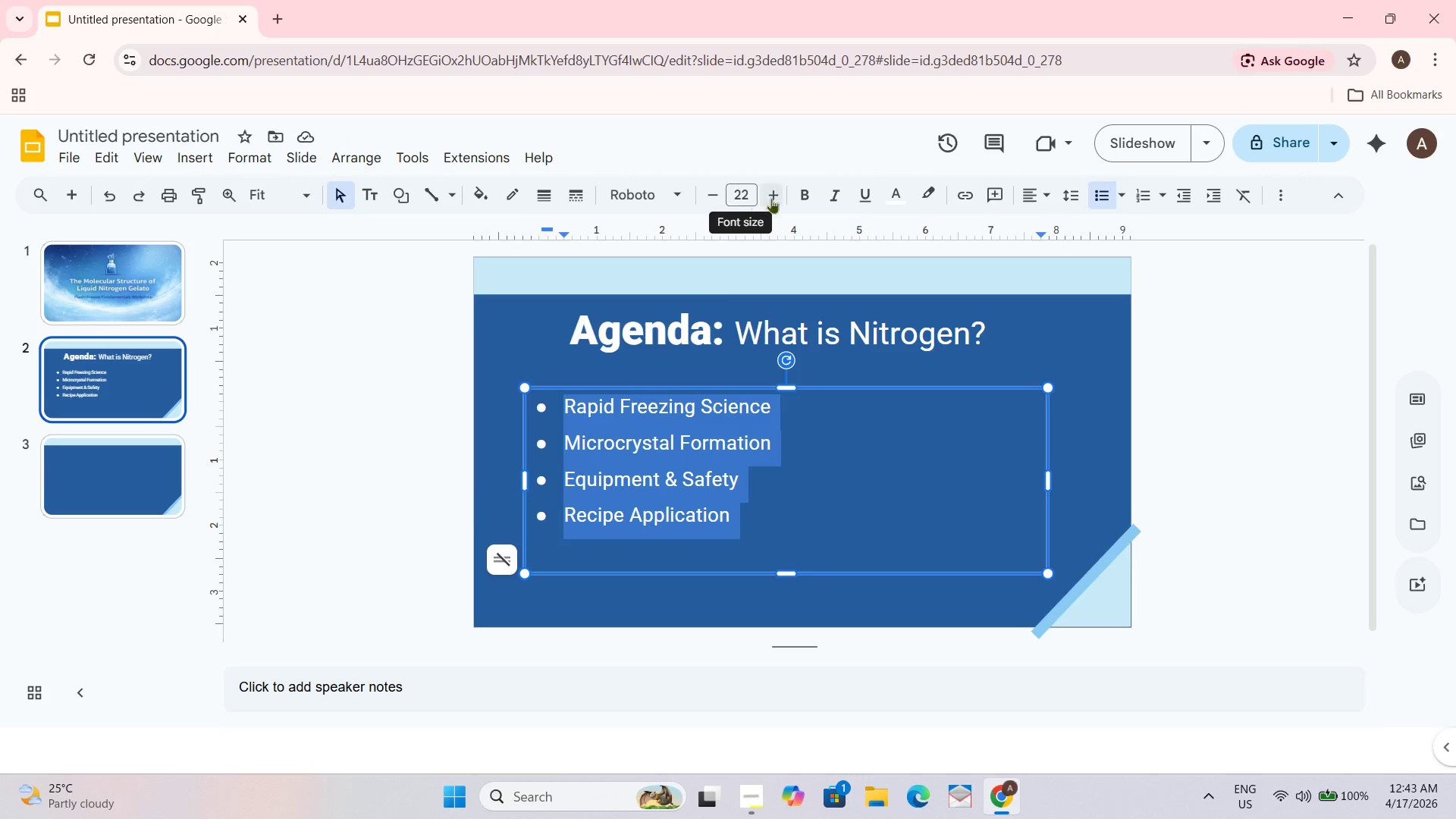 
double_click([771, 198])
 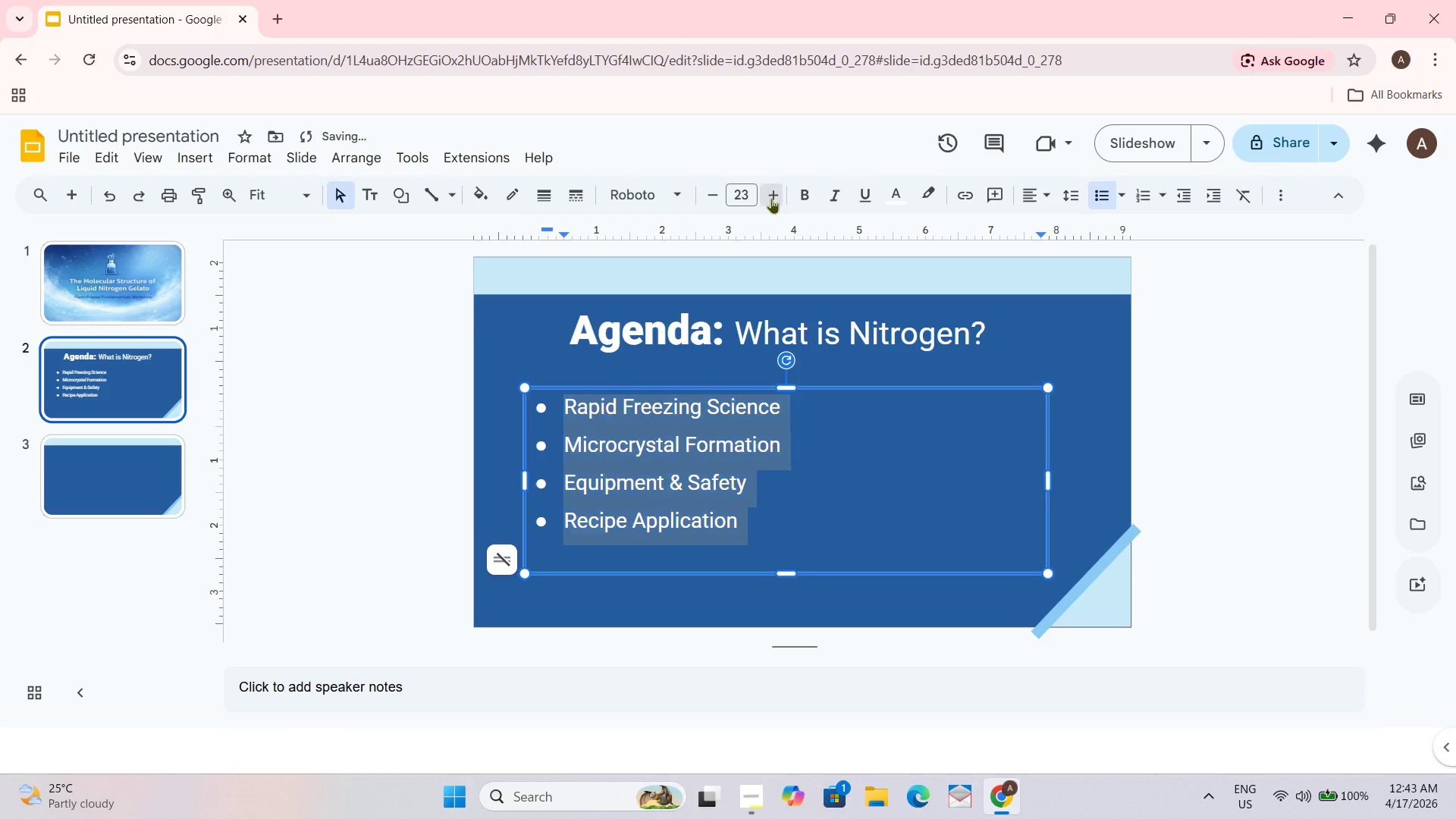 
triple_click([771, 198])
 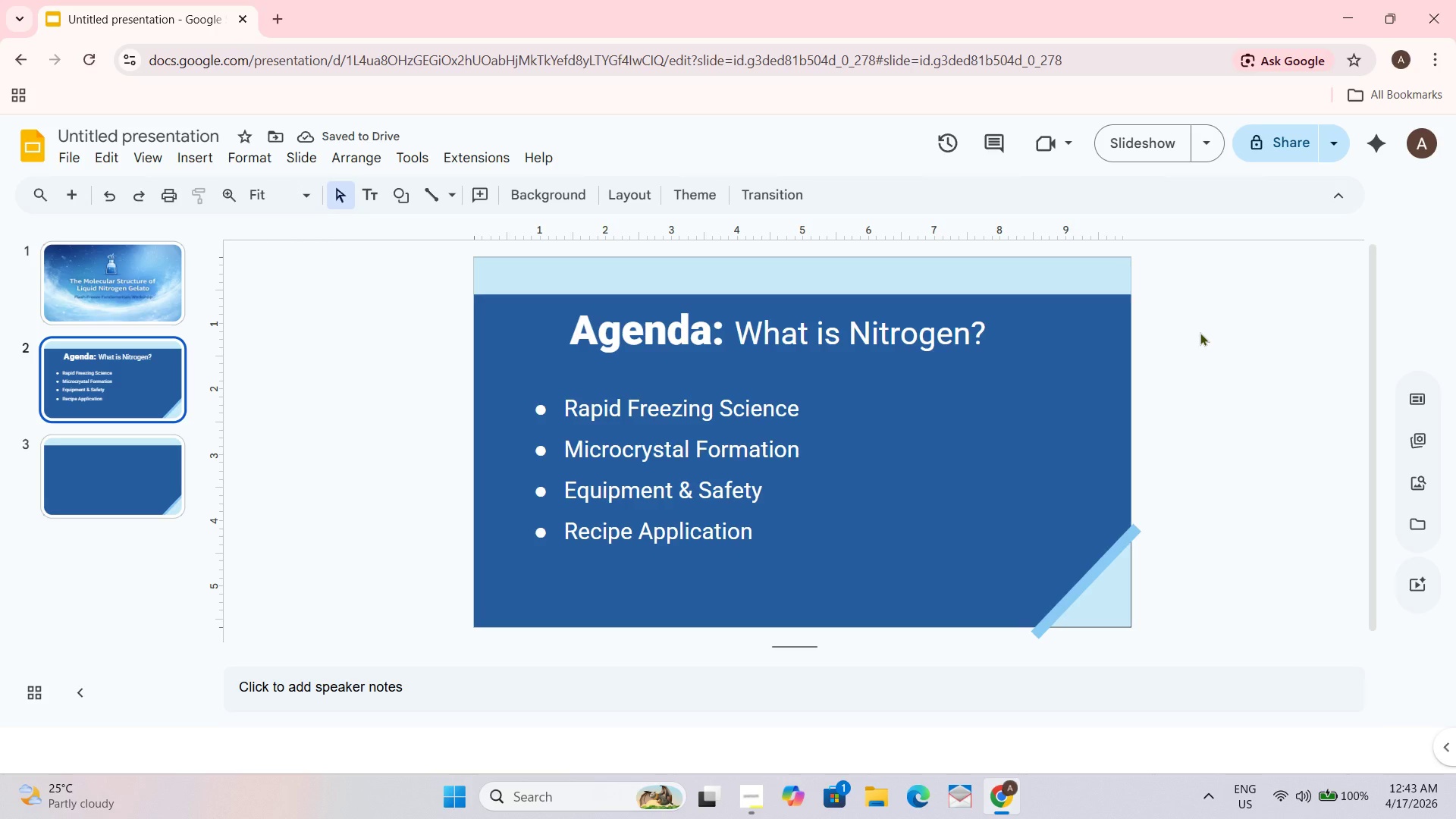 
wait(8.52)
 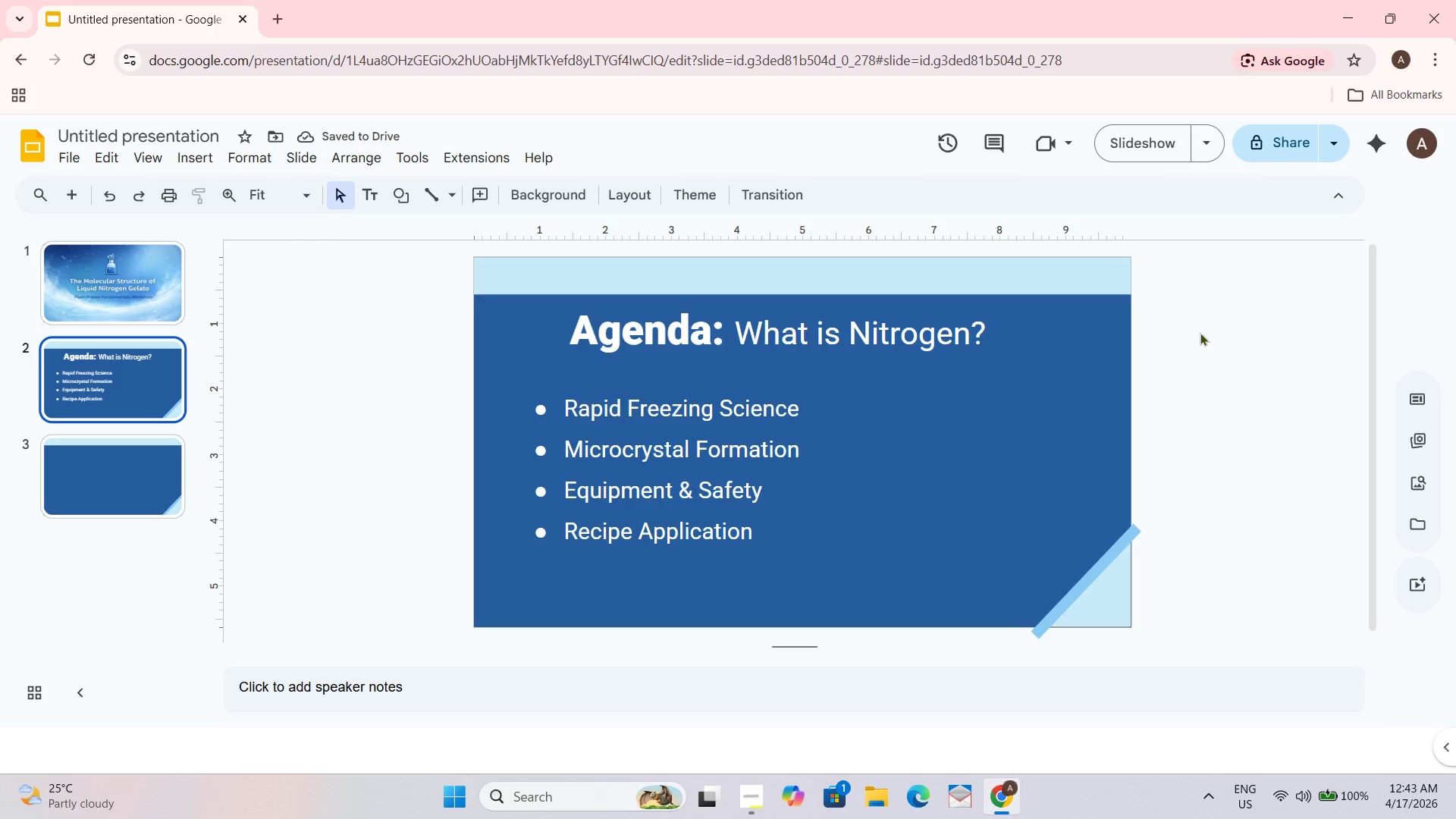 
left_click([209, 155])
 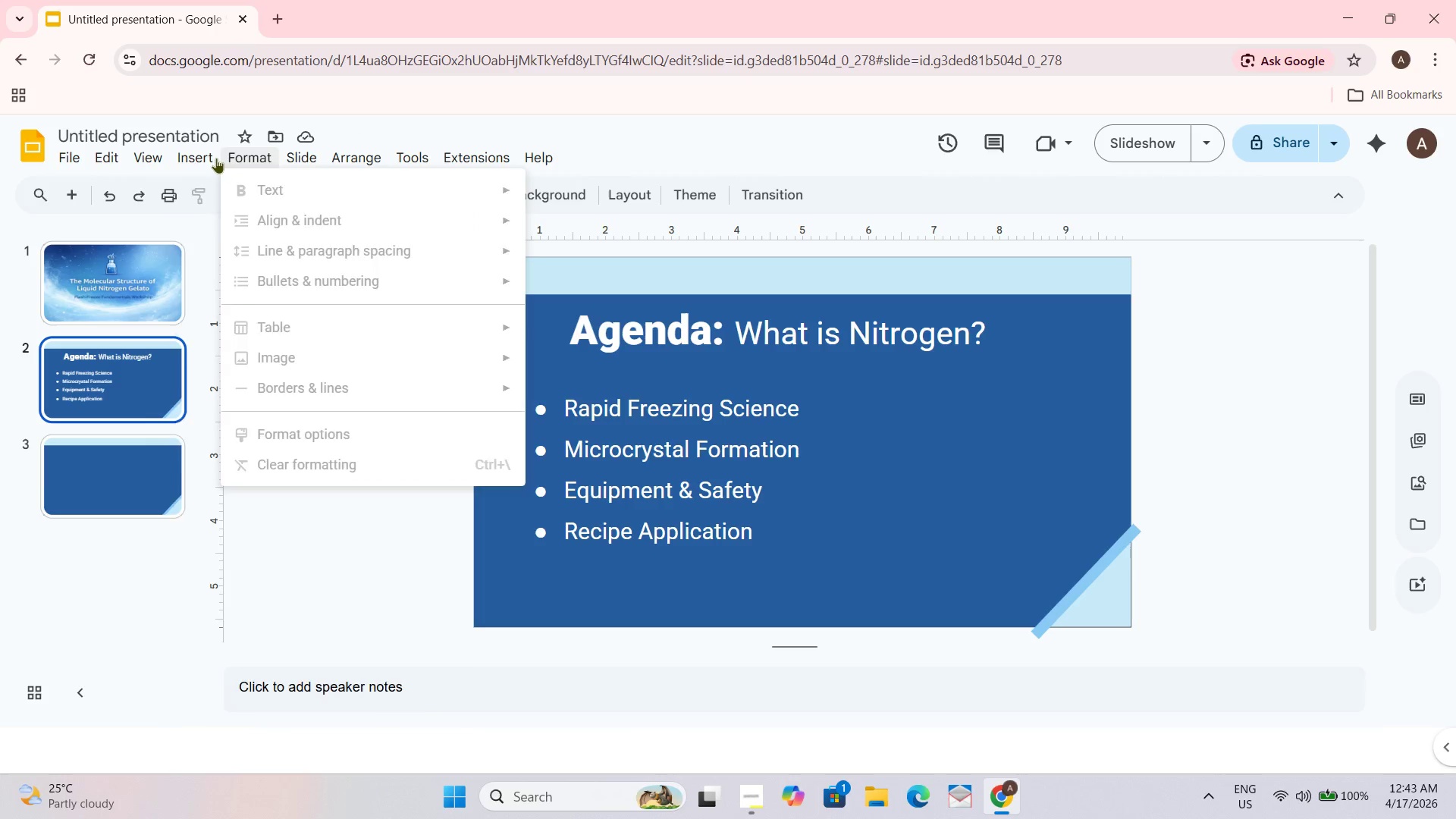 
left_click([202, 146])
 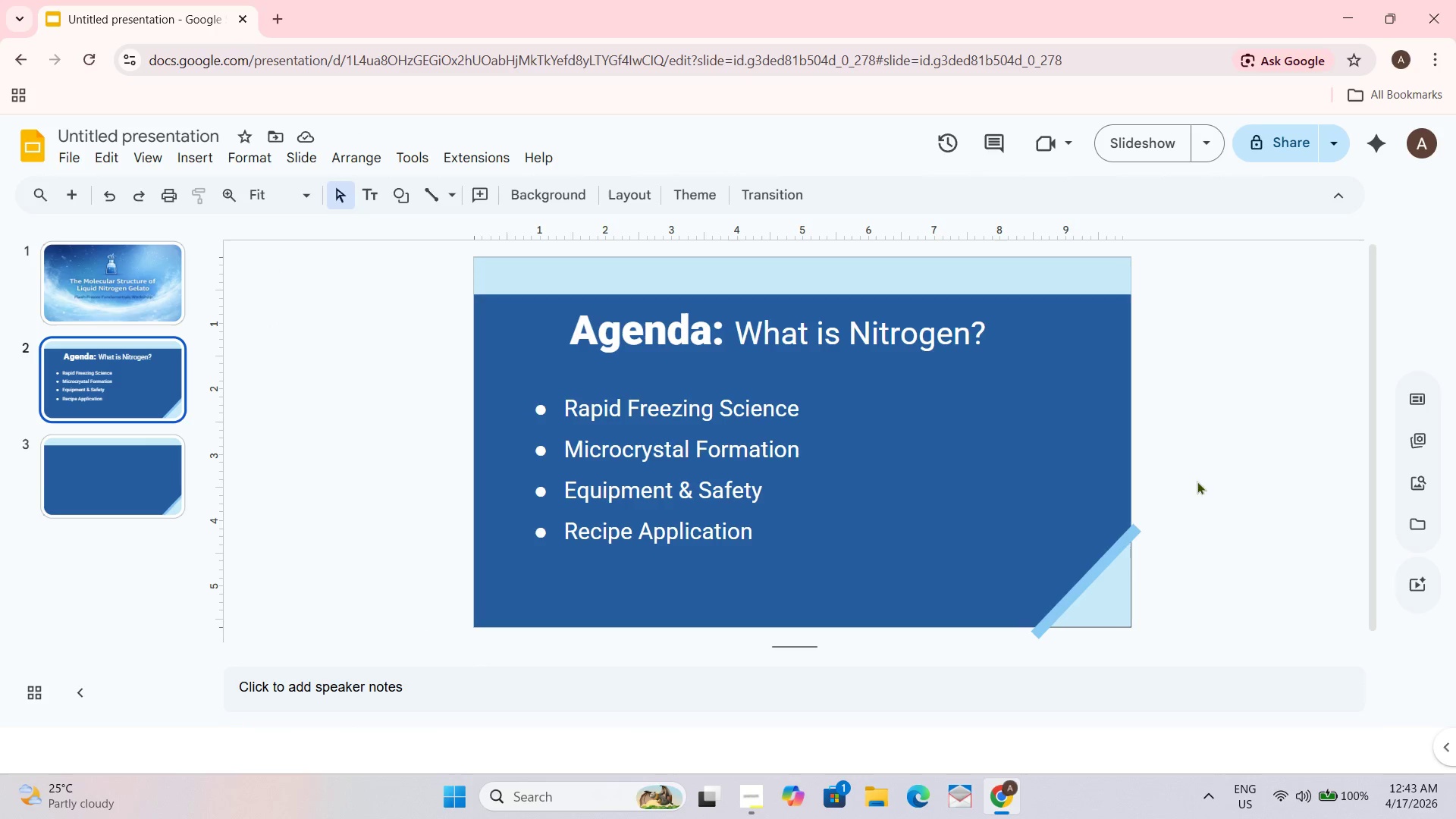 
left_click([1242, 452])
 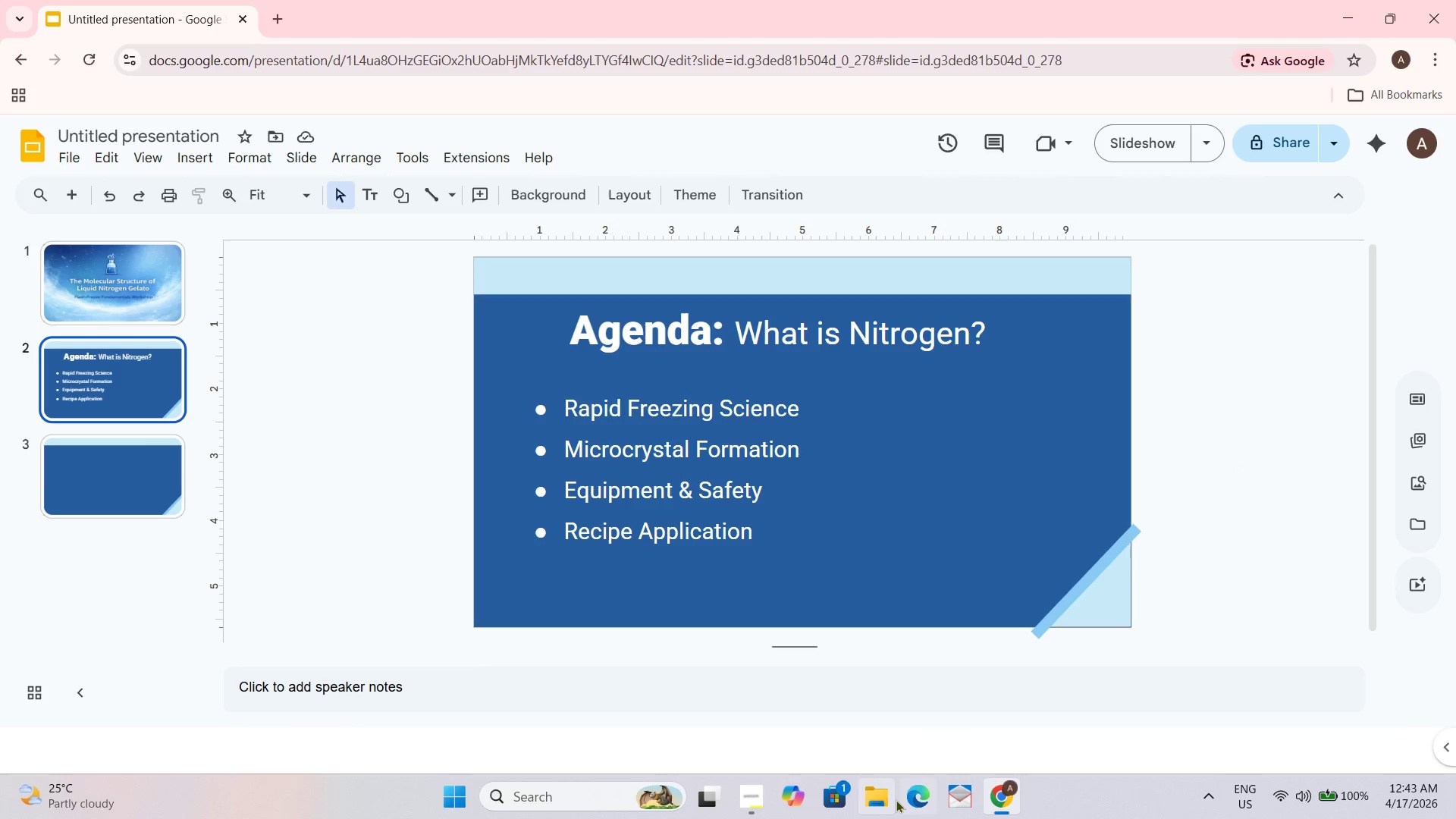 
left_click([883, 797])
 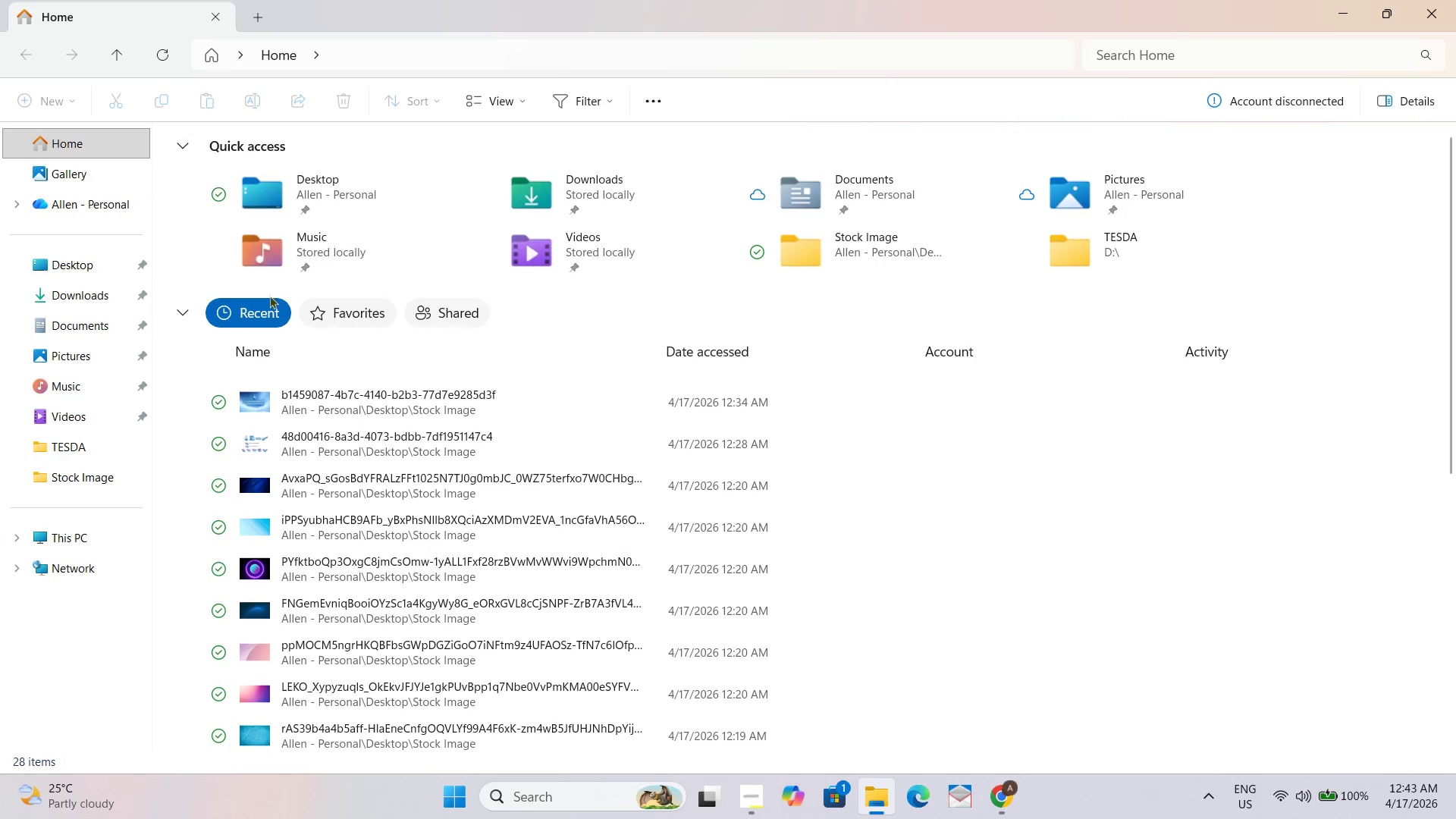 
double_click([78, 271])
 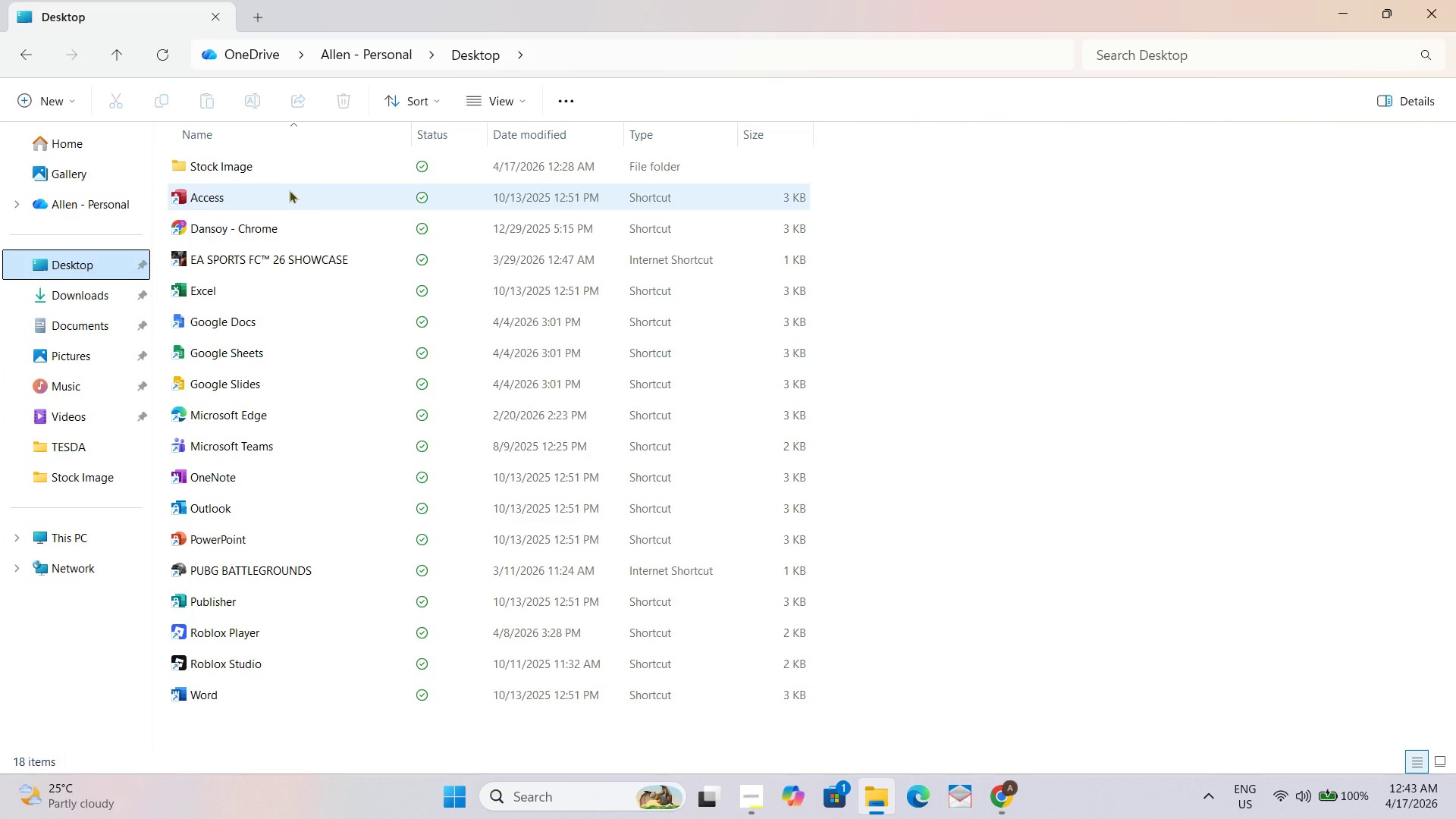 
left_click([279, 168])
 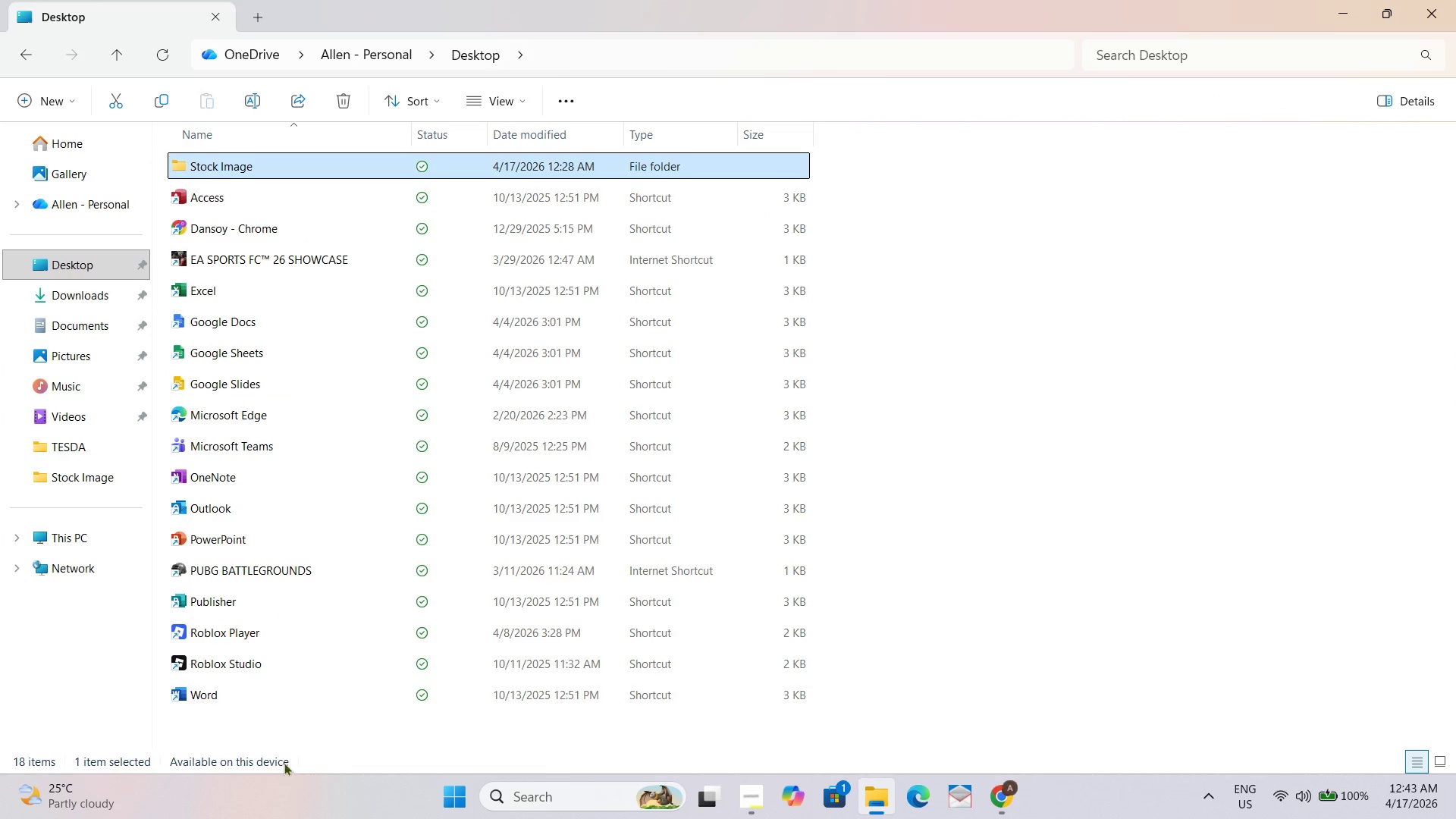 
key(NumpadEnter)
 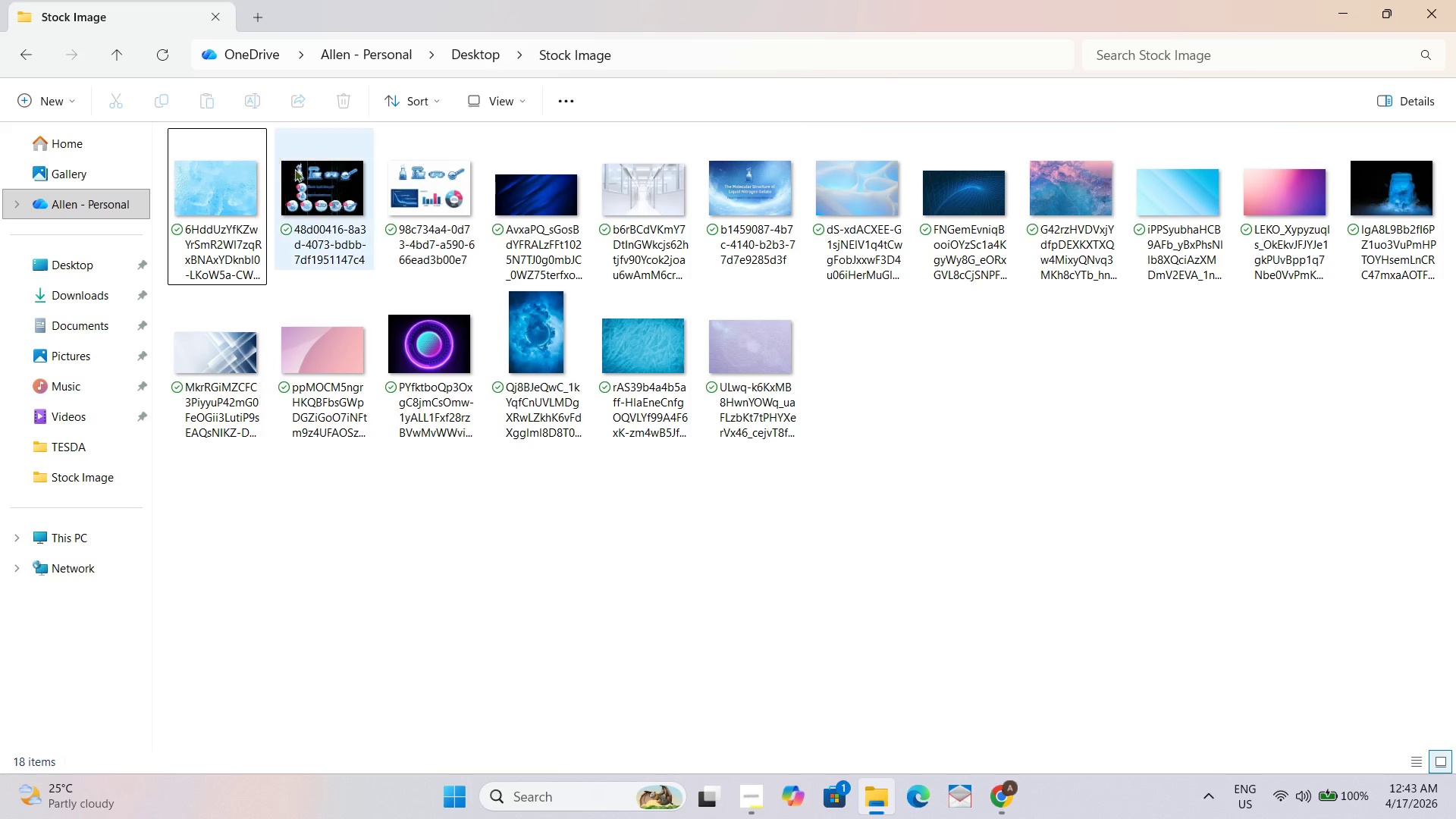 
wait(5.31)
 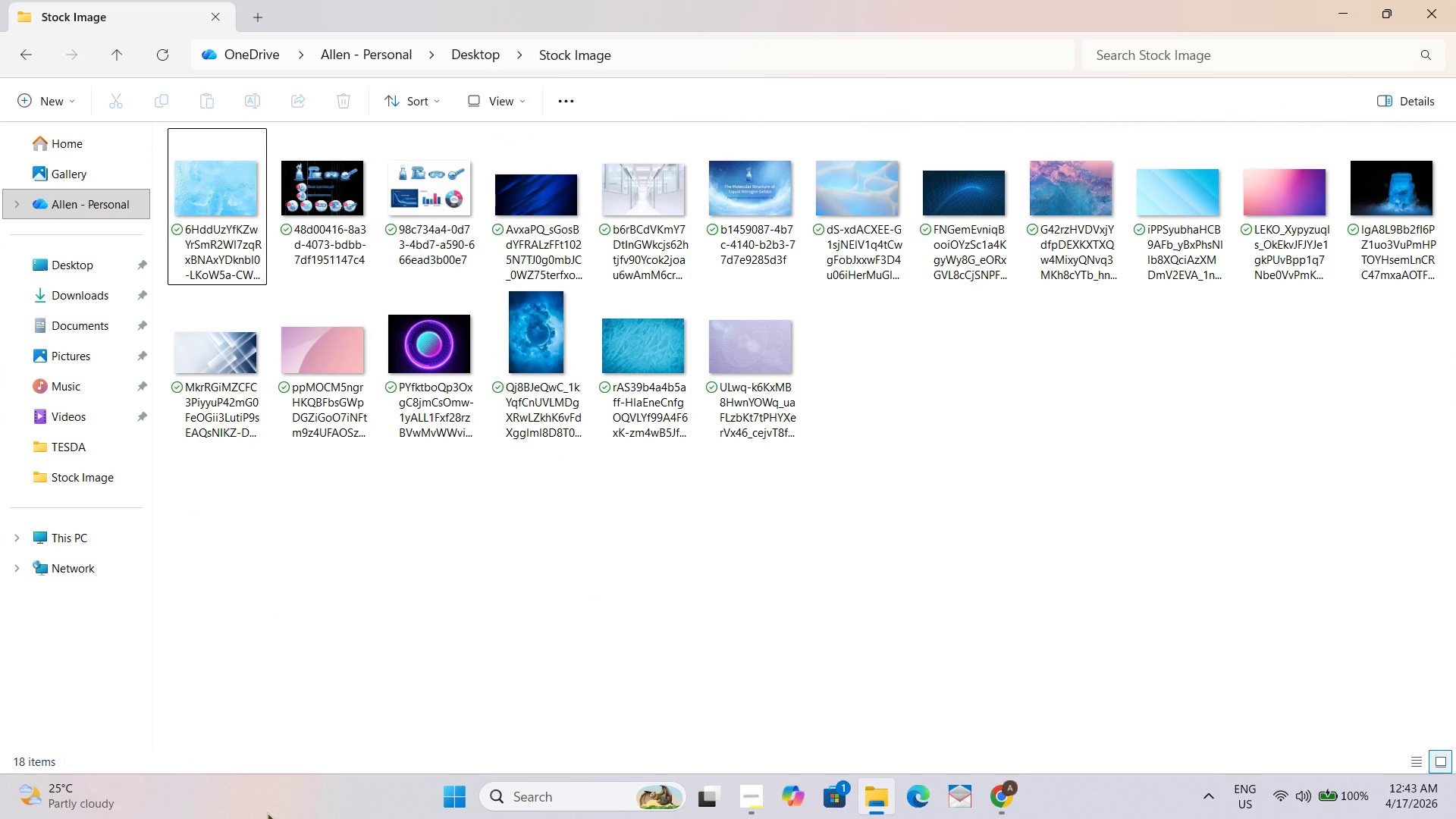 
mouse_move([1376, 197])
 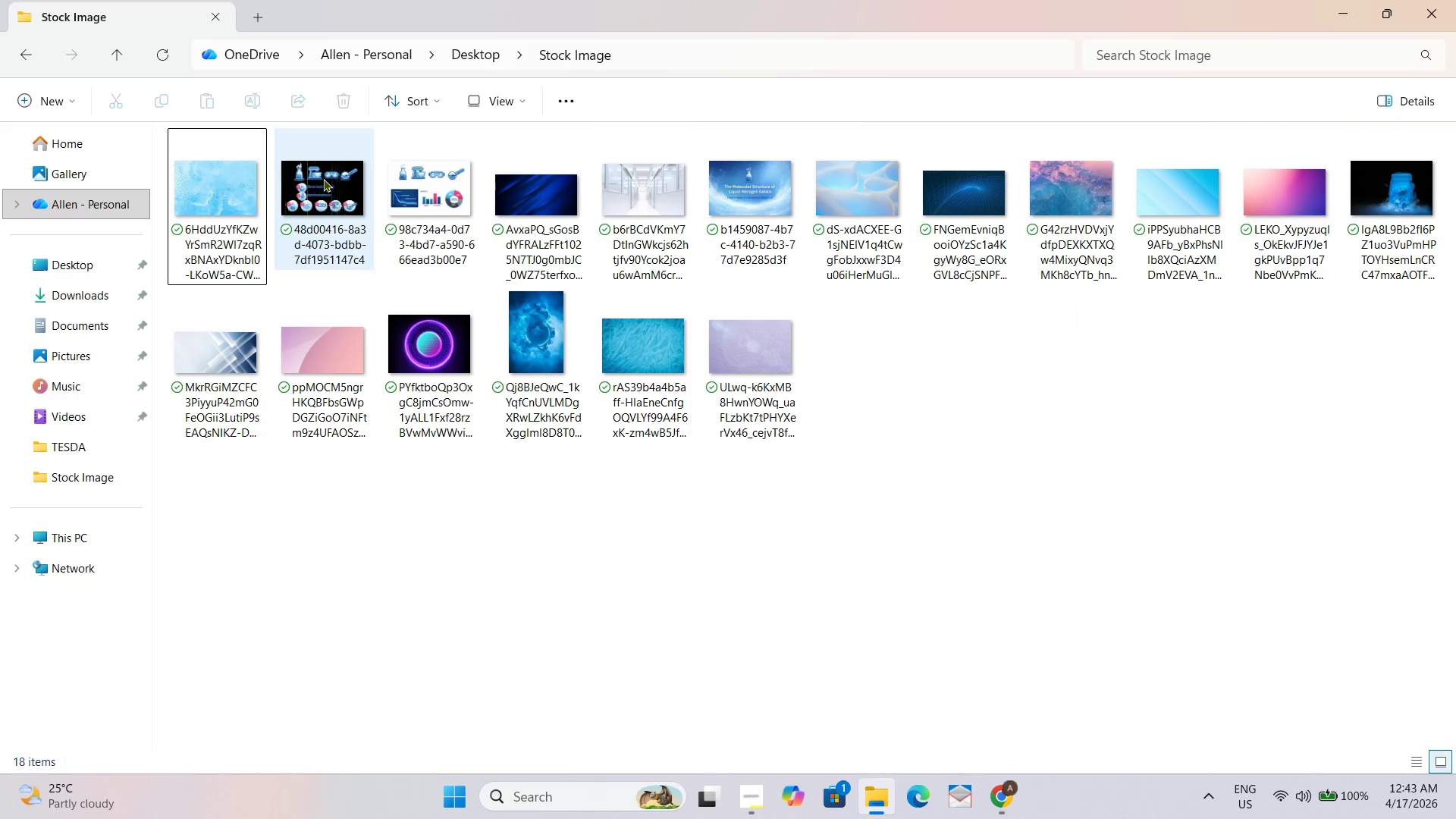 
double_click([325, 178])
 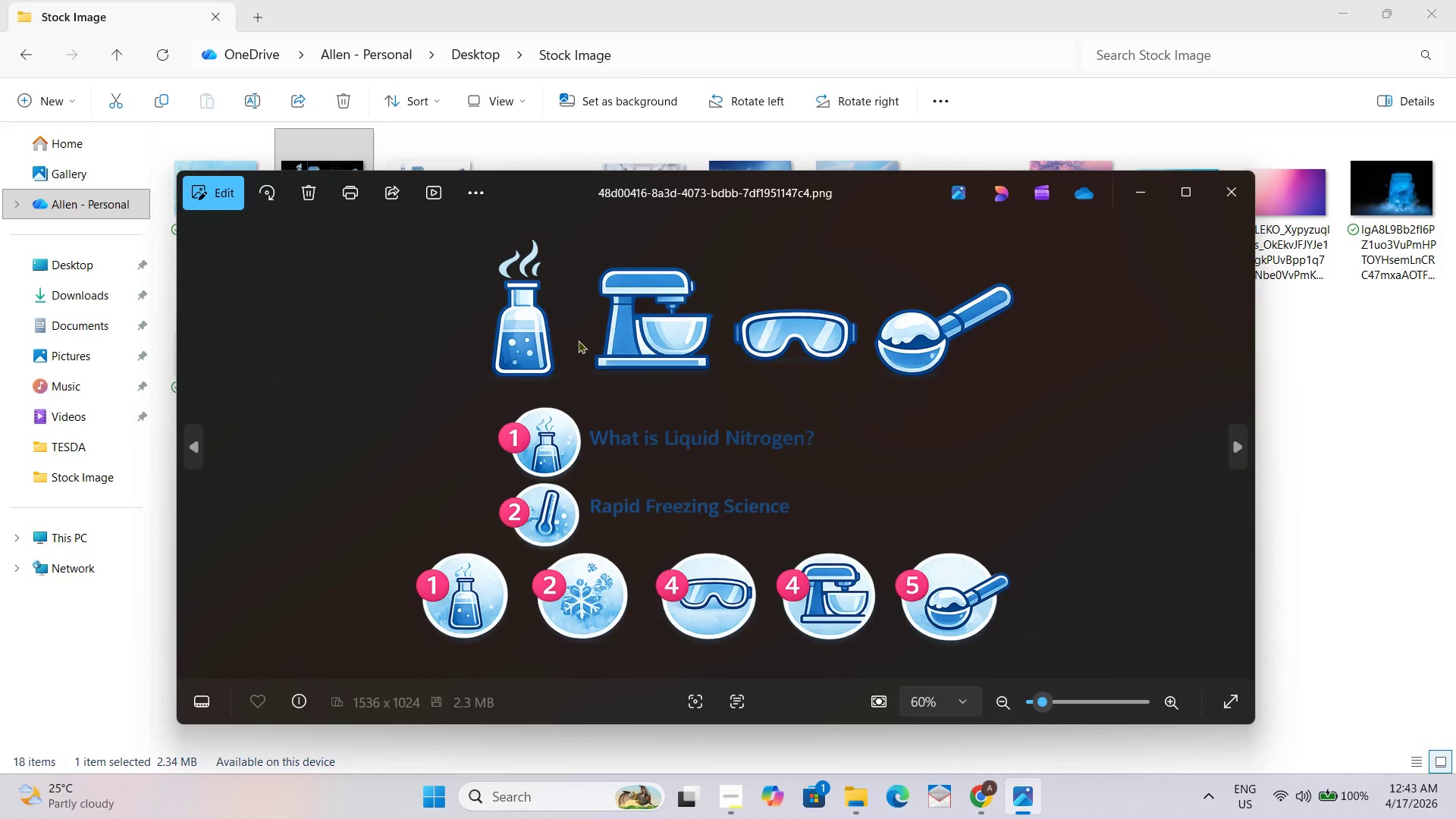 
wait(7.45)
 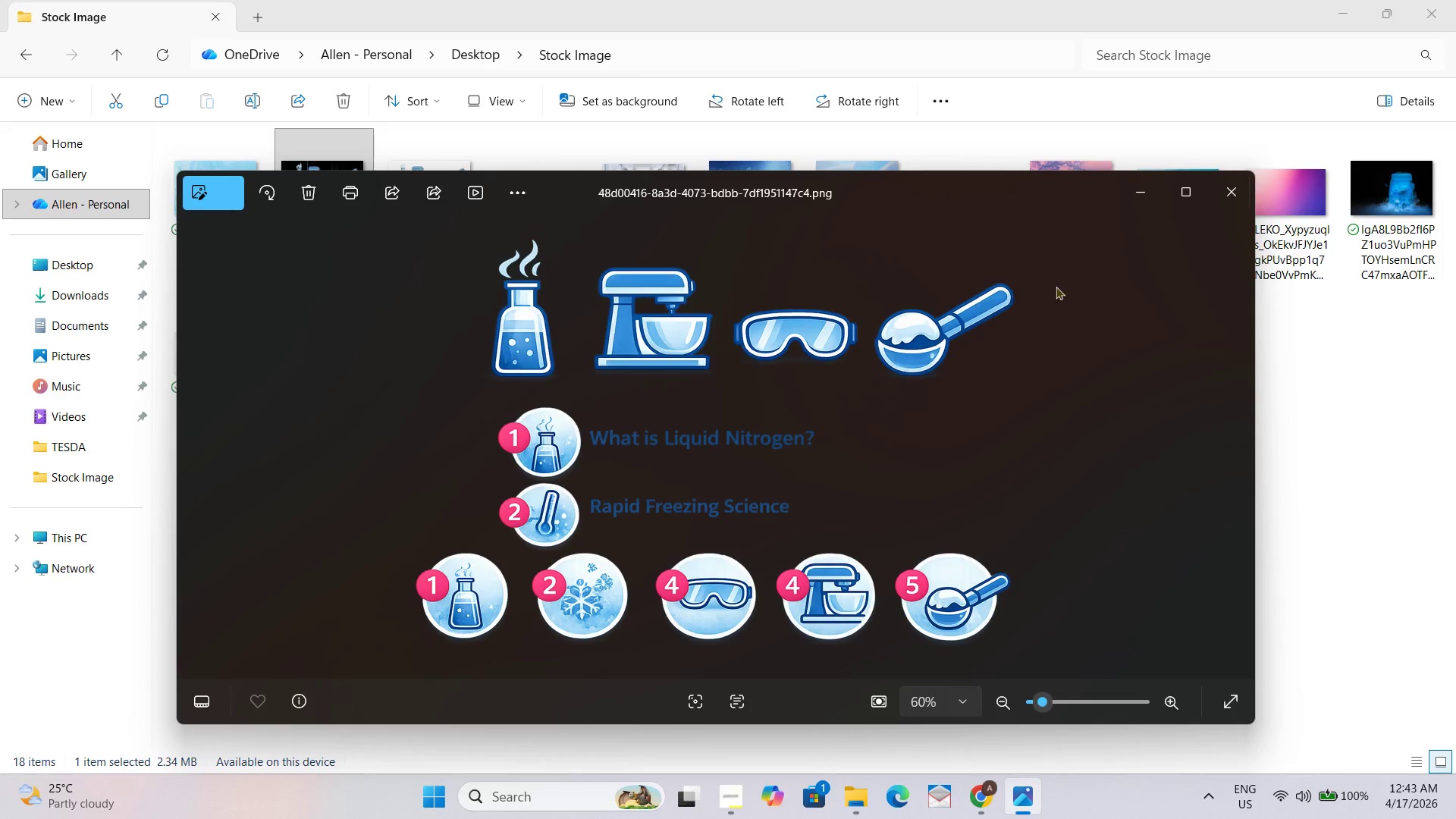 
mouse_move([419, 824])
 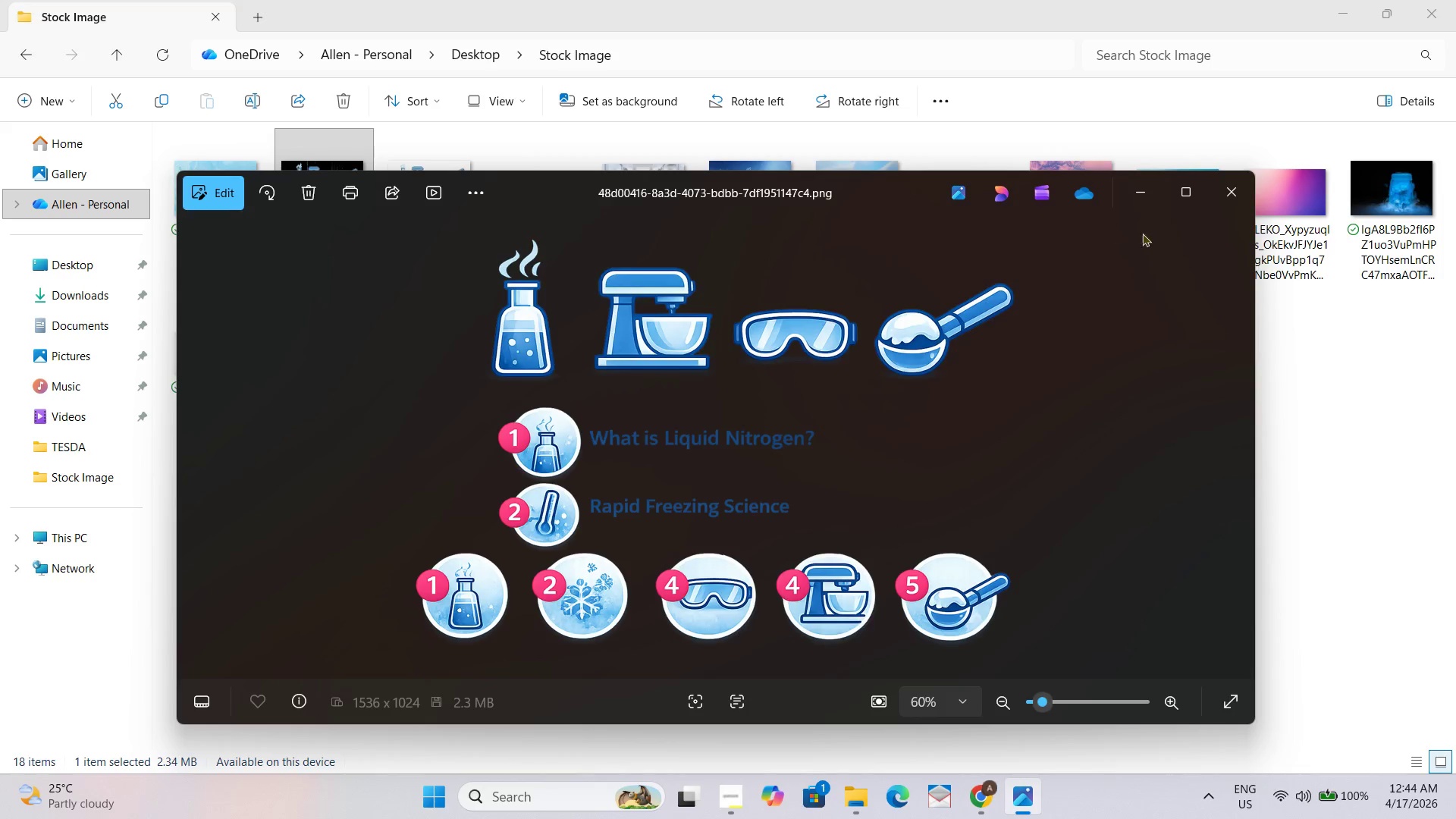 
left_click([227, 196])
 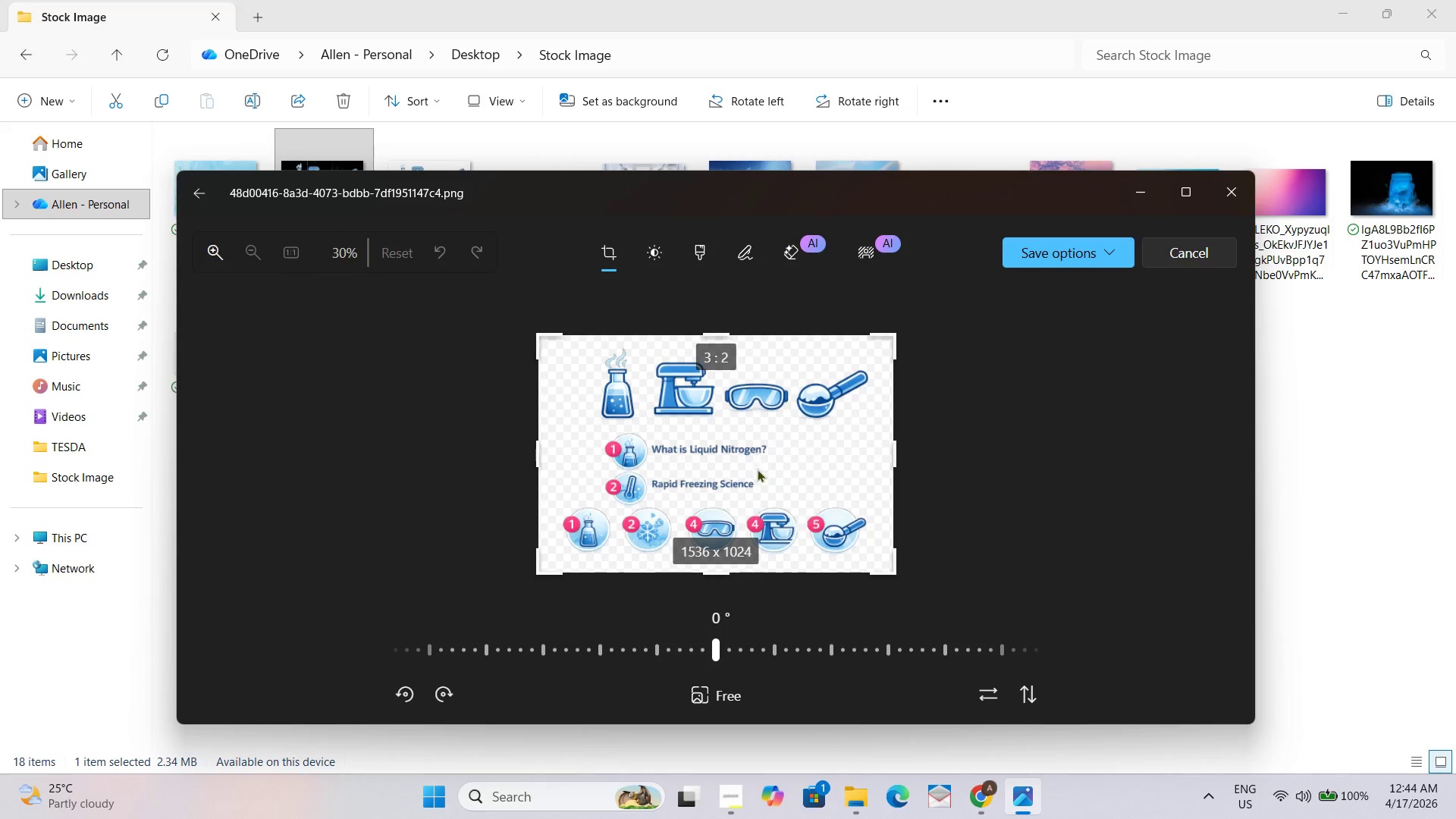 
wait(5.06)
 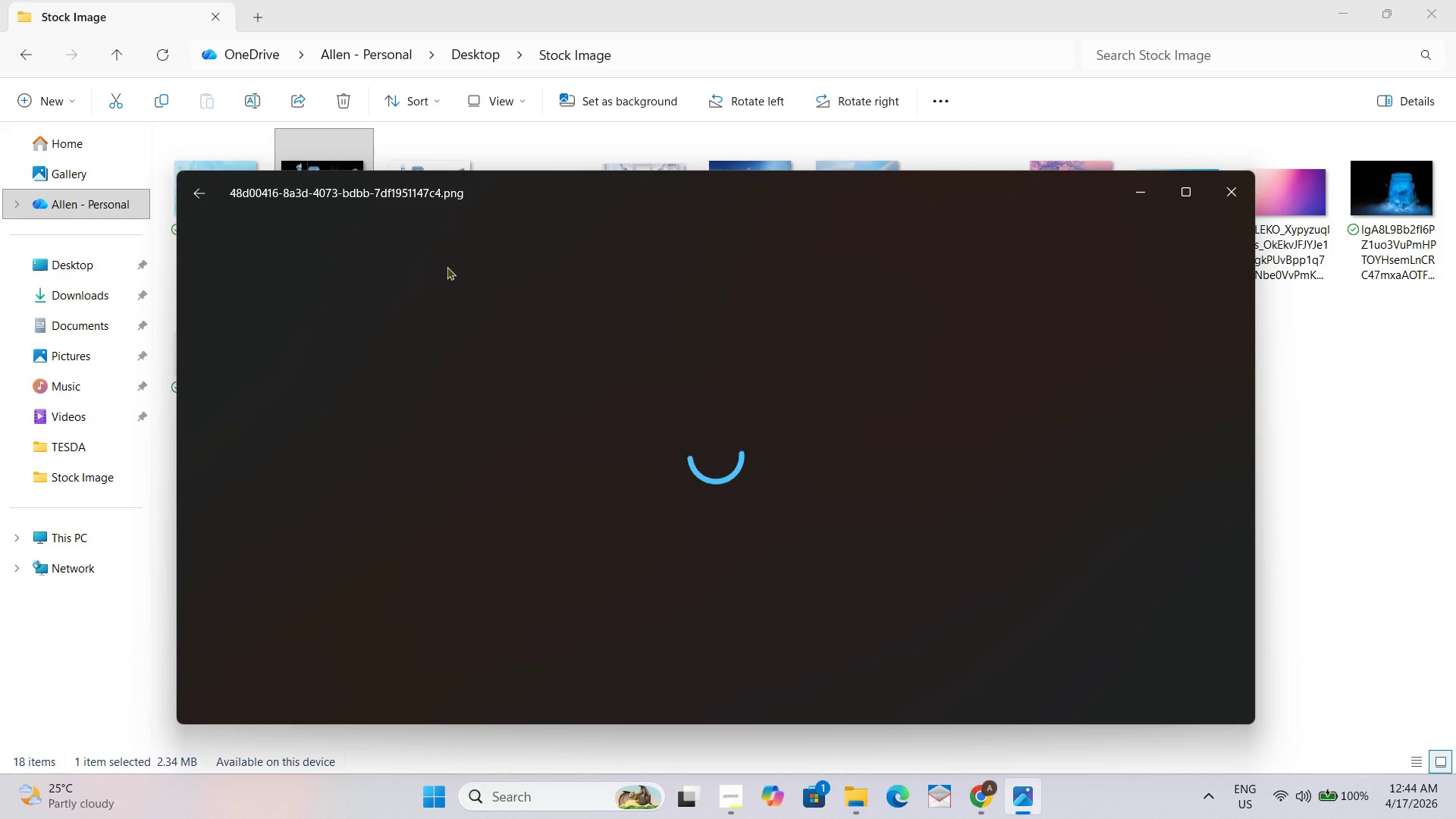 
left_click_drag(start_coordinate=[892, 566], to_coordinate=[642, 422])
 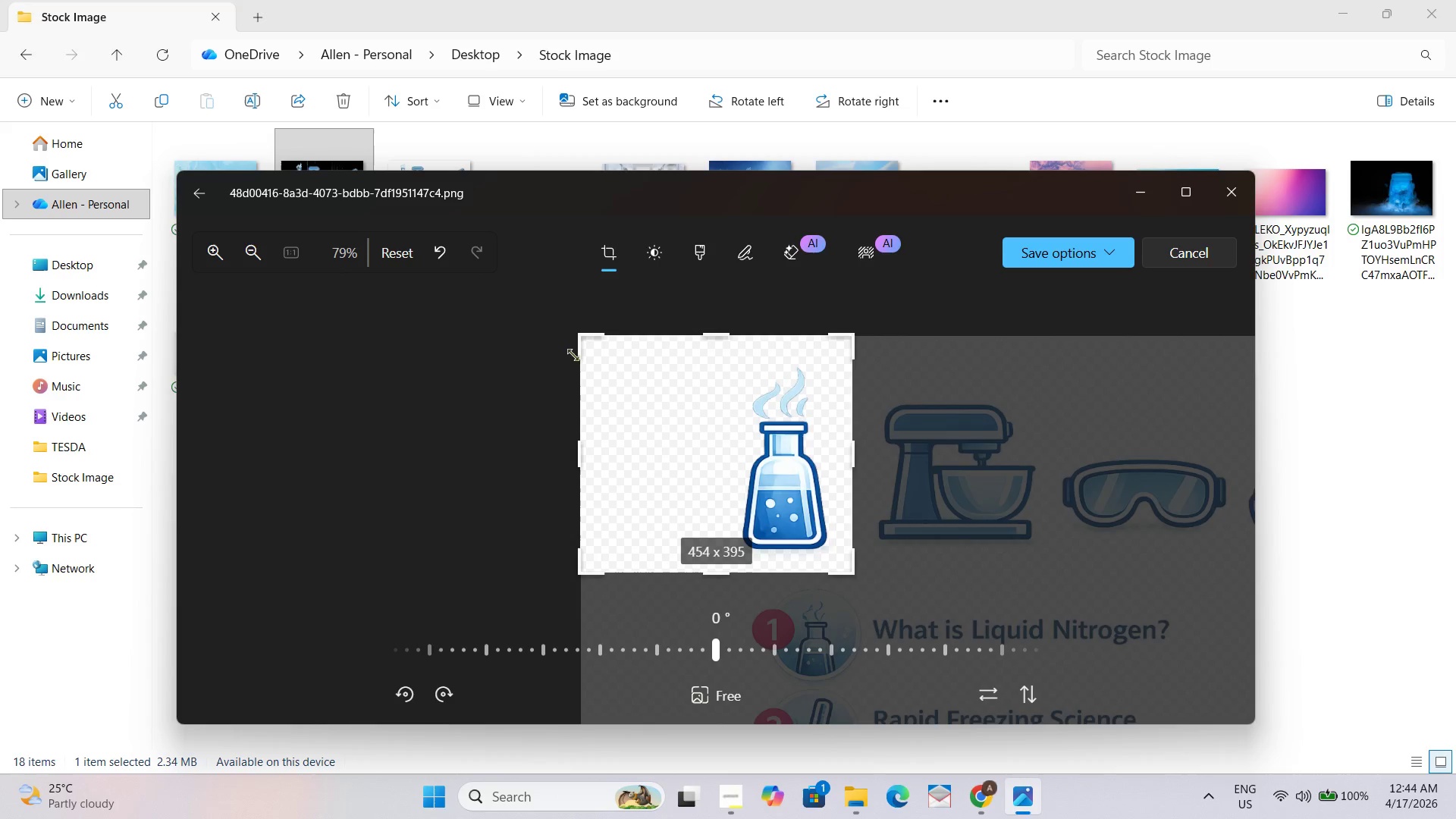 
left_click_drag(start_coordinate=[581, 337], to_coordinate=[720, 344])
 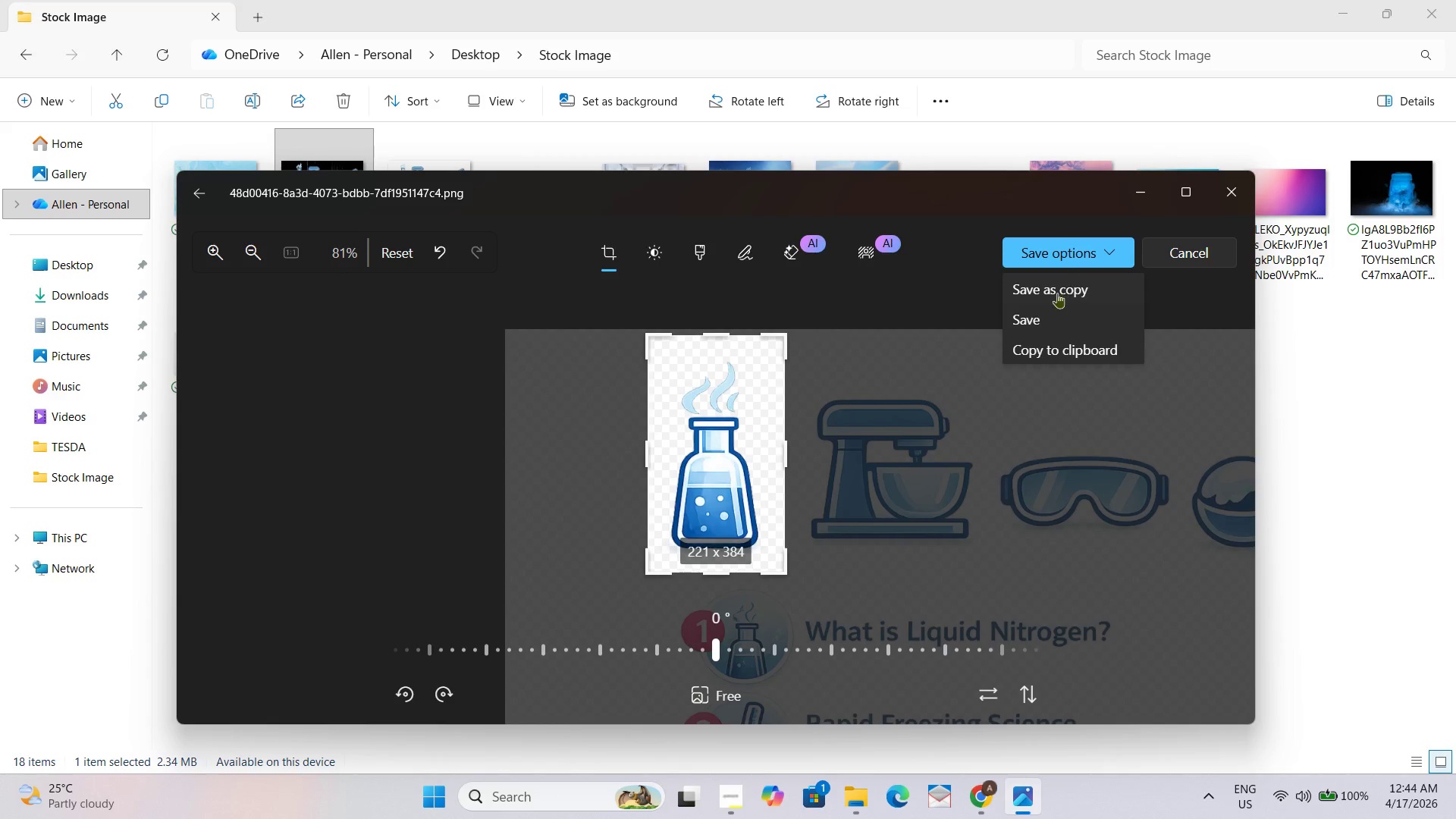 
left_click([1058, 289])
 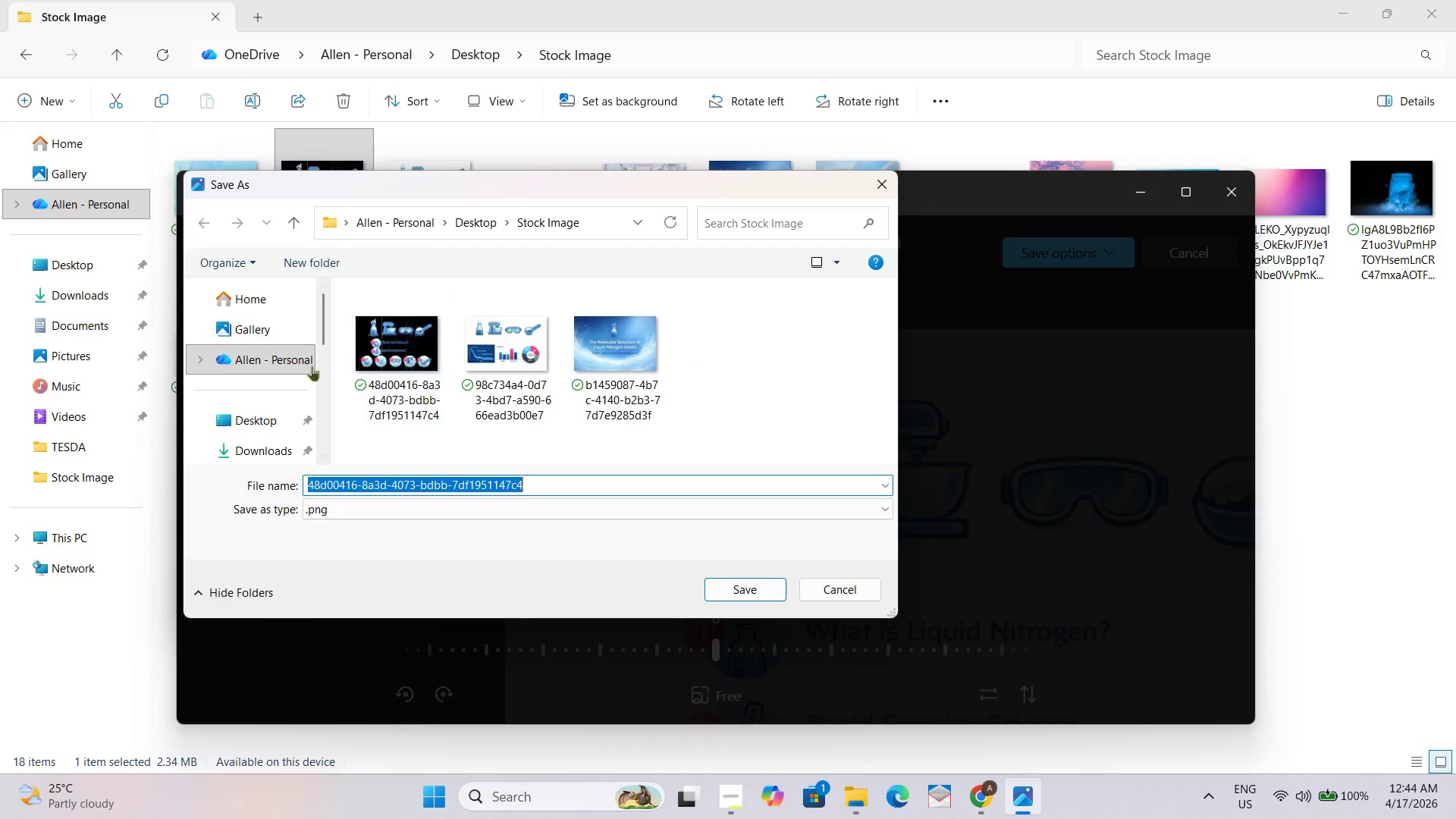 
double_click([264, 416])
 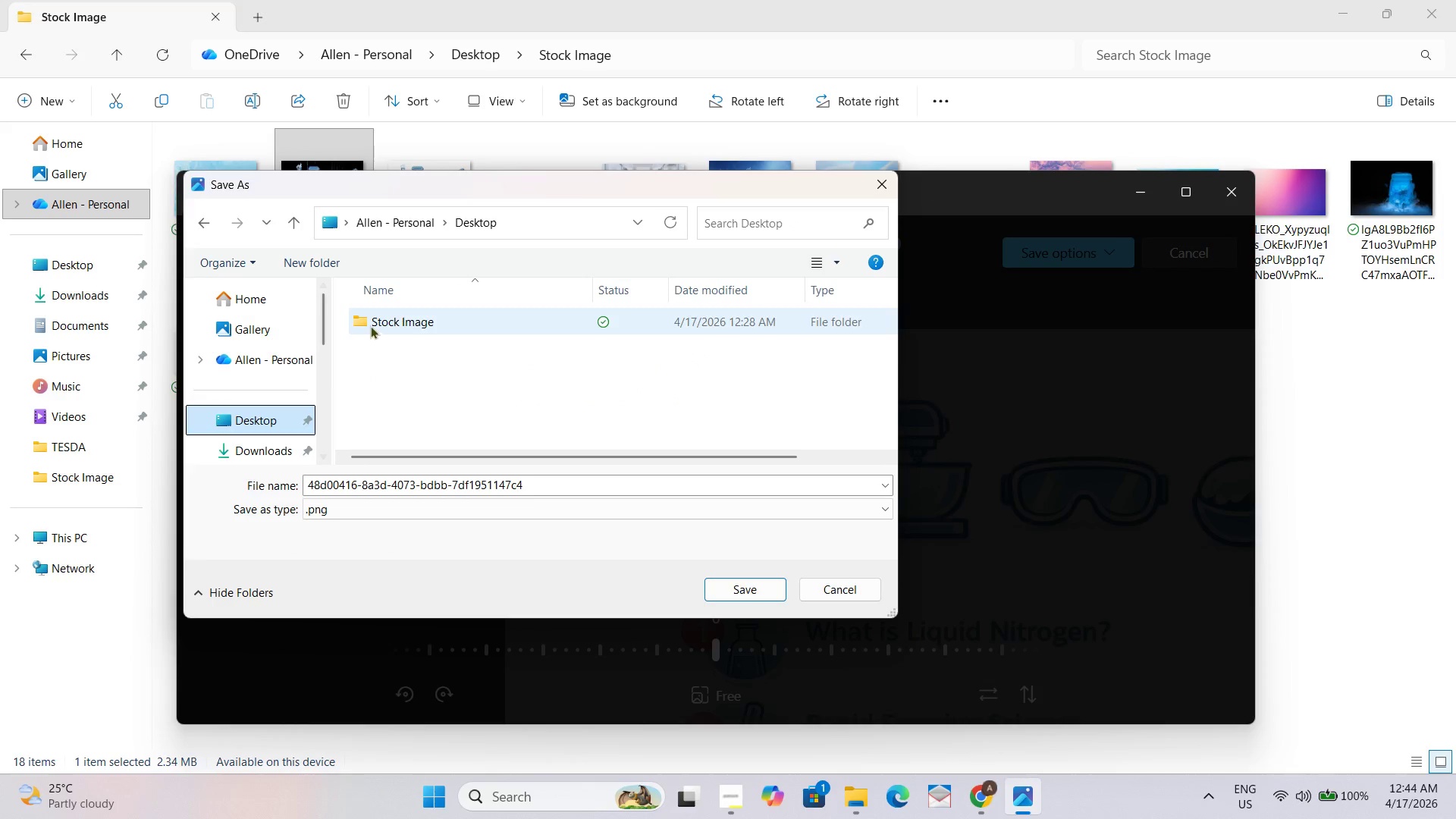 
double_click([370, 325])
 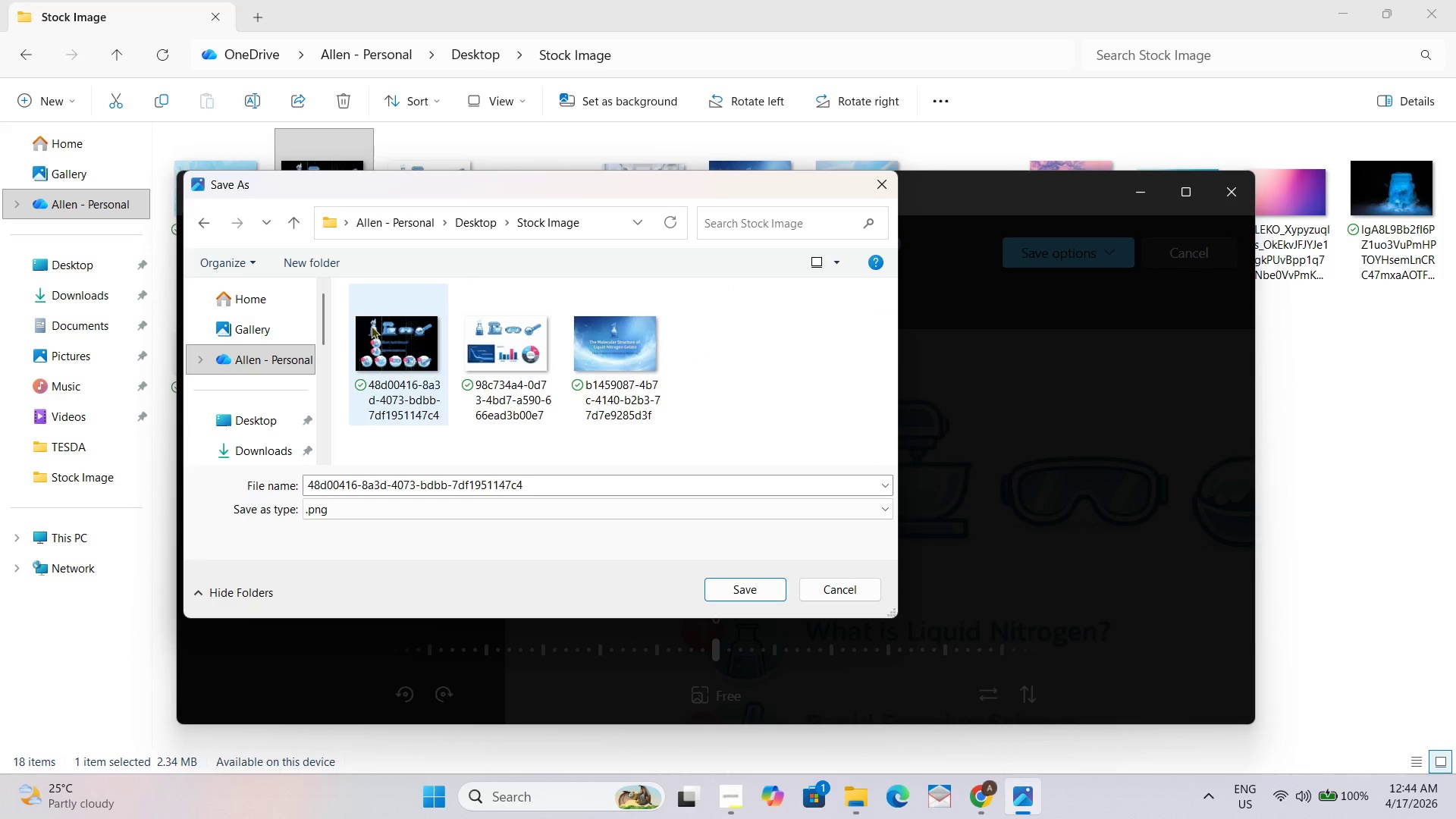 
type(aa)
 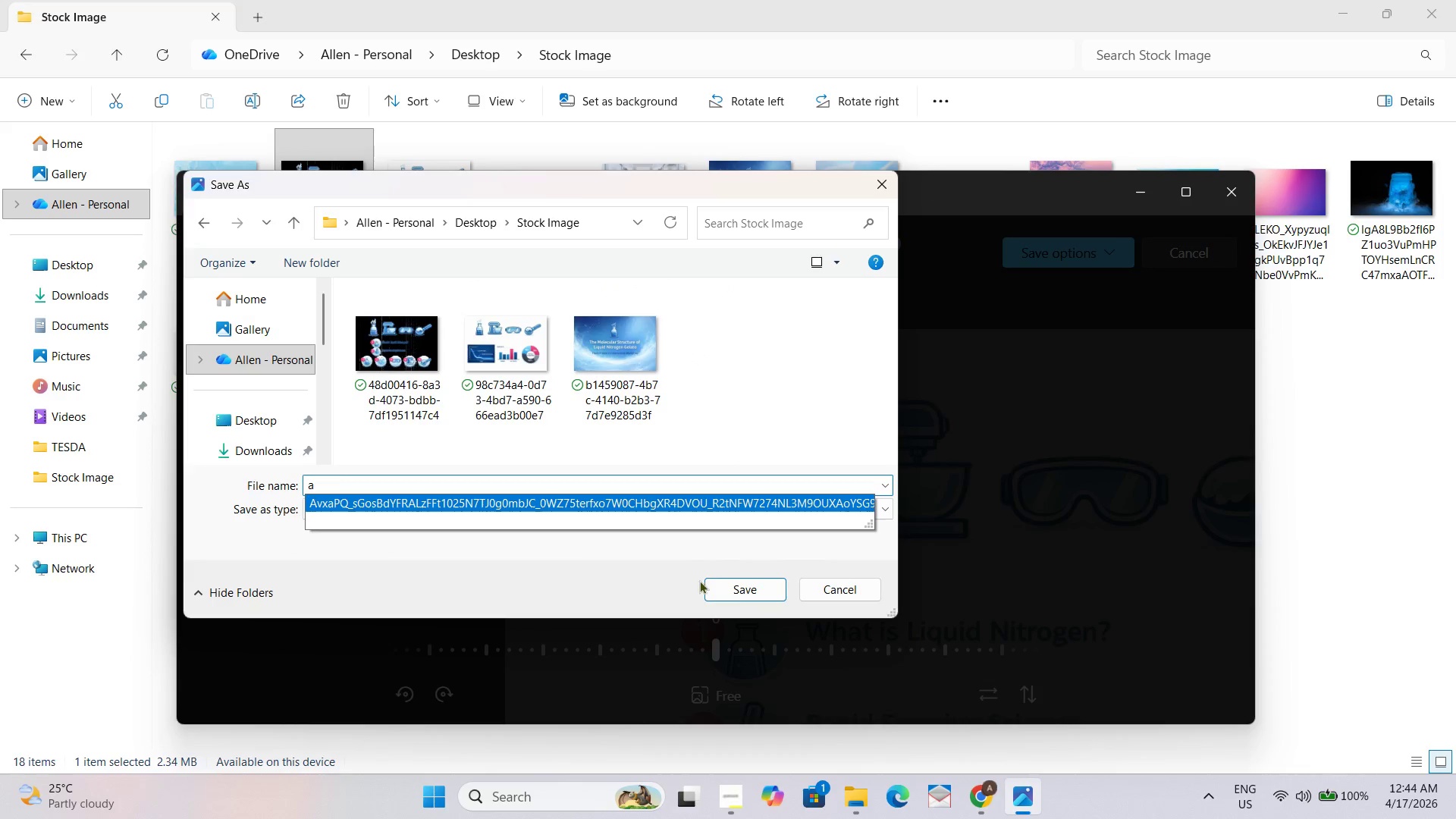 
left_click([737, 588])
 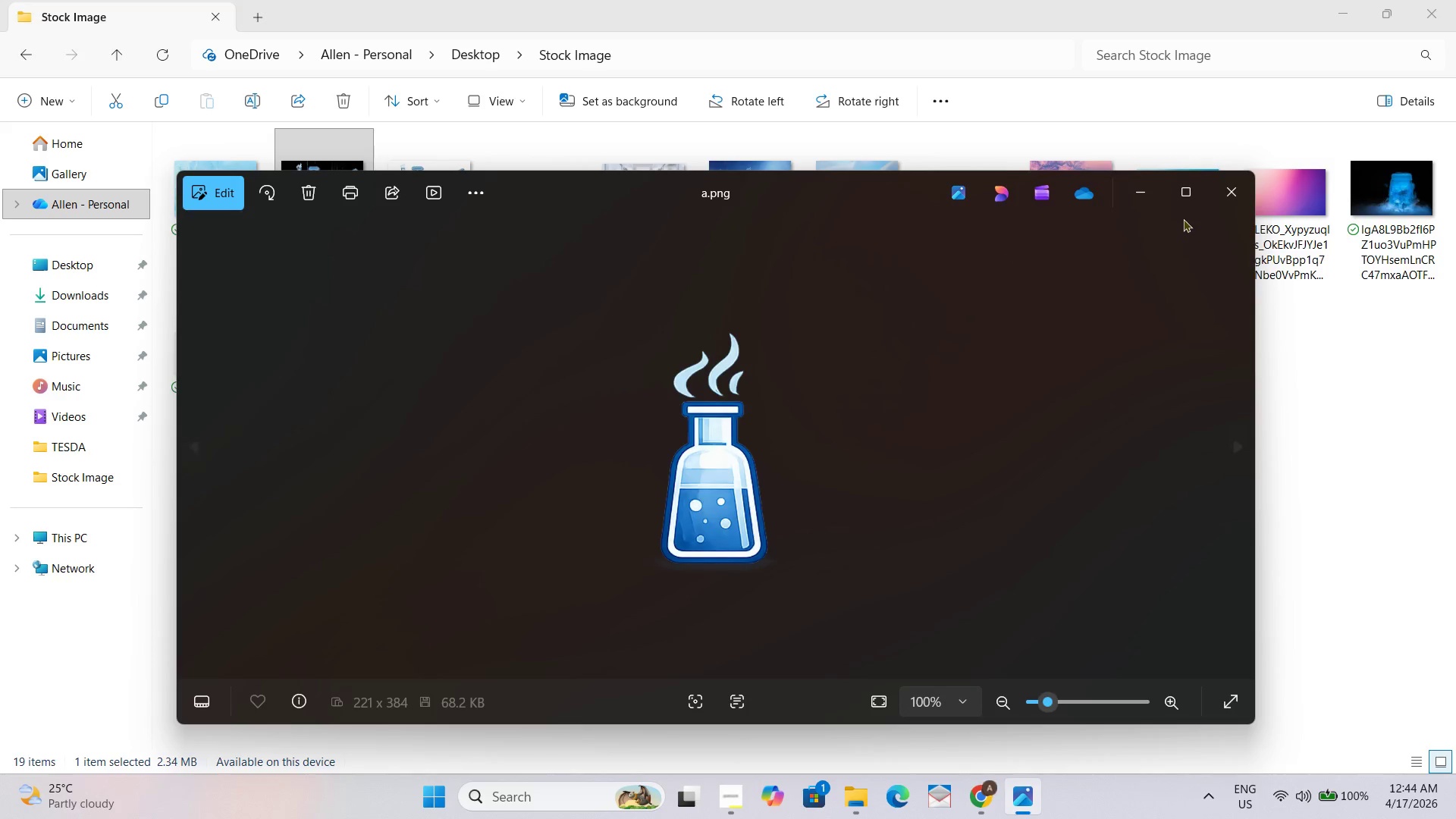 
left_click([1219, 200])
 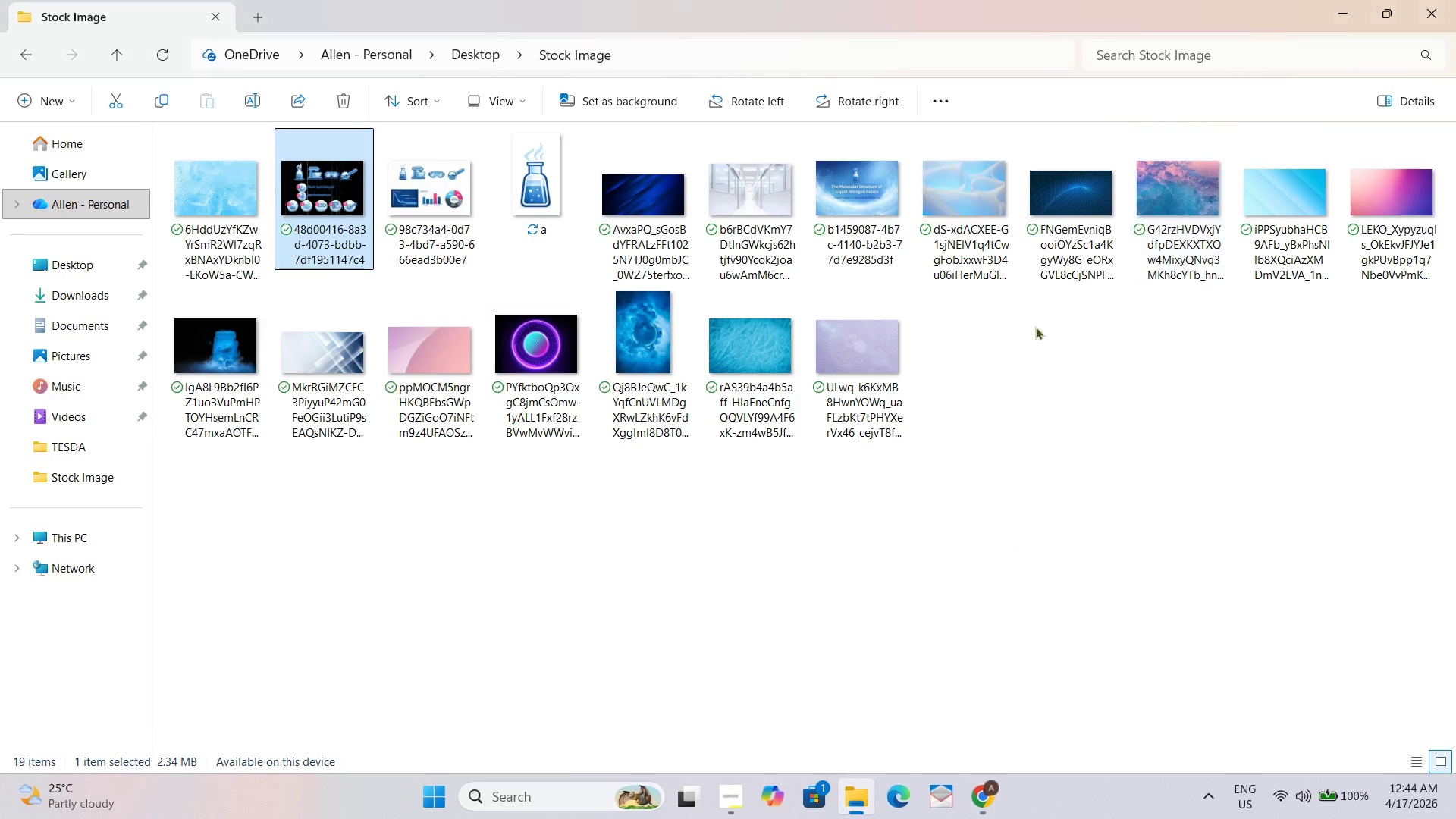 
hold_key(key=AltLeft, duration=0.42)
 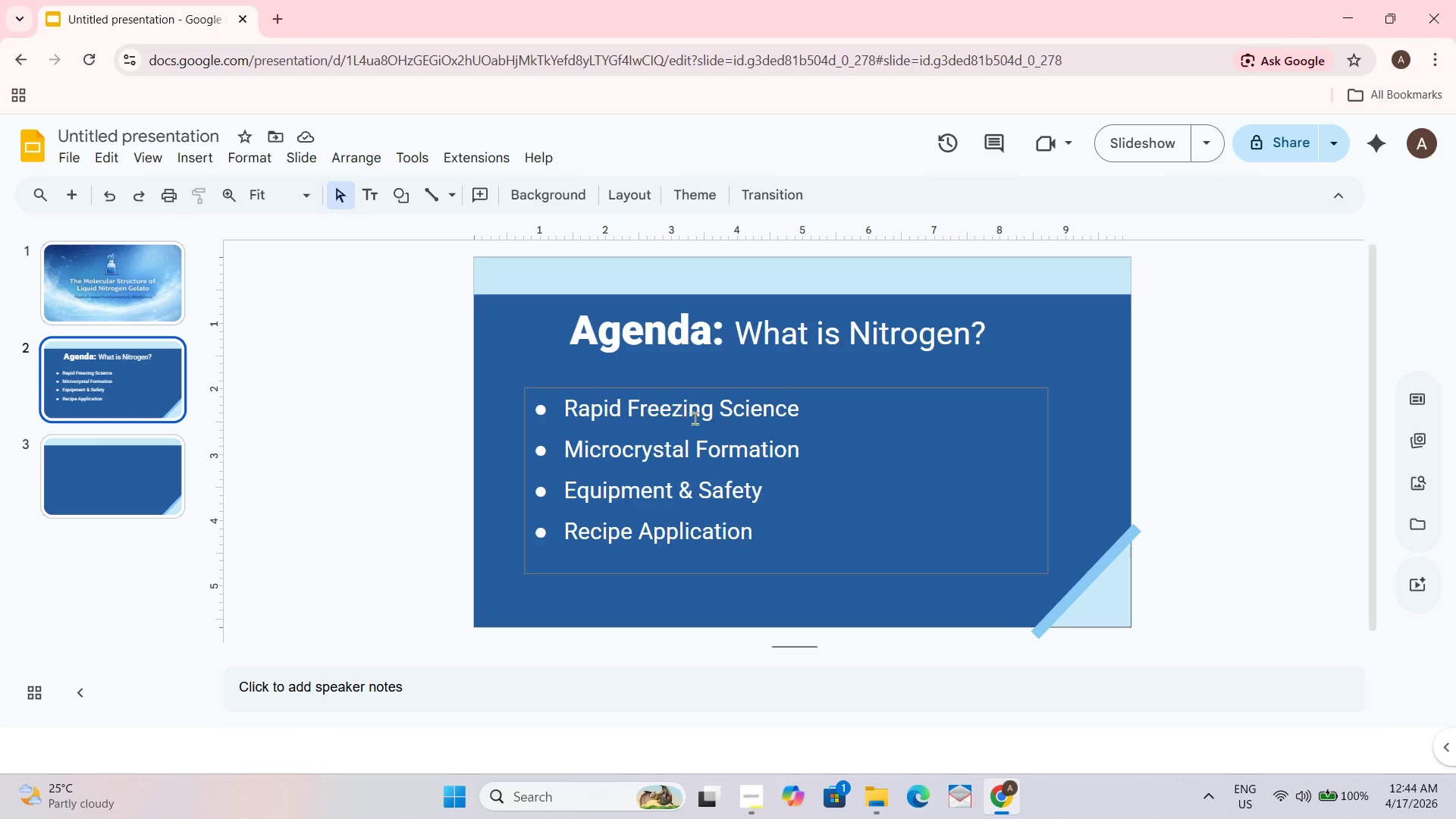 
key(Tab)
 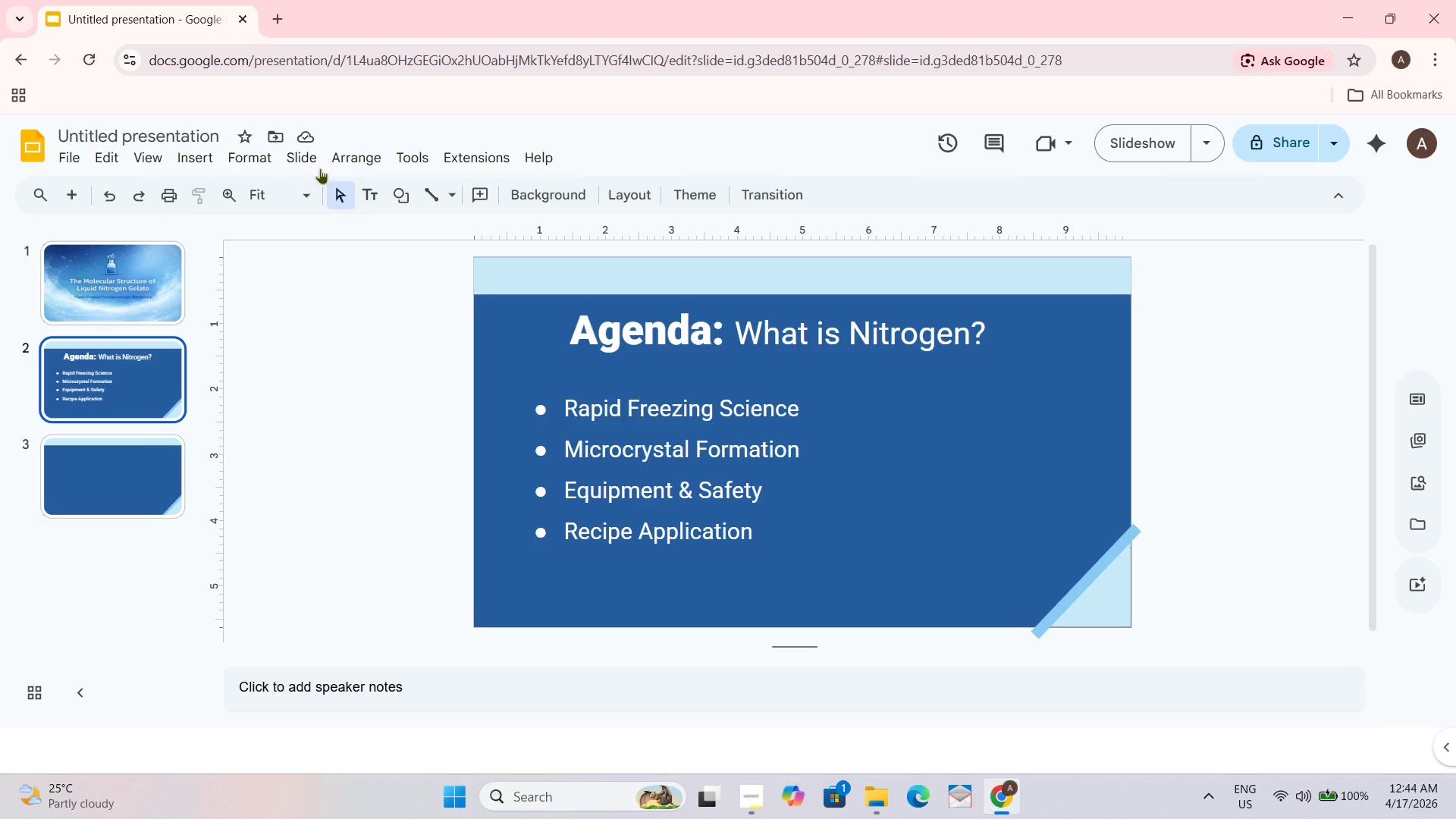 
left_click([199, 155])
 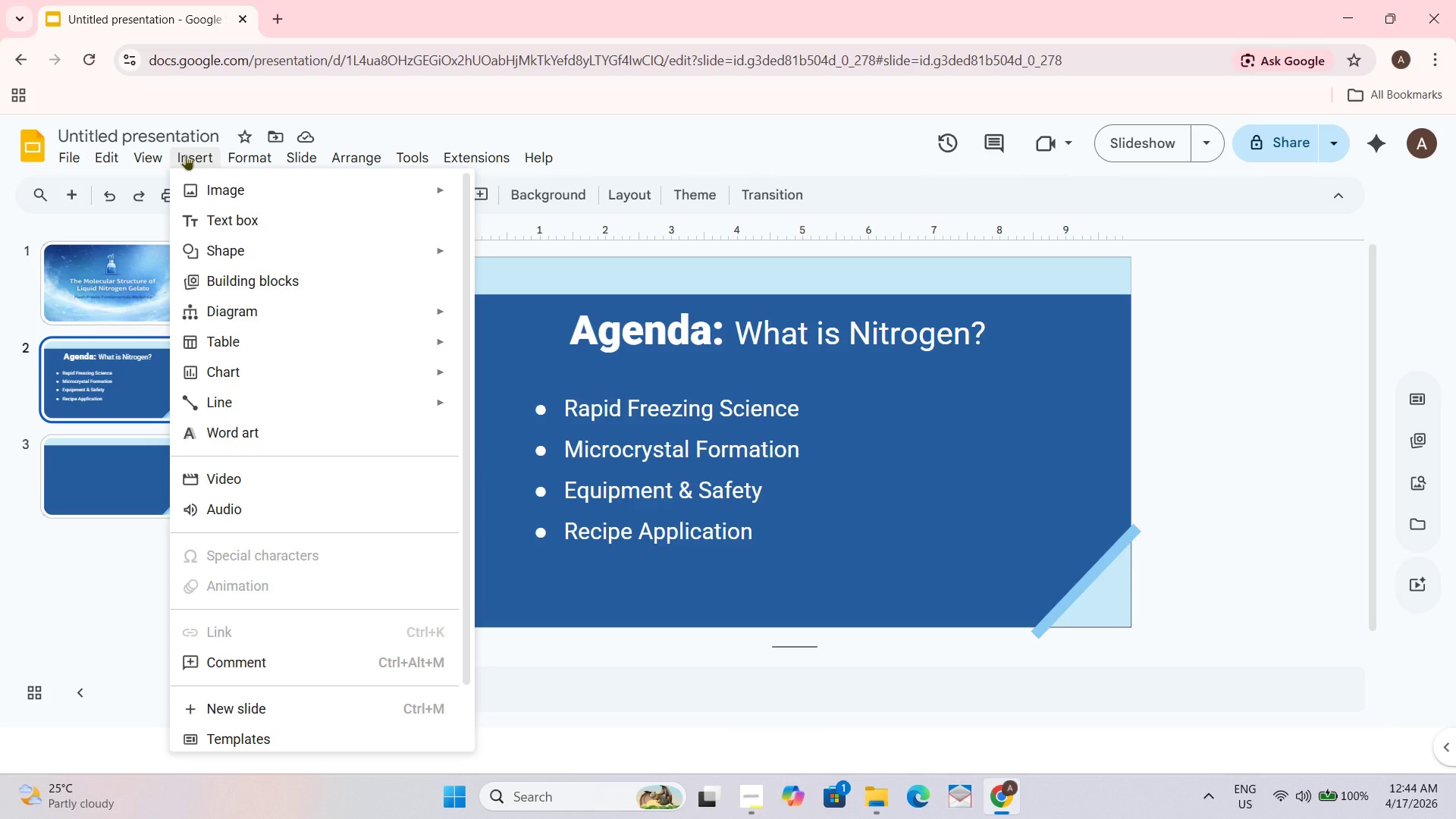 
left_click([193, 176])
 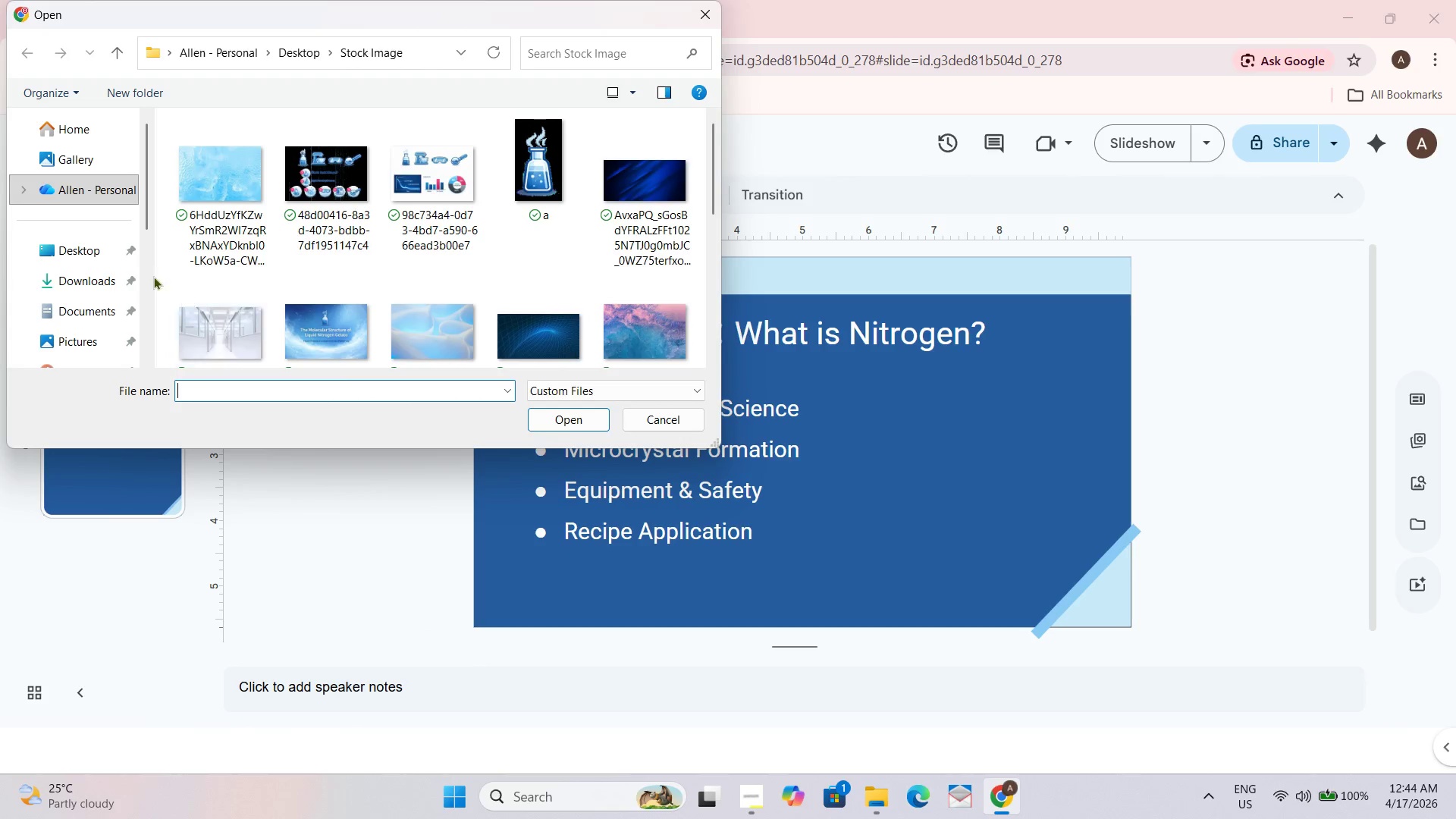 
left_click([538, 158])
 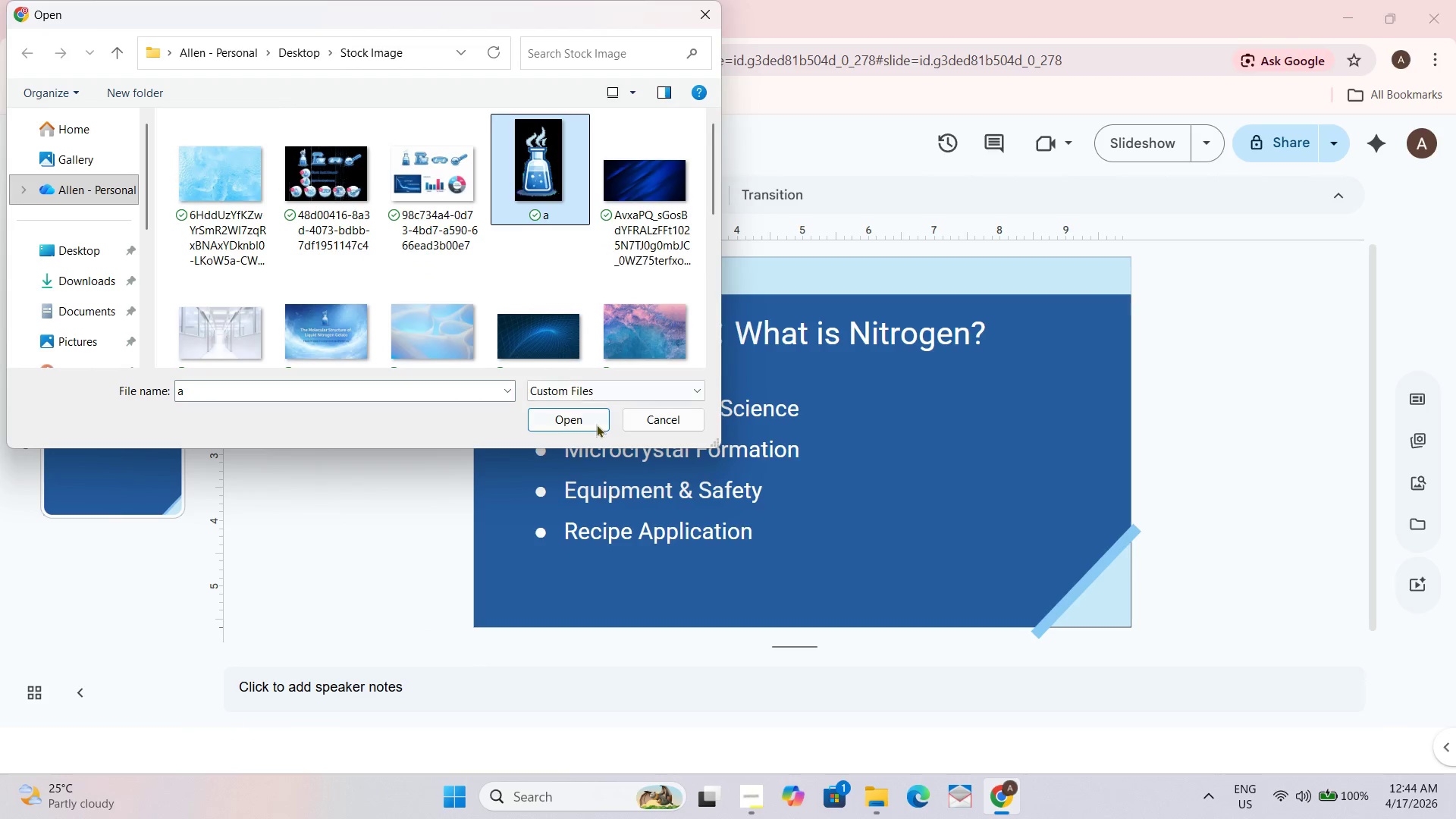 
scroll: coordinate [522, 168], scroll_direction: none, amount: 0.0
 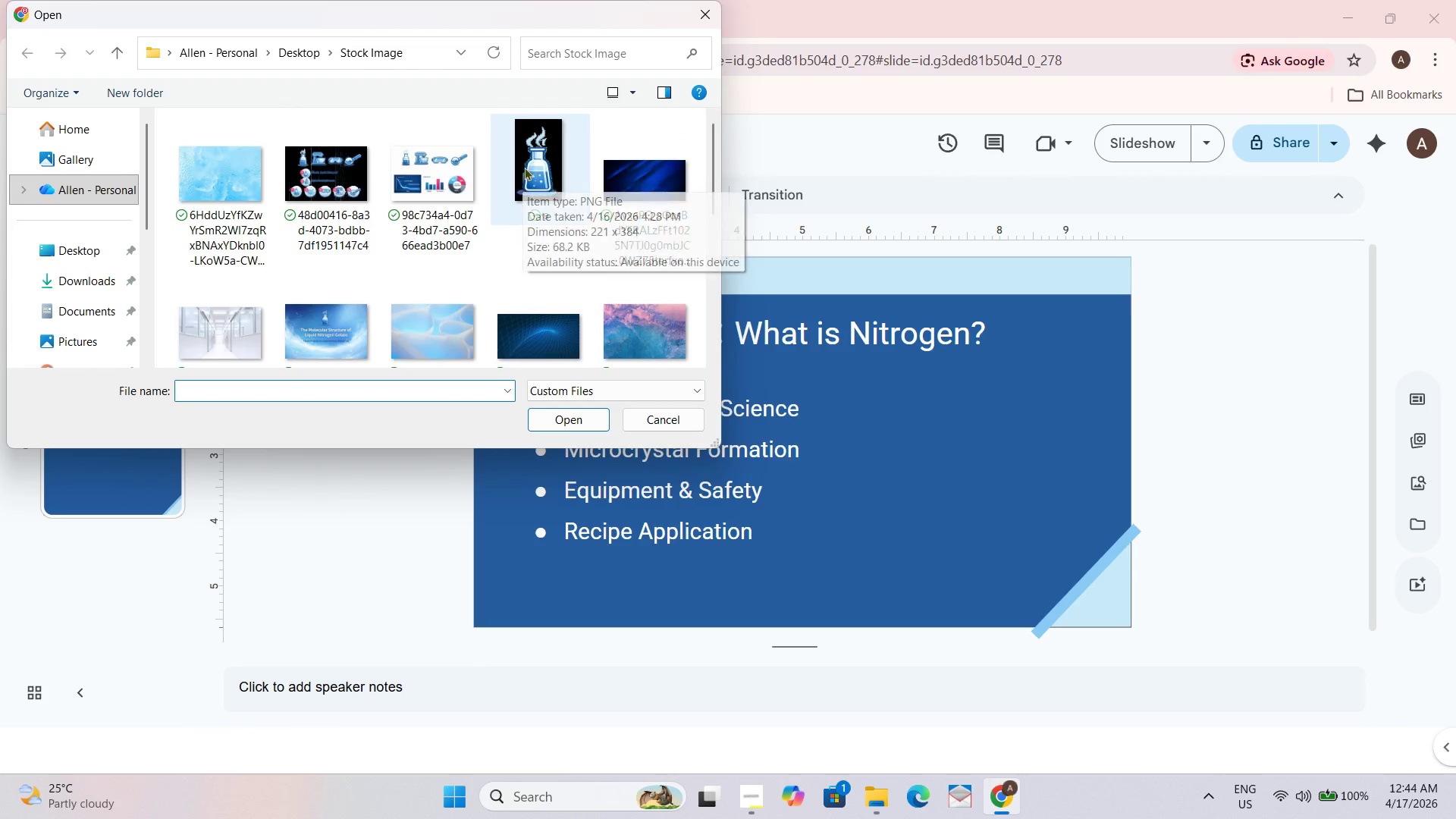 
left_click([586, 420])
 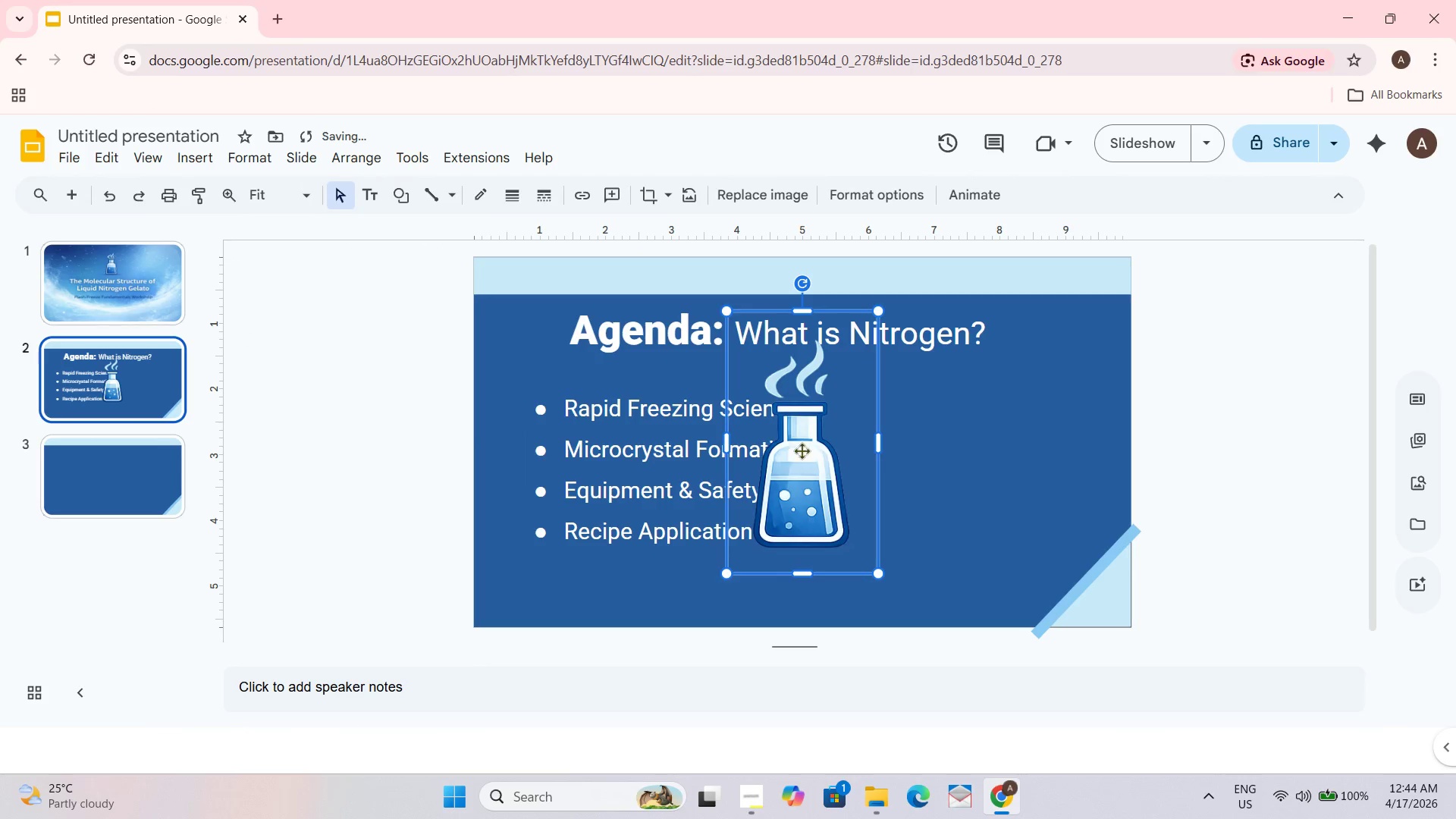 
left_click_drag(start_coordinate=[808, 444], to_coordinate=[893, 457])
 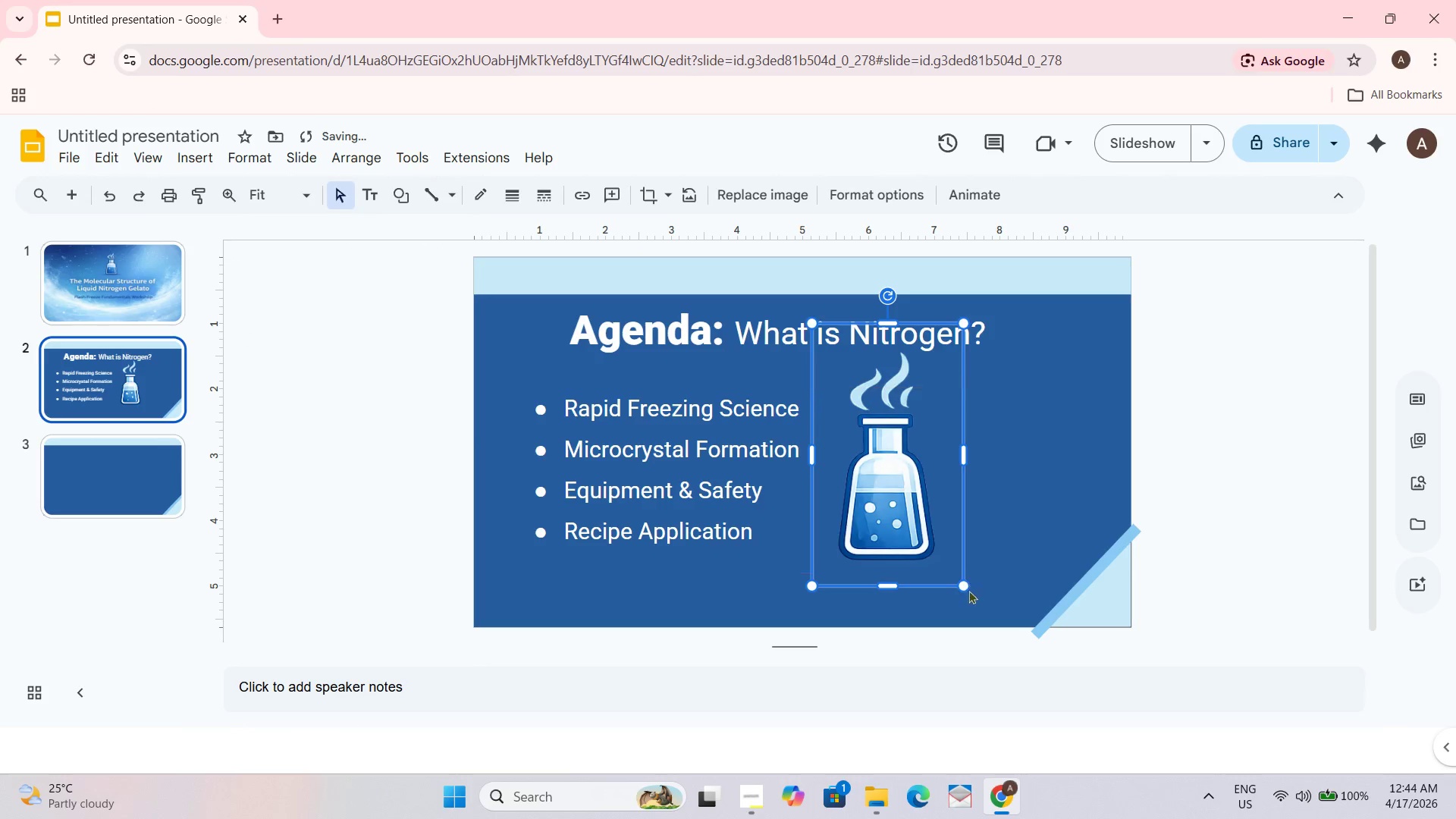 
left_click_drag(start_coordinate=[965, 587], to_coordinate=[949, 557])
 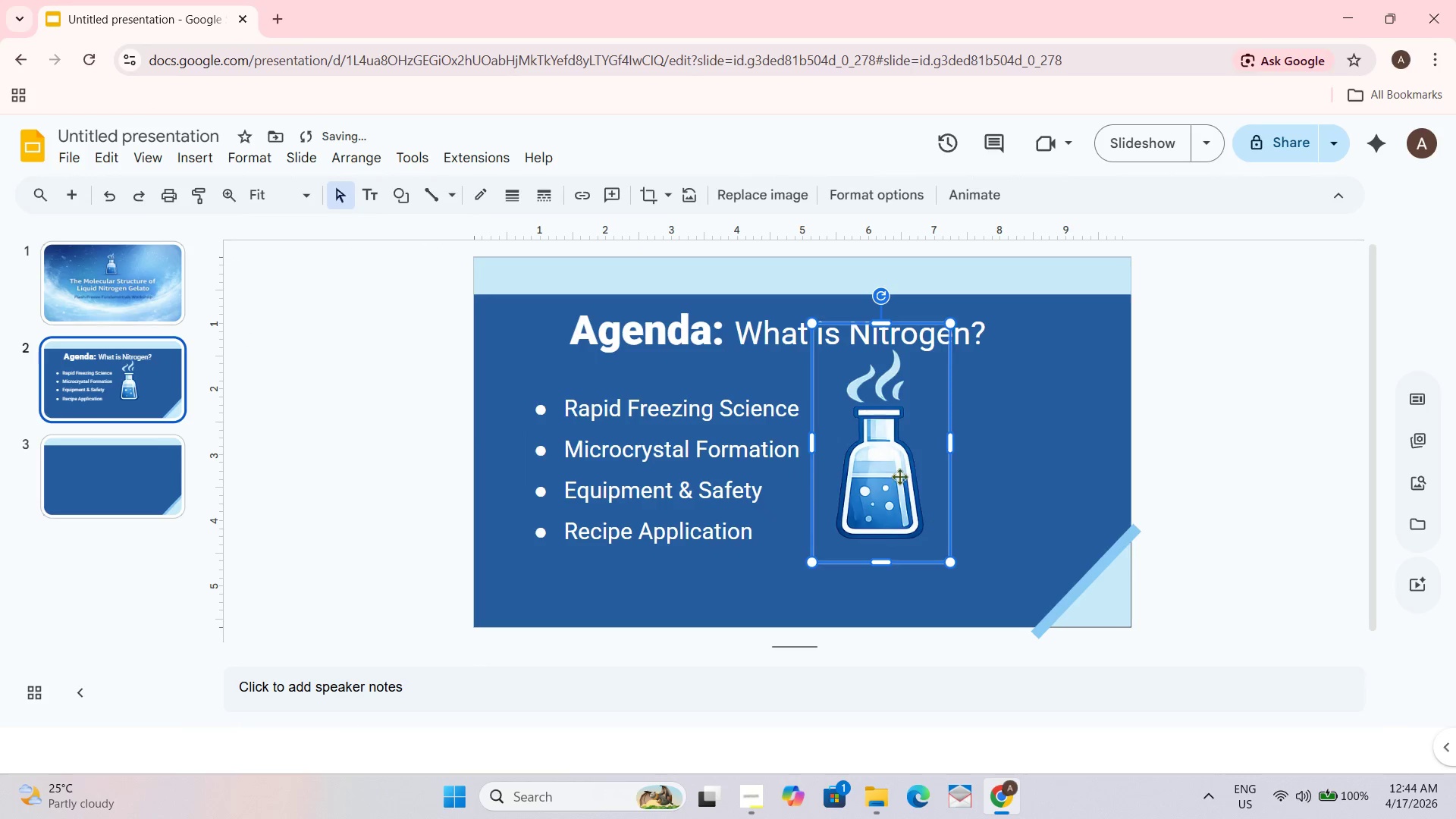 
left_click_drag(start_coordinate=[880, 463], to_coordinate=[913, 482])
 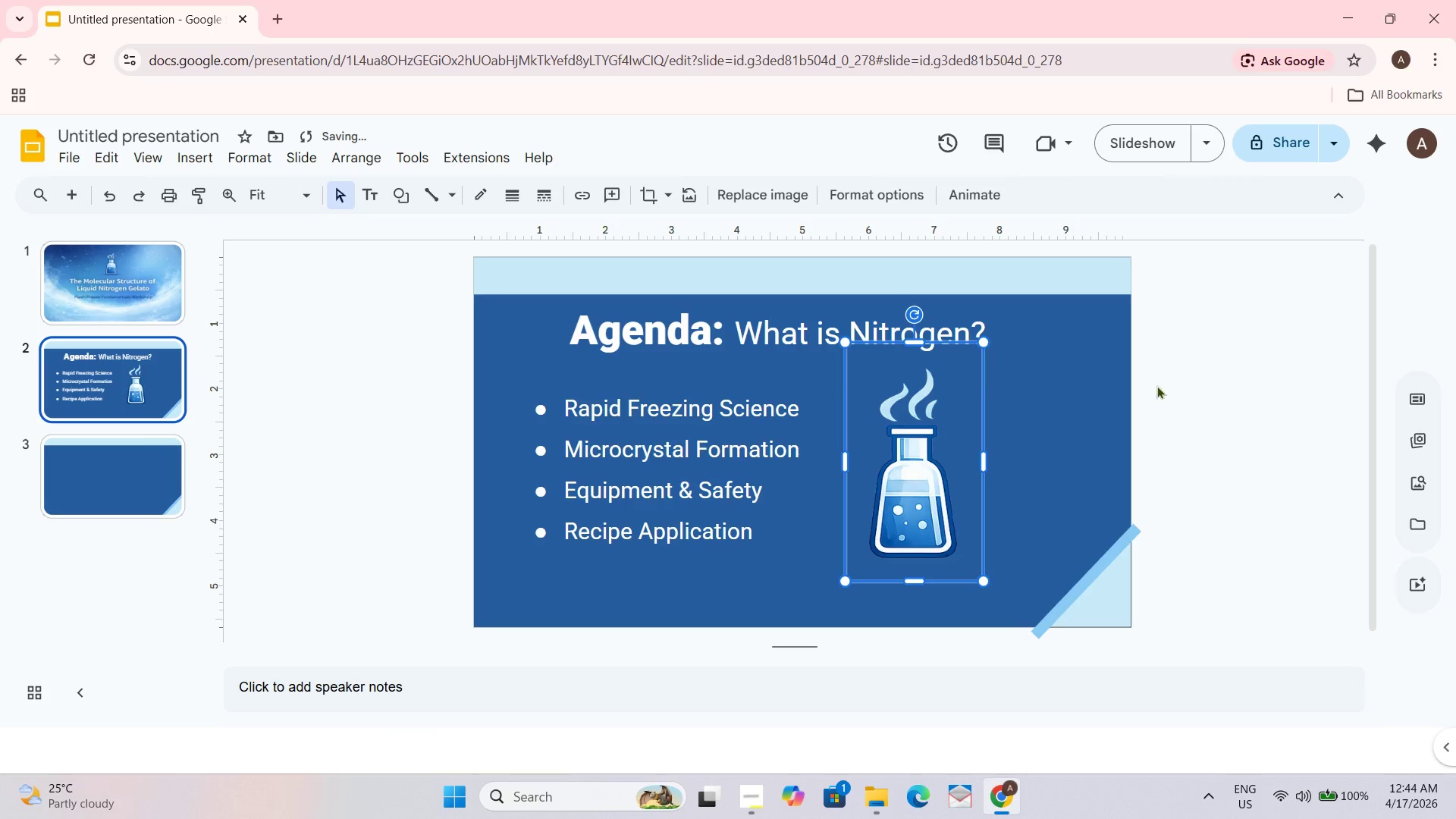 
left_click([1241, 356])
 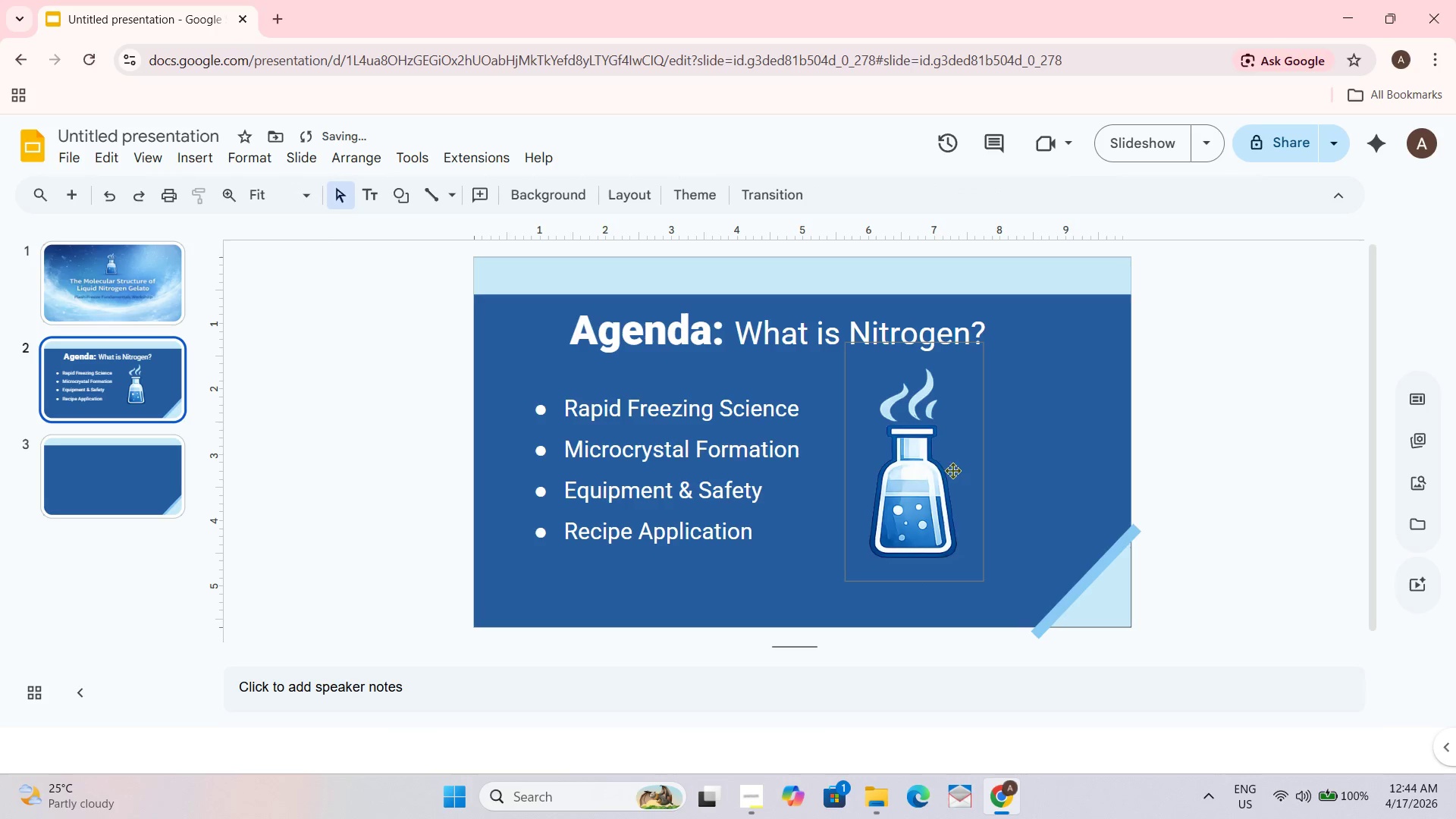 
left_click_drag(start_coordinate=[930, 474], to_coordinate=[937, 469])
 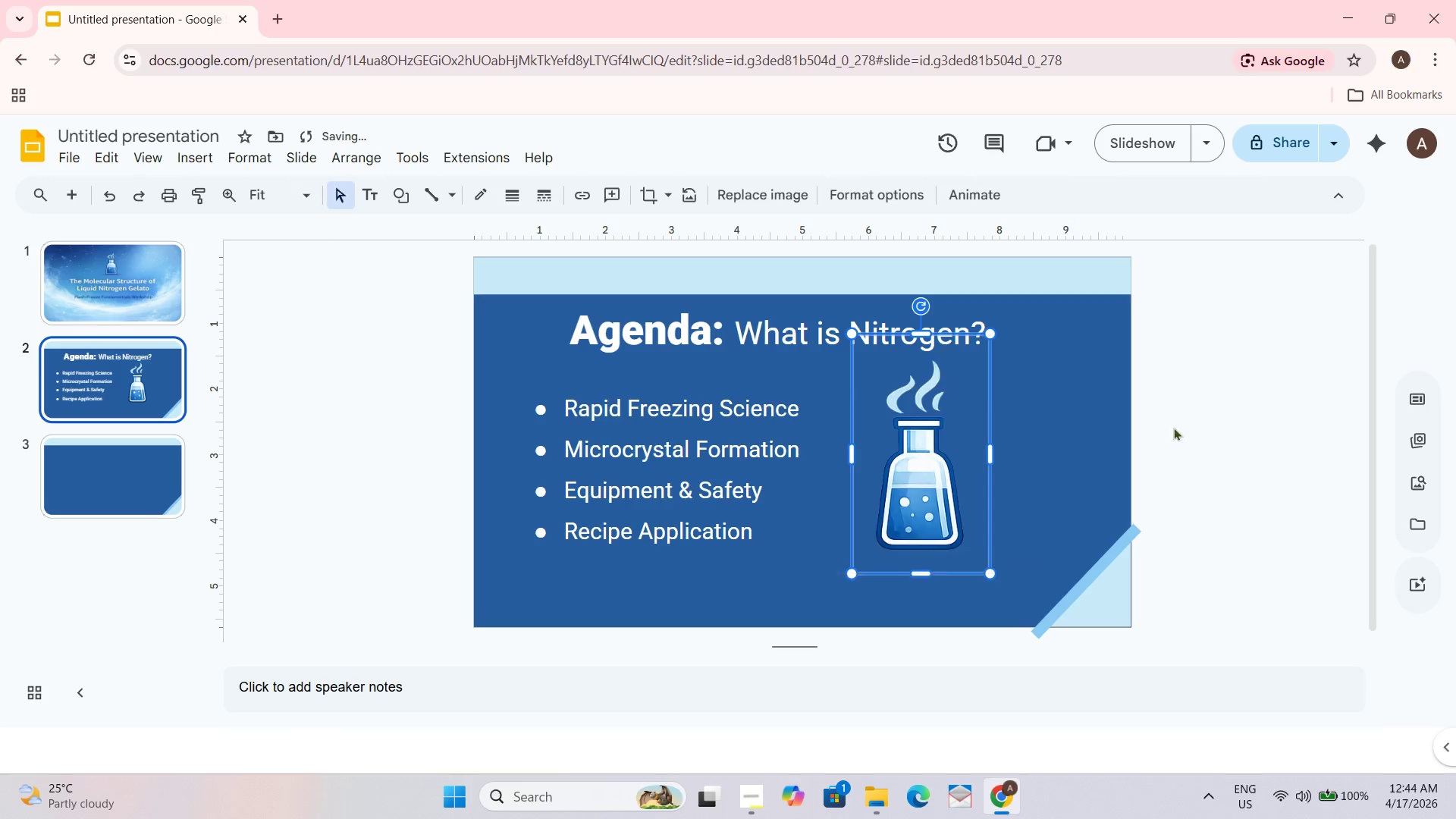 
left_click_drag(start_coordinate=[1249, 409], to_coordinate=[1254, 404])
 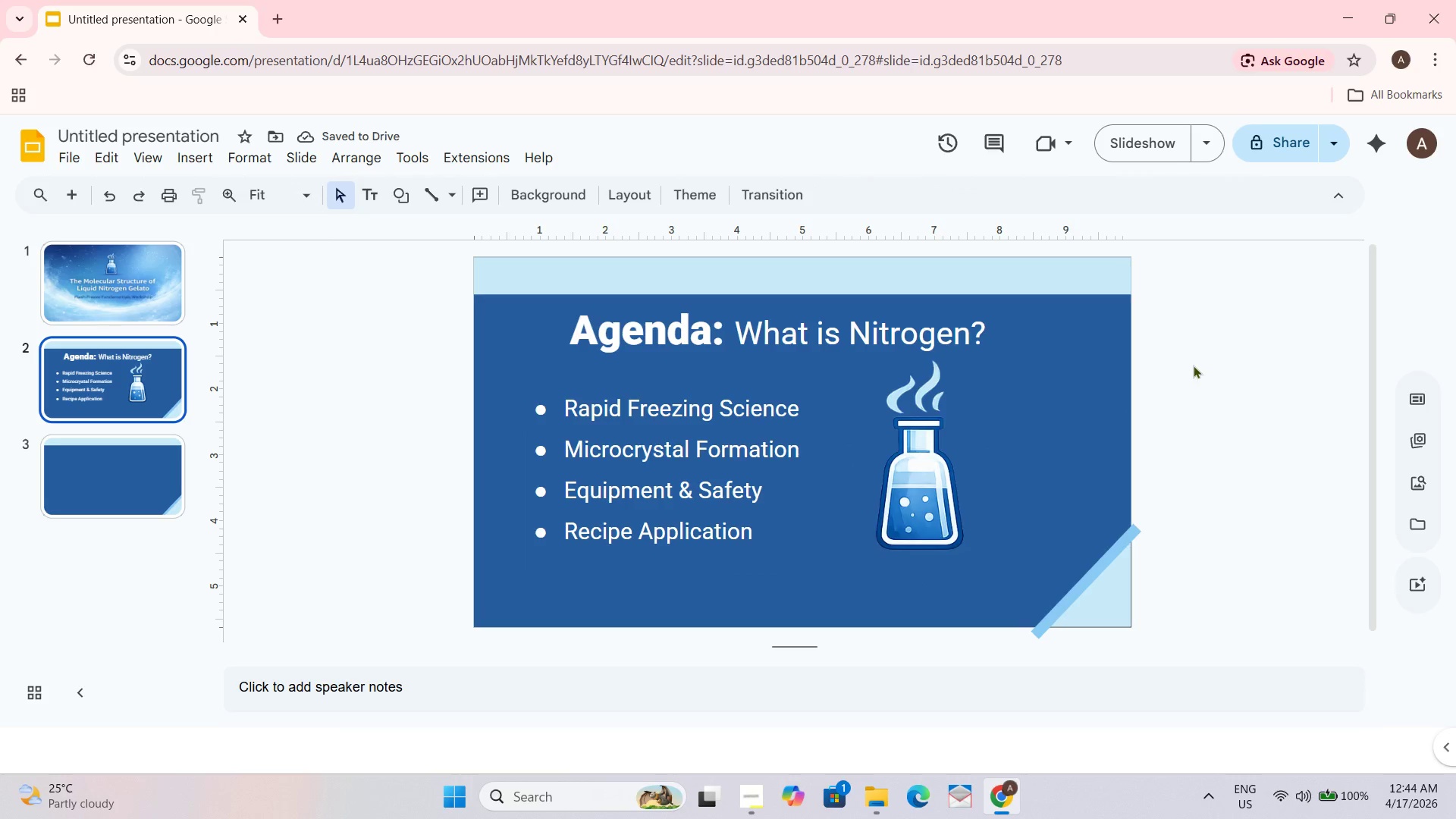 
left_click_drag(start_coordinate=[915, 446], to_coordinate=[912, 461])
 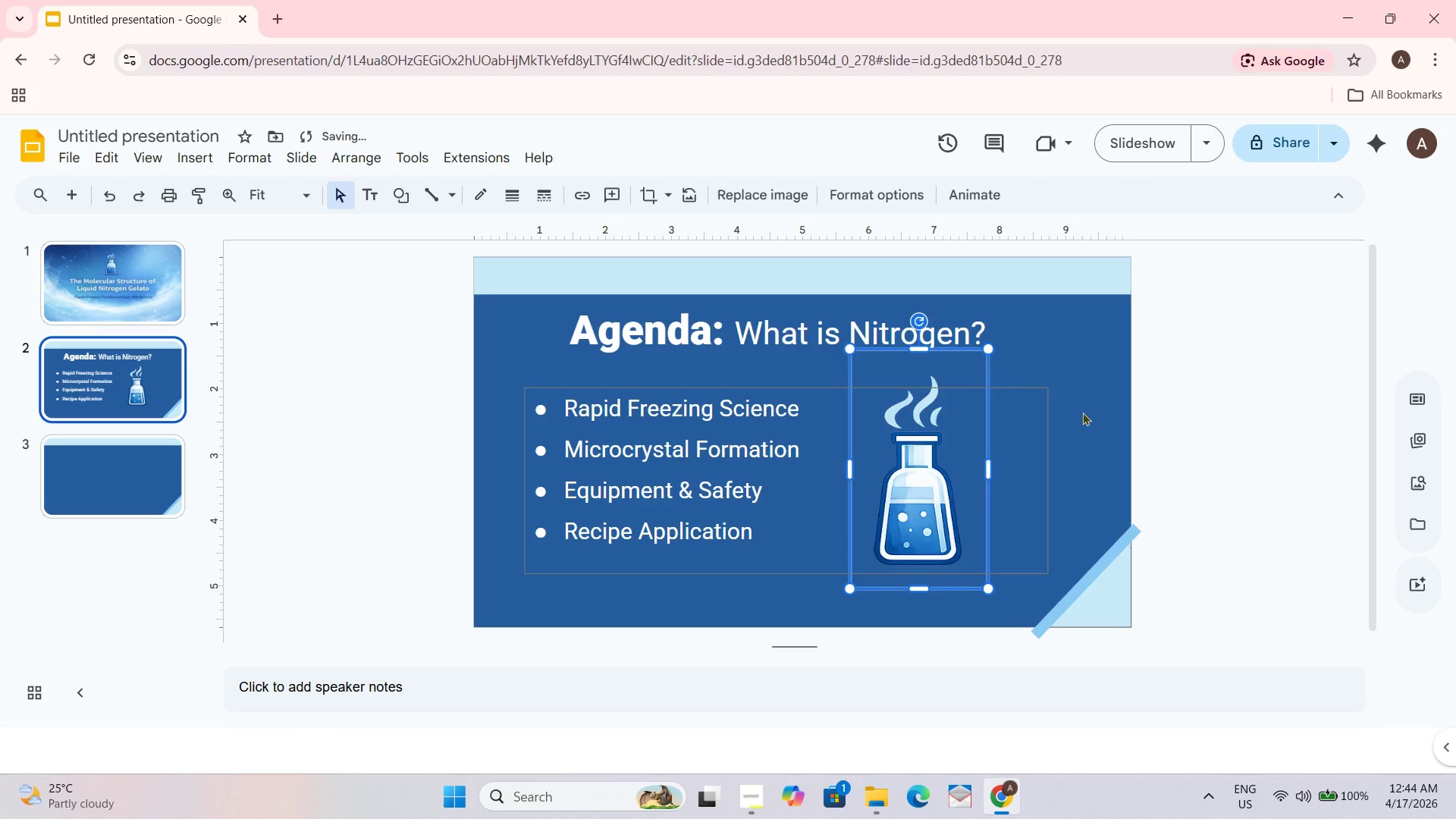 
left_click_drag(start_coordinate=[1197, 407], to_coordinate=[1202, 406])
 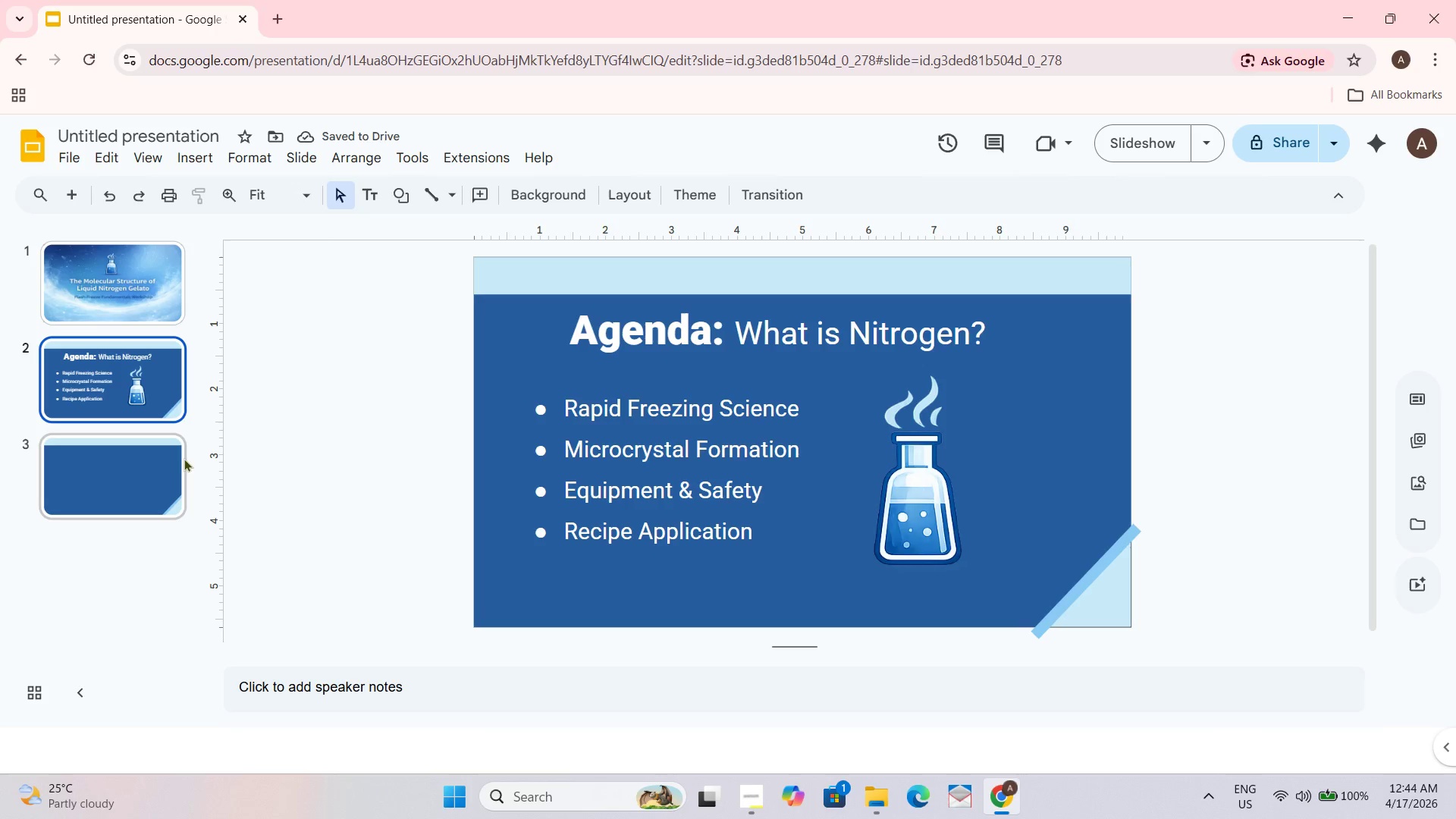 
left_click([137, 477])
 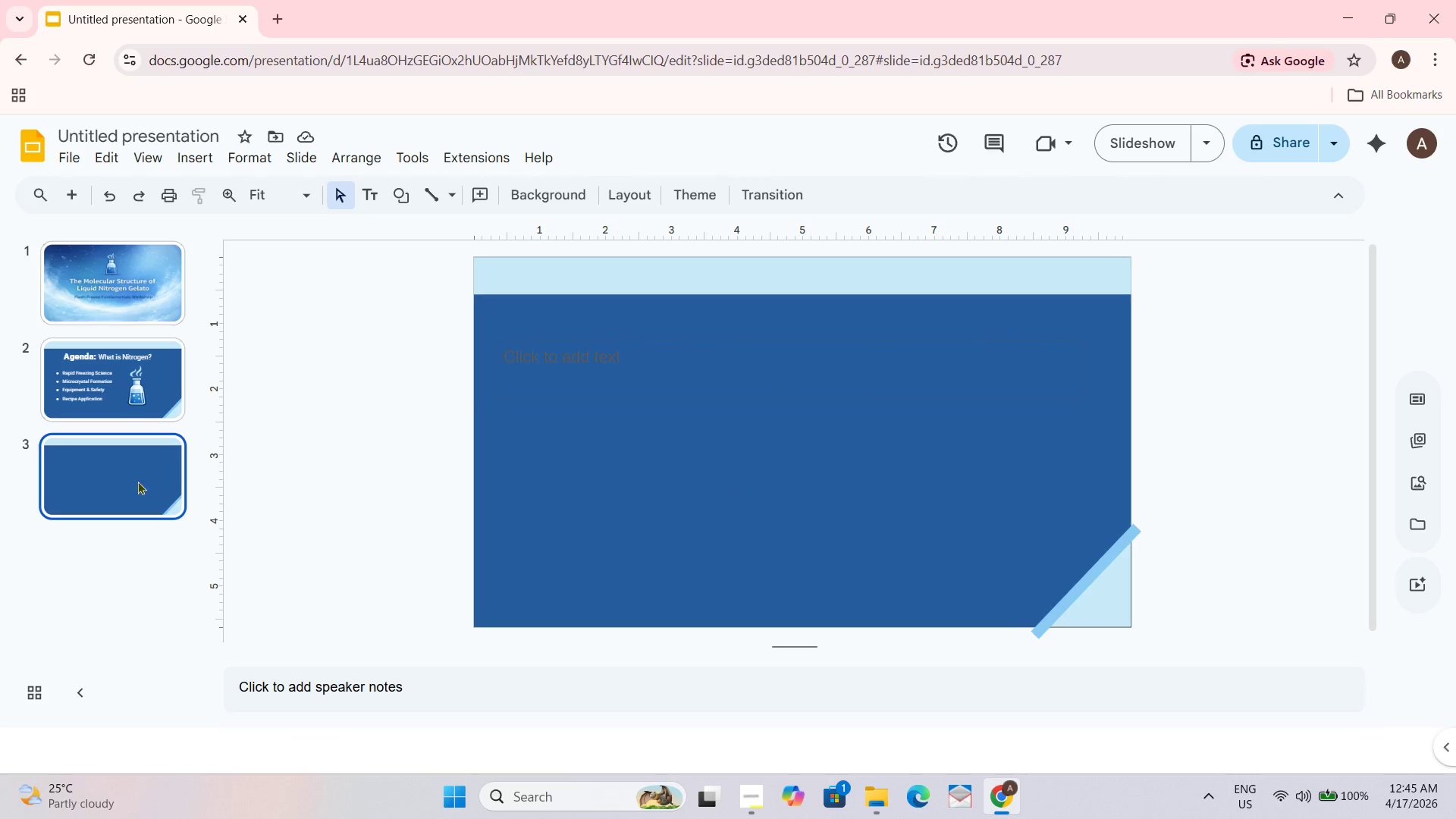 
left_click([230, 472])
 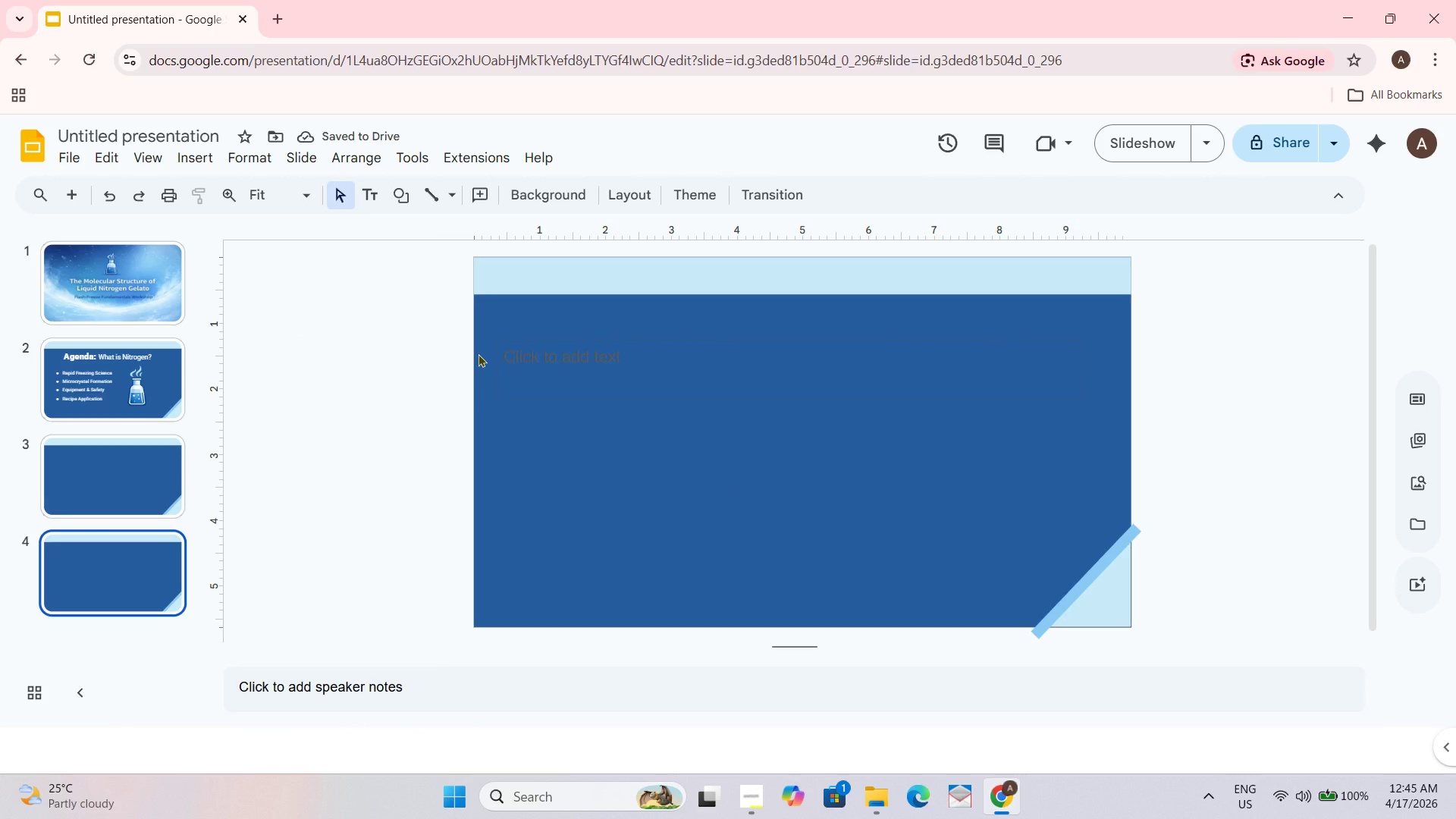 
left_click([571, 382])
 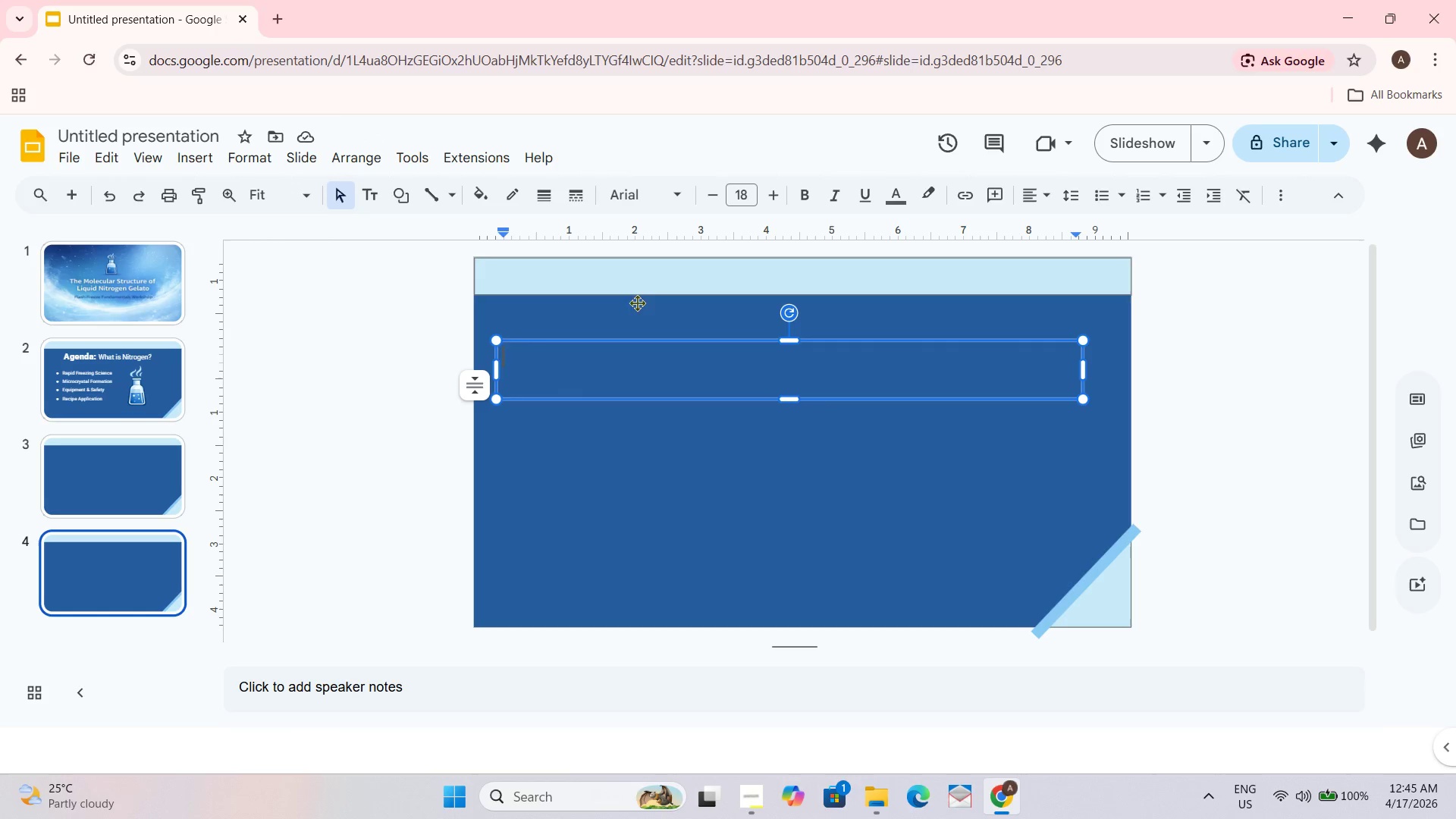 
wait(6.3)
 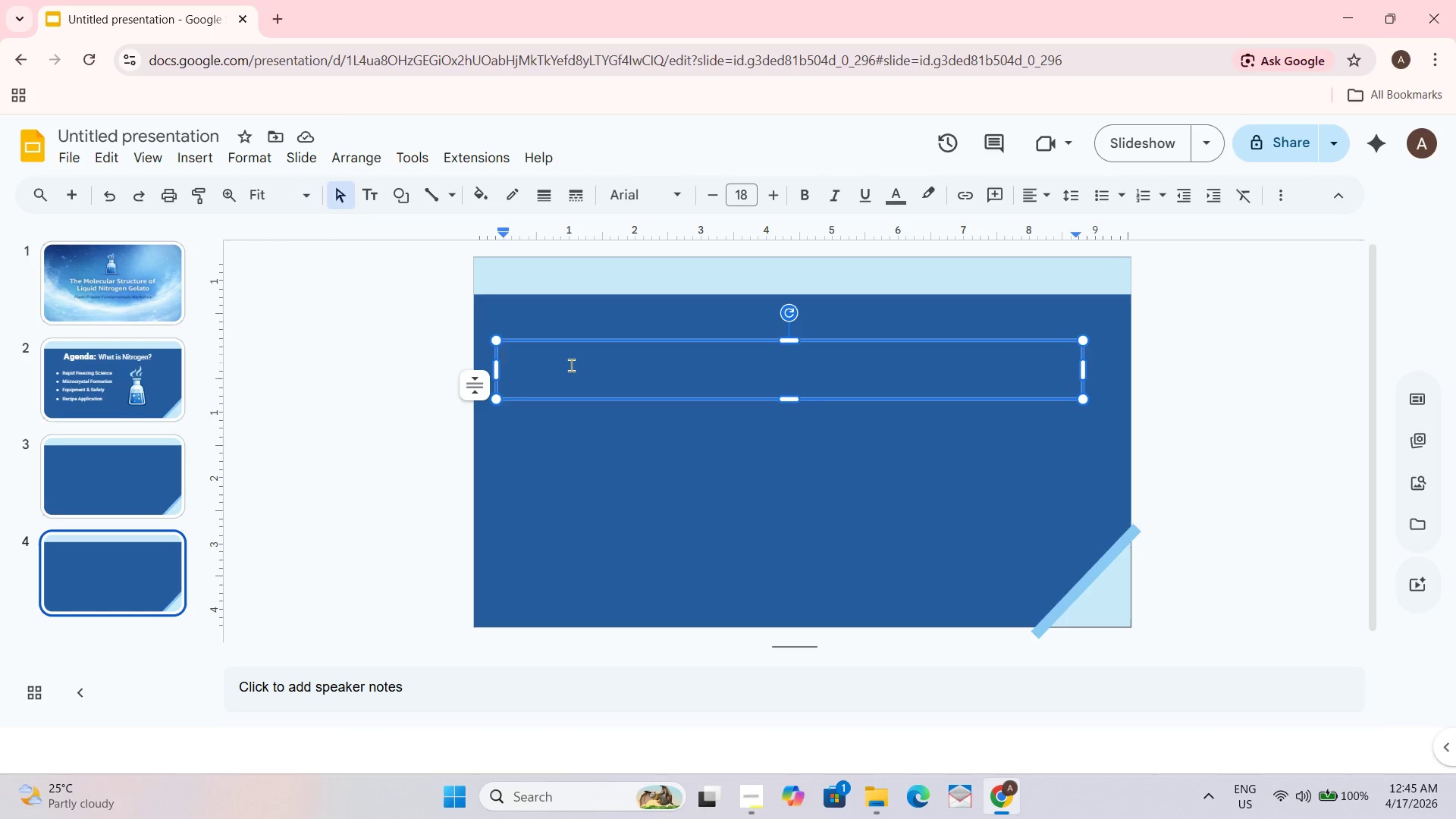 
key(Shift+W)
 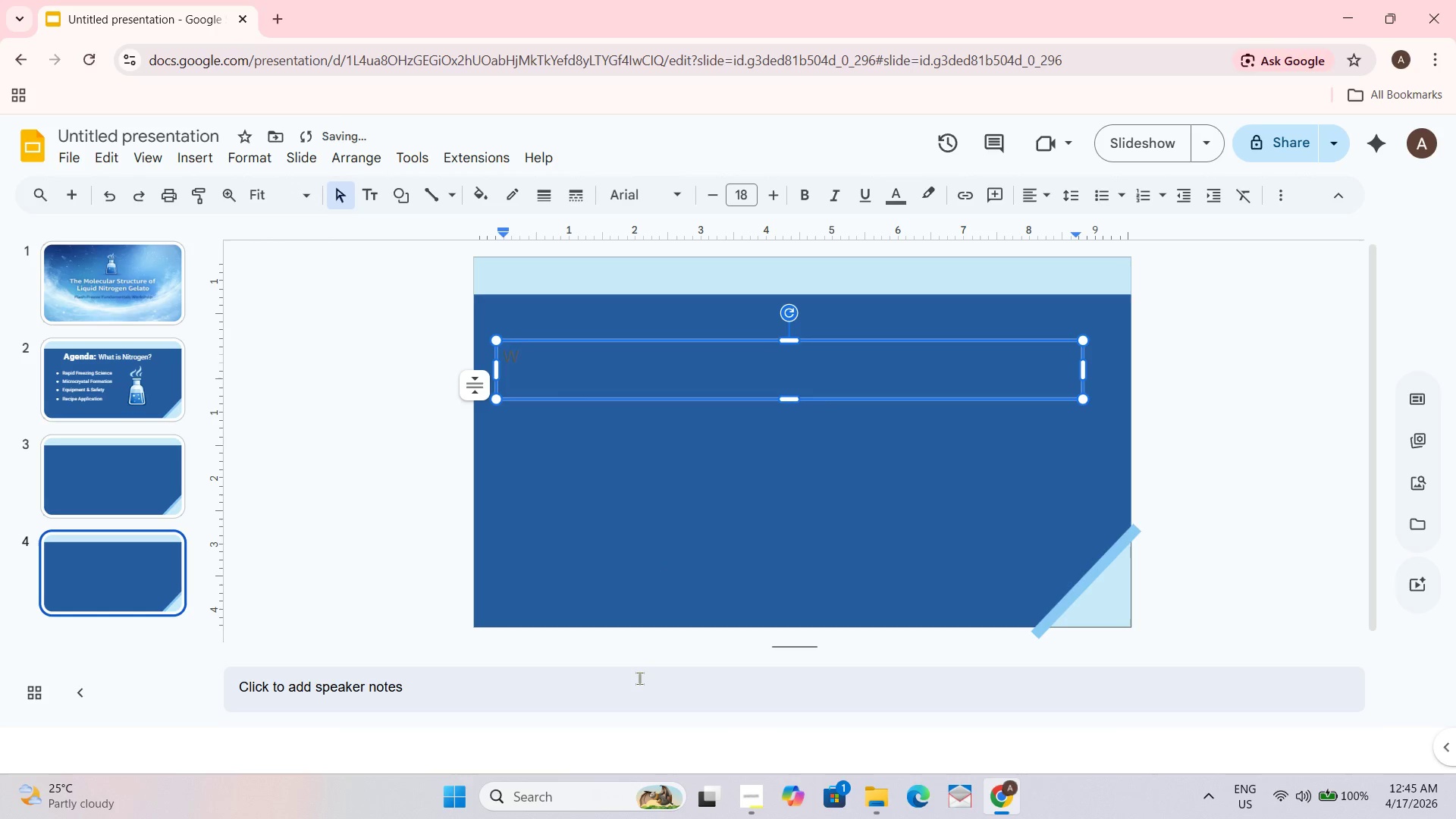 
key(Backspace)
 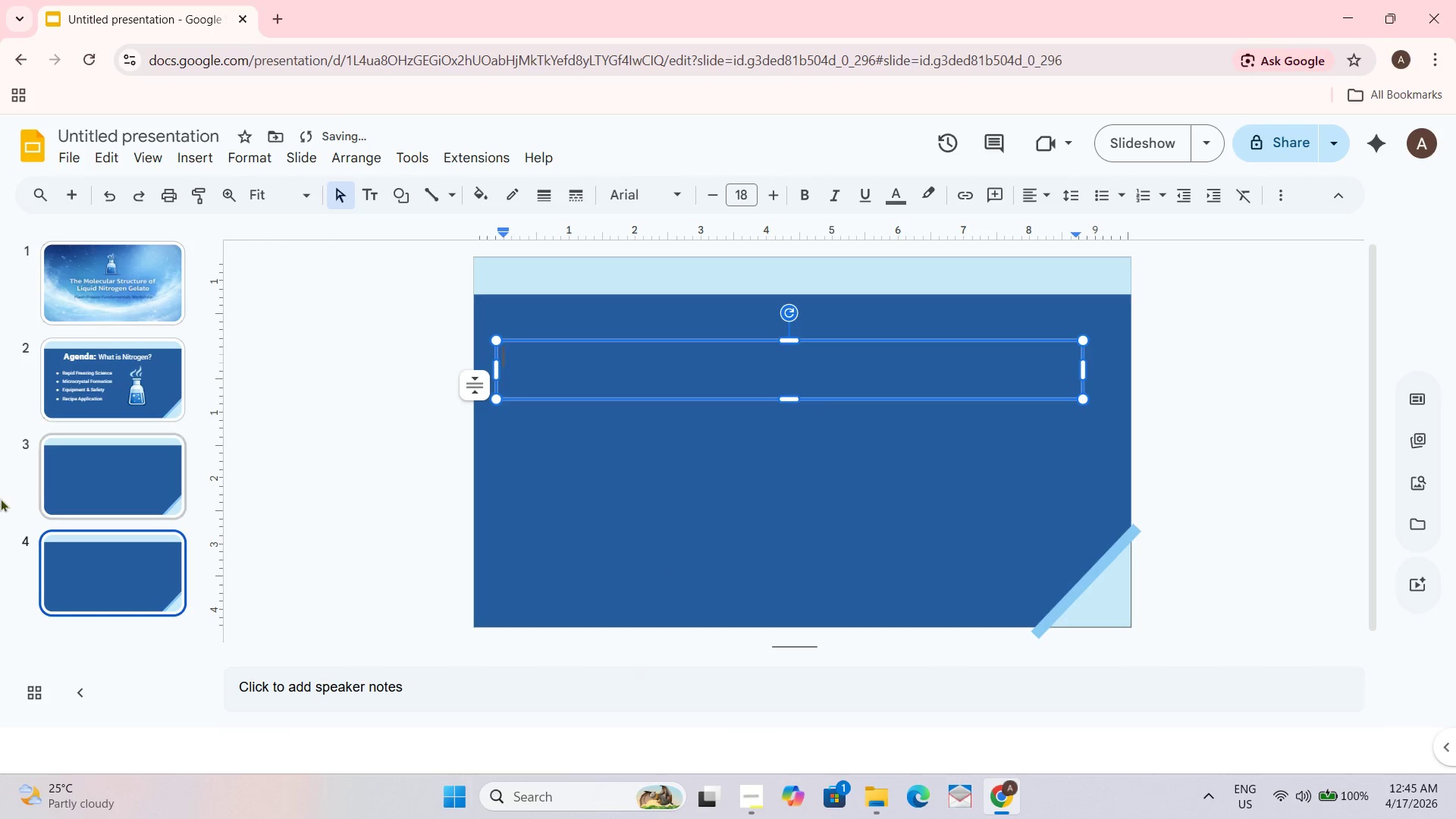 
left_click([97, 389])
 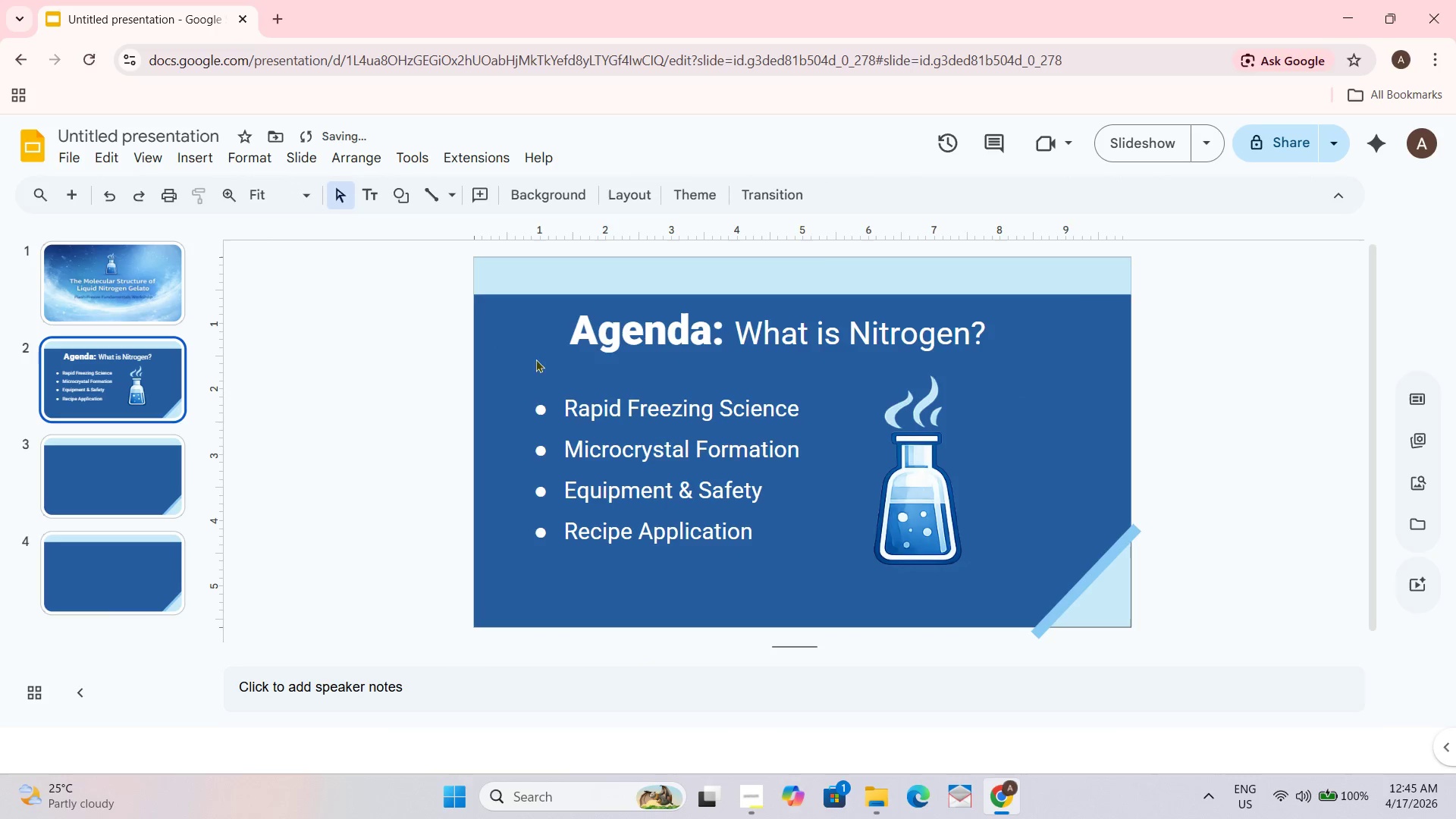 
left_click([677, 327])
 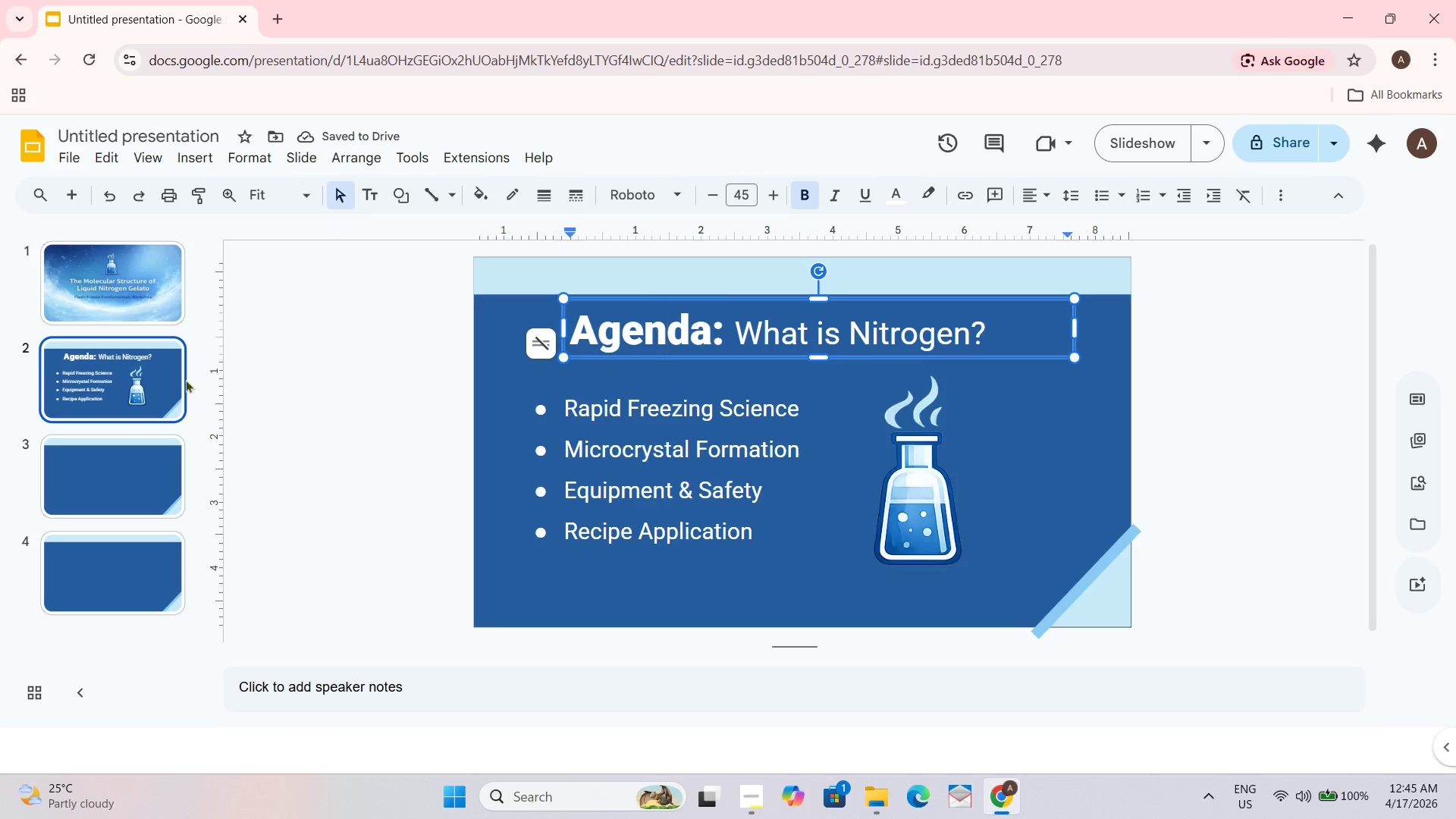 
left_click([81, 482])
 